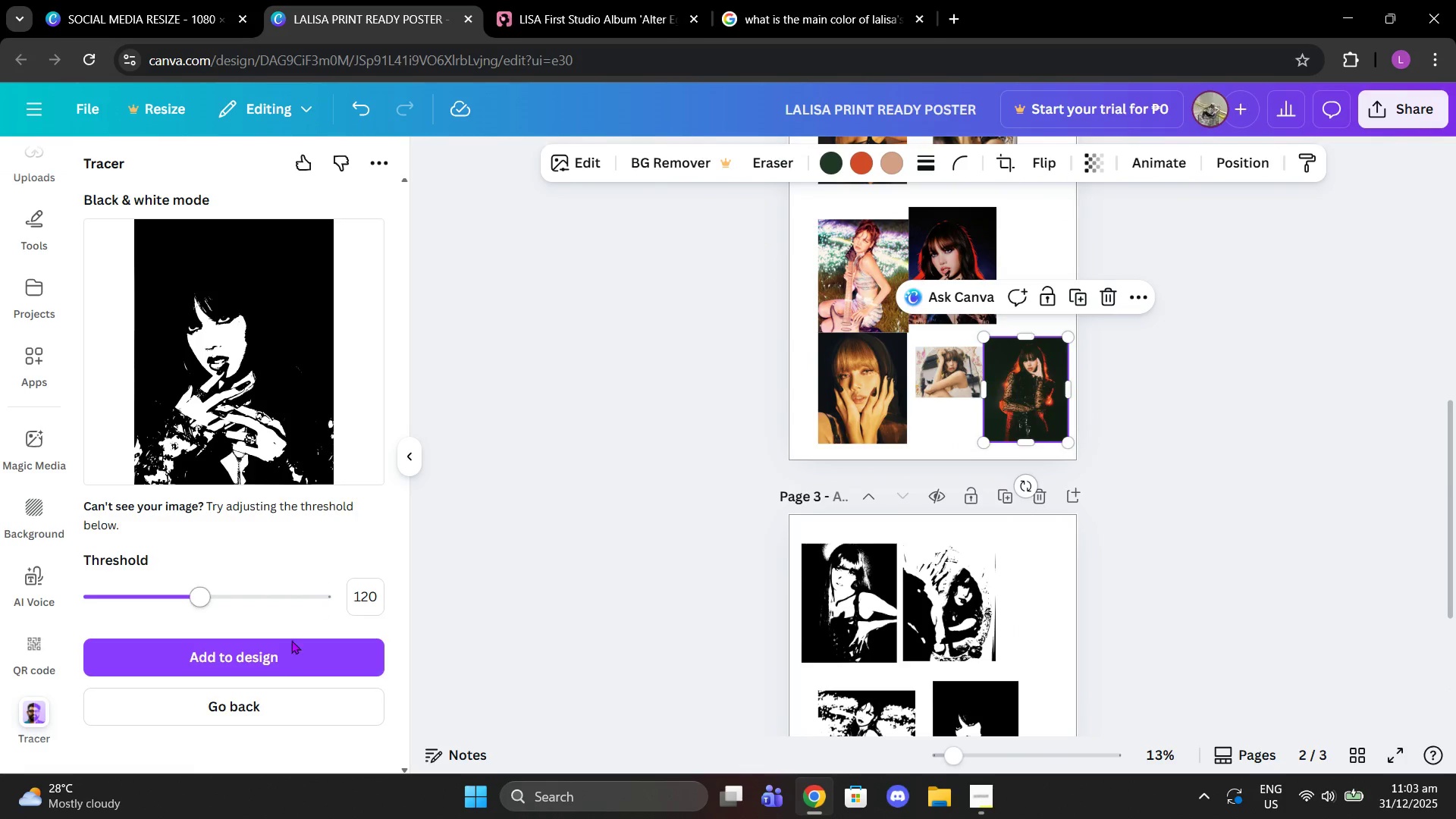 
left_click([284, 655])
 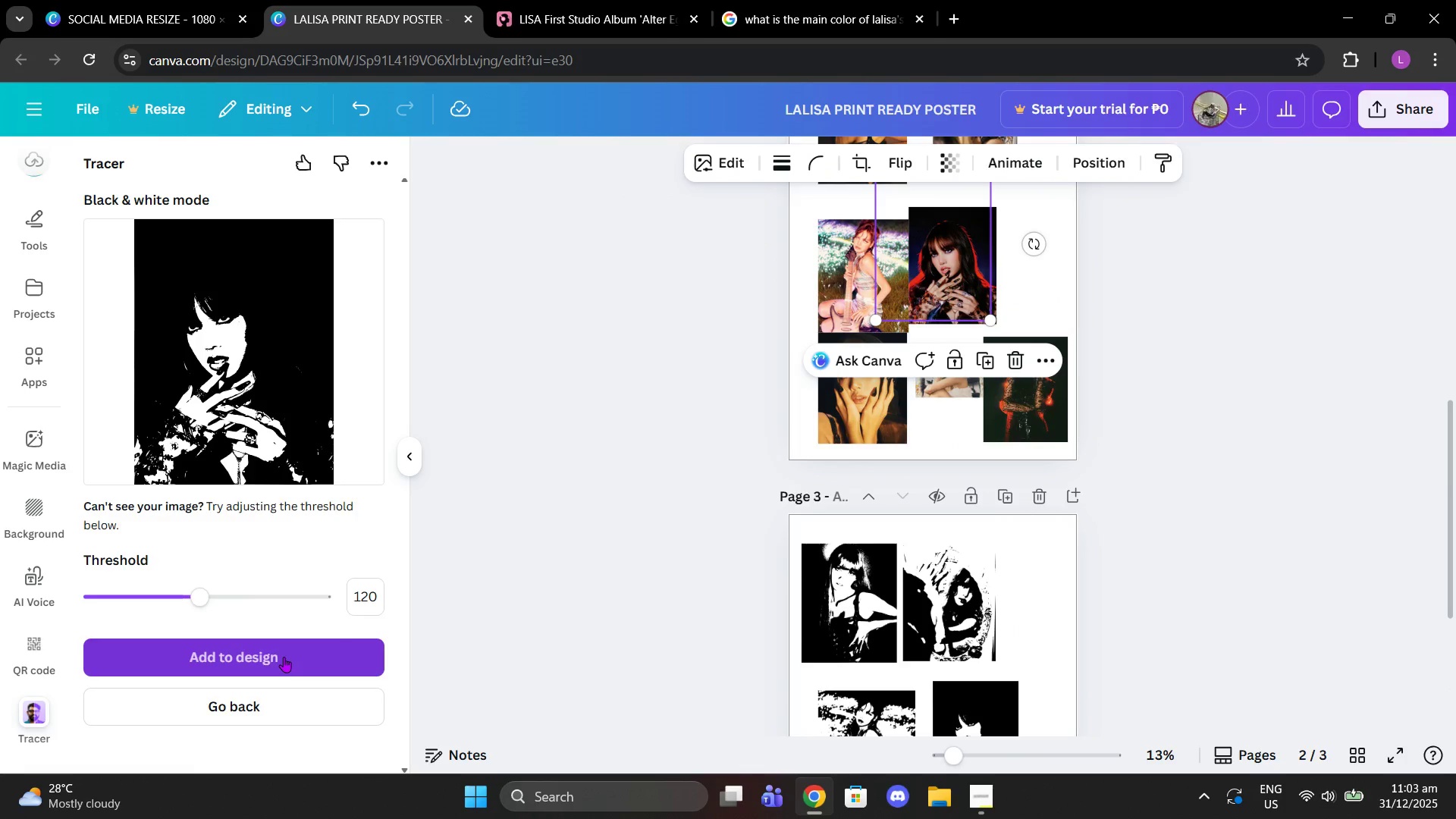 
left_click([277, 704])
 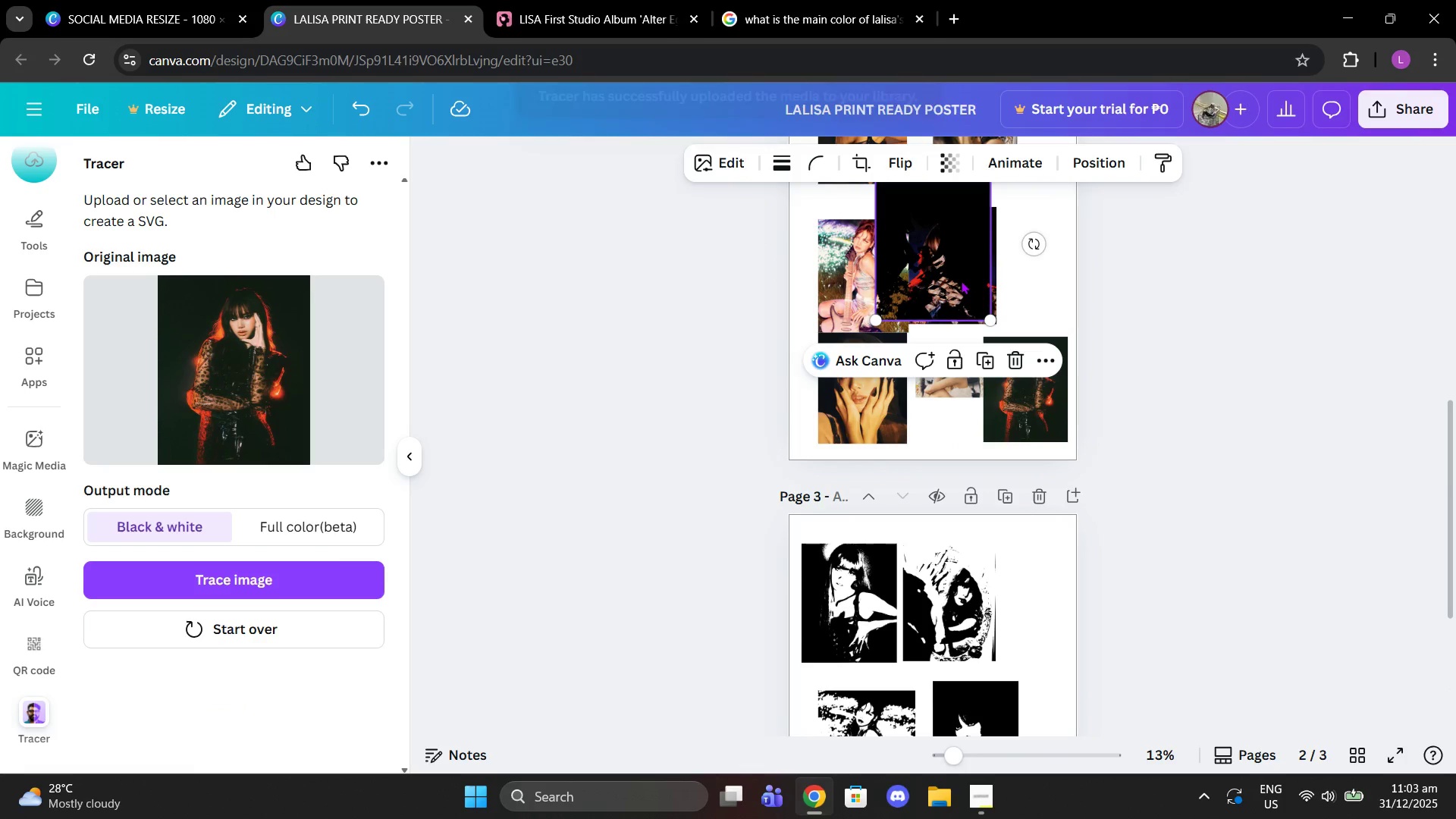 
key(Delete)
 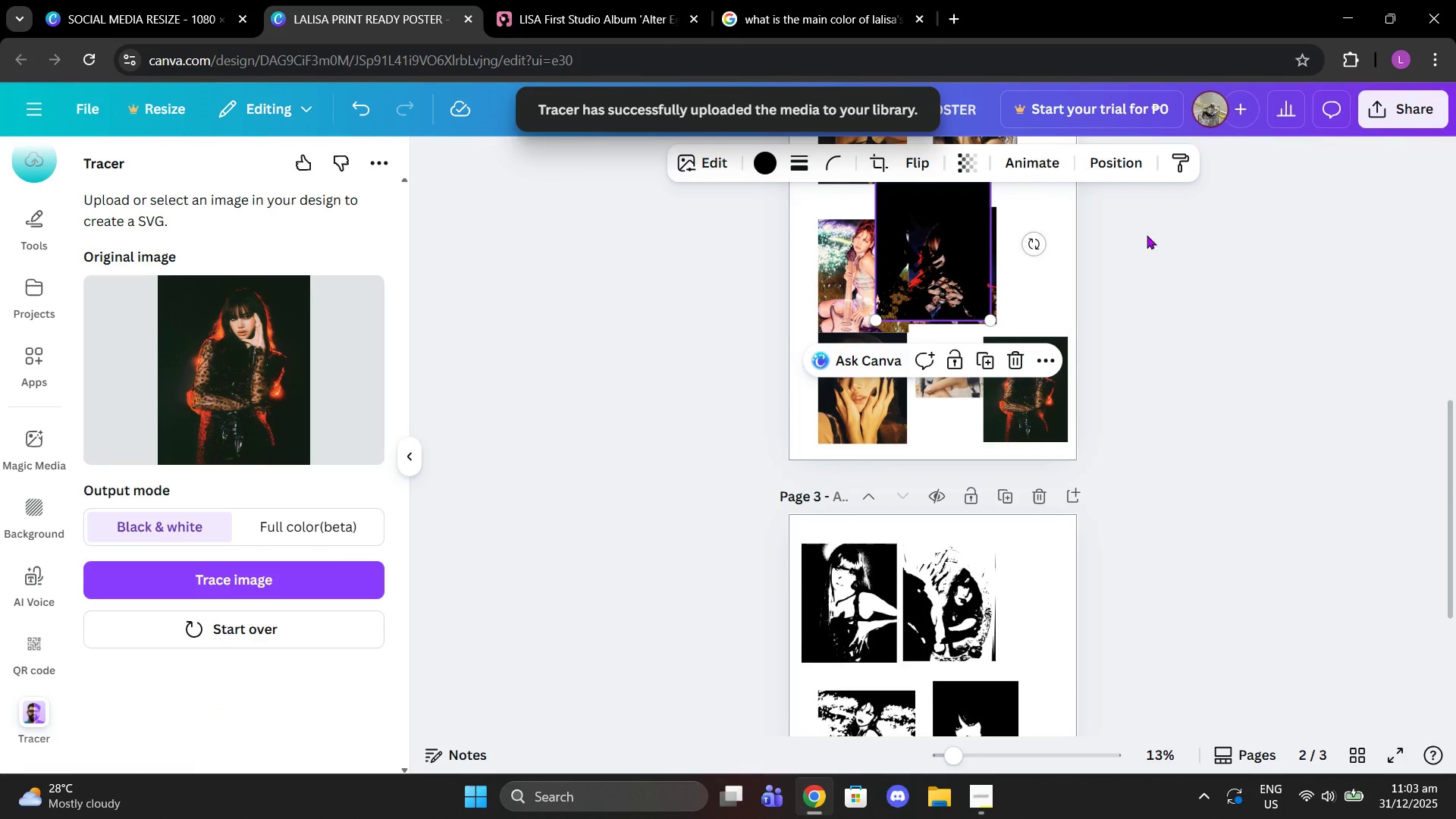 
left_click([1166, 268])
 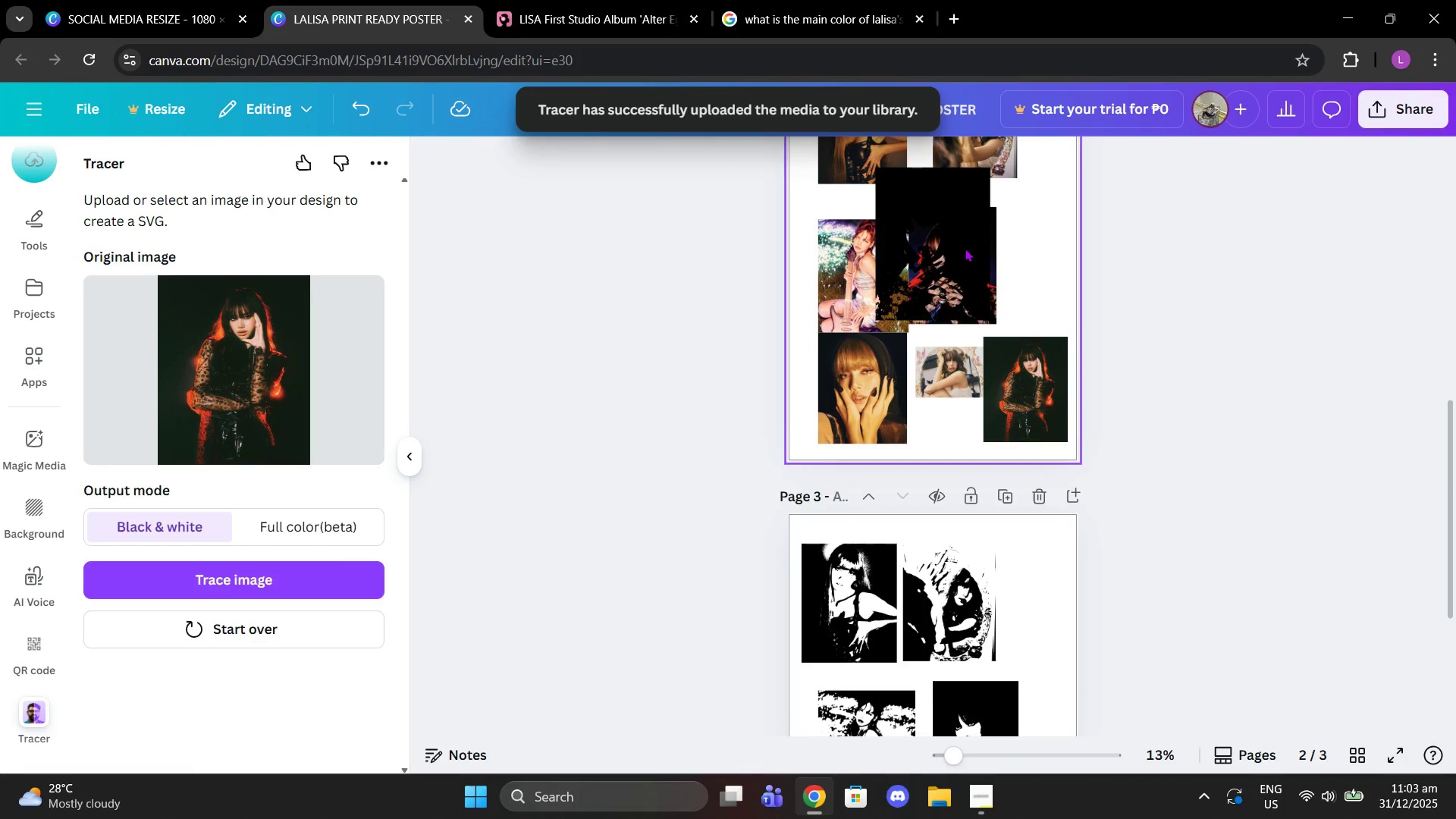 
left_click([945, 248])
 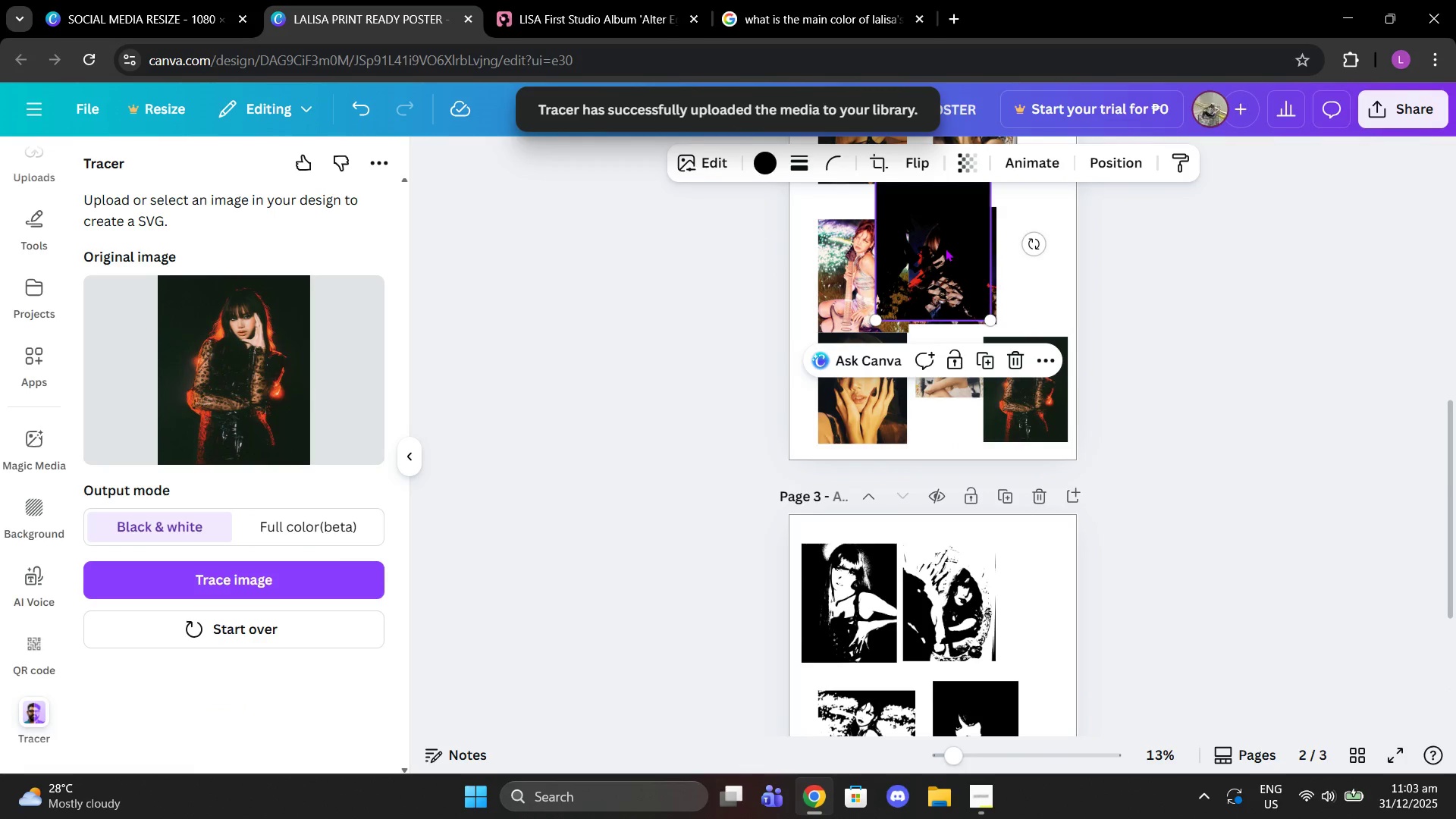 
key(PageUp)
 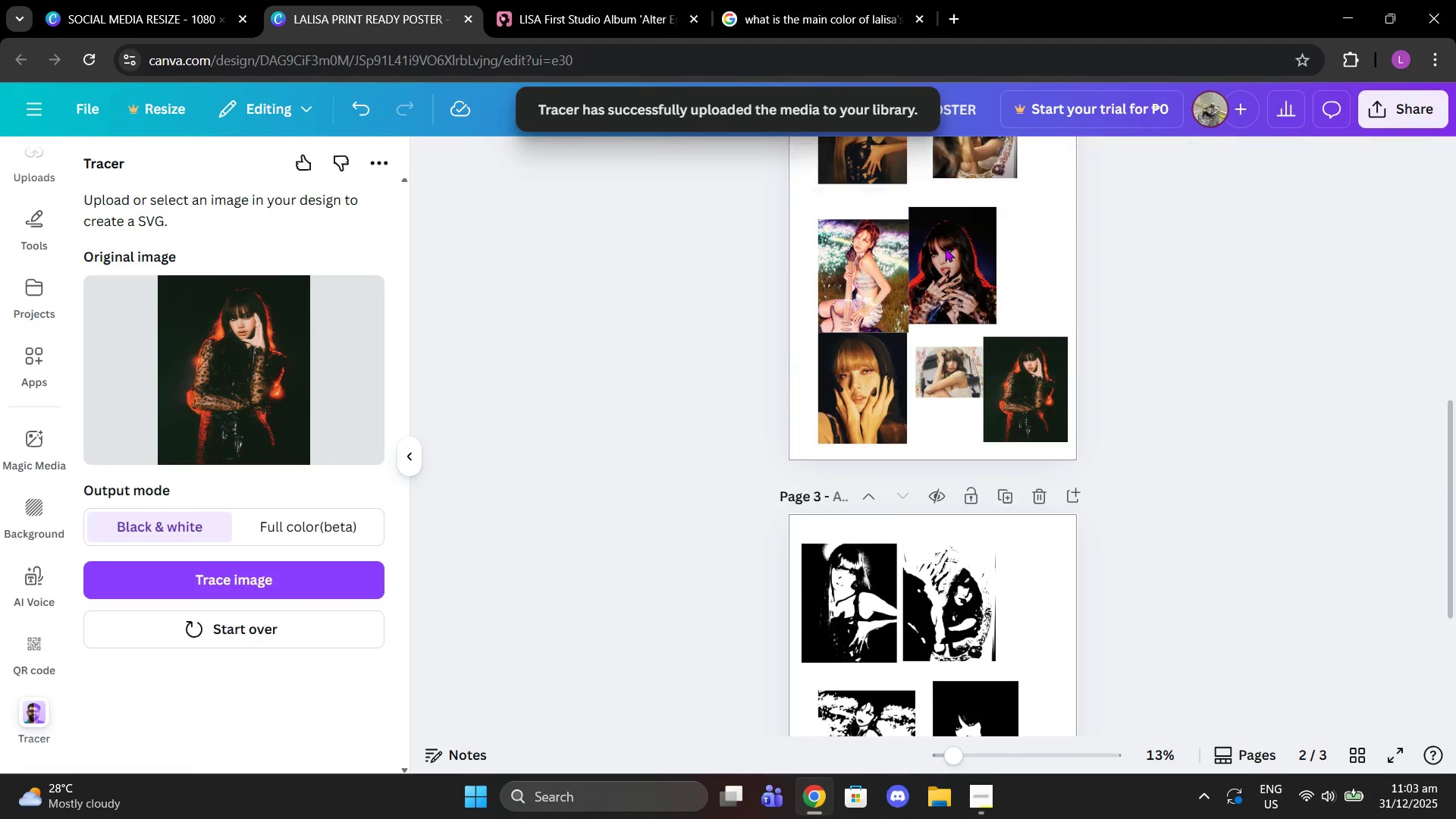 
key(Delete)
 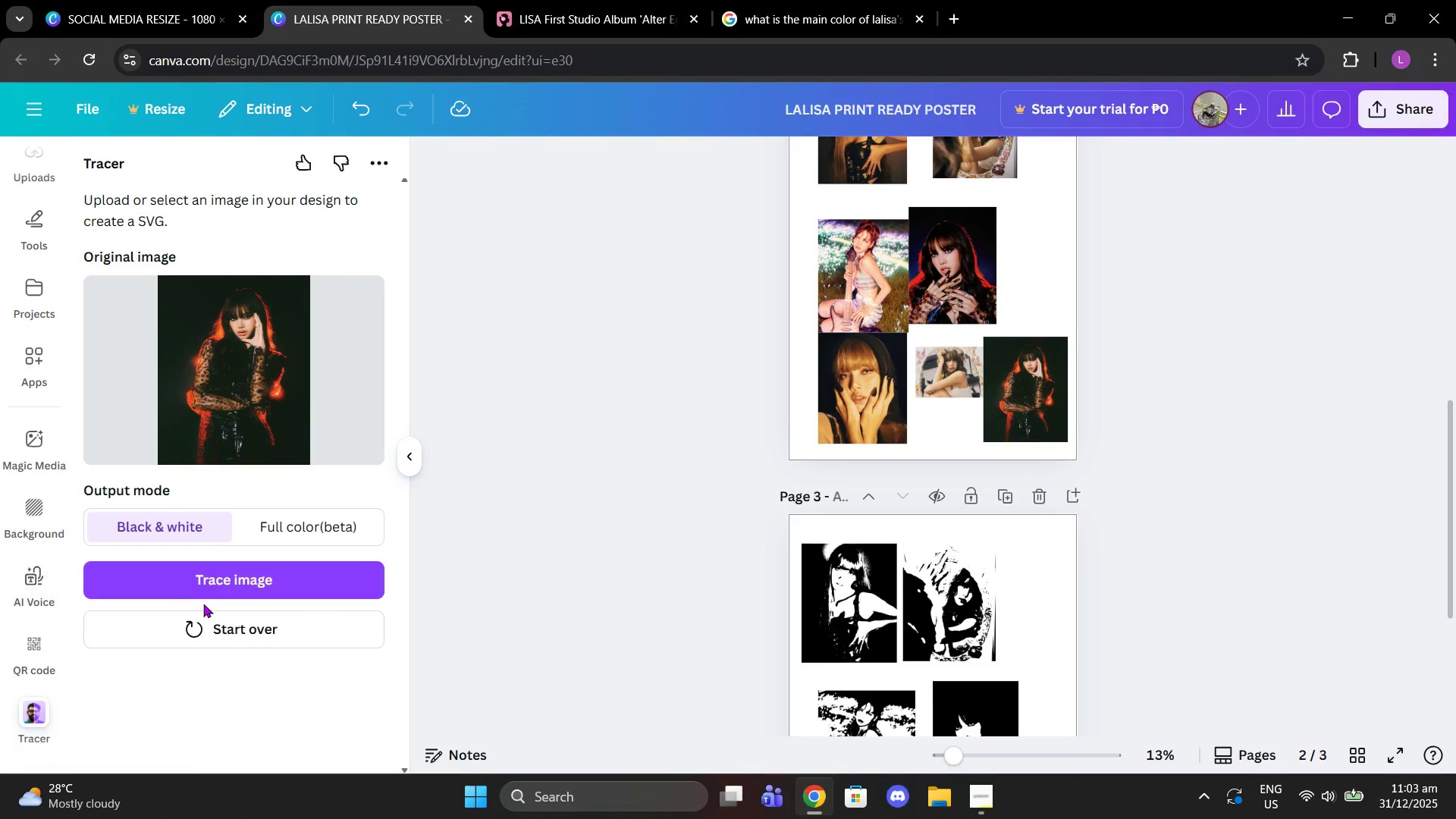 
double_click([197, 584])
 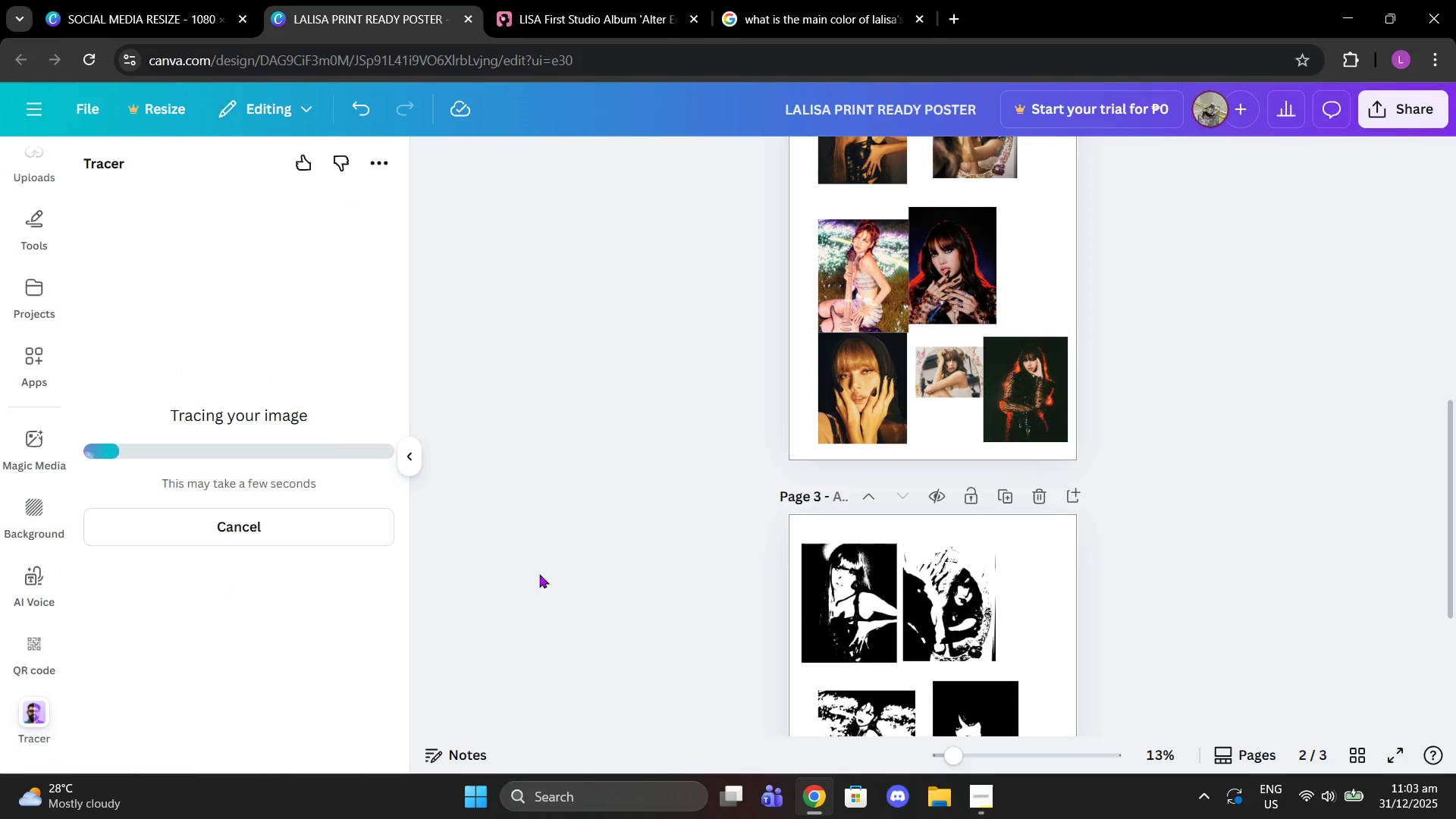 
scroll: coordinate [1426, 356], scroll_direction: down, amount: 2.0
 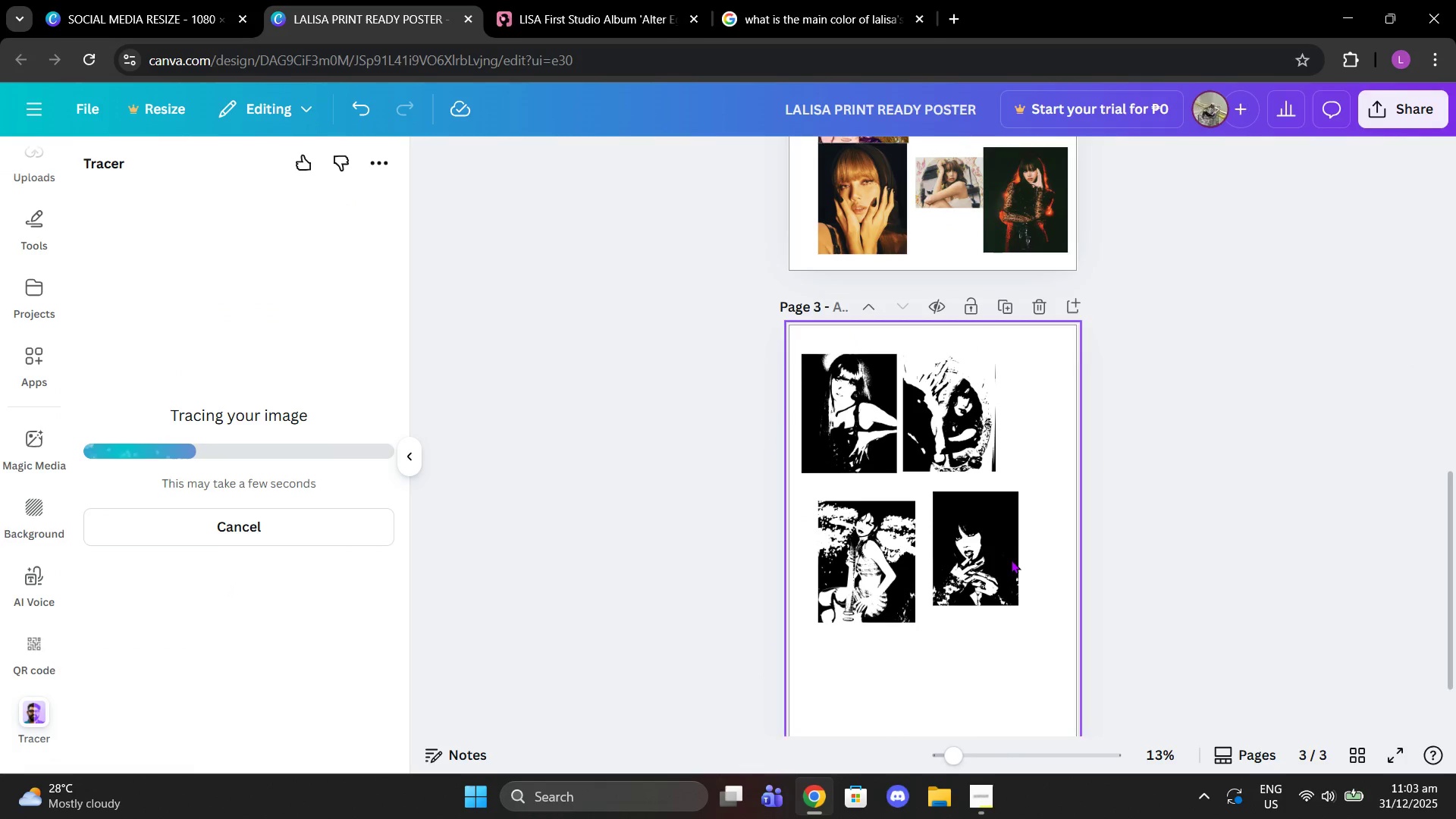 
left_click_drag(start_coordinate=[1010, 560], to_coordinate=[982, 551])
 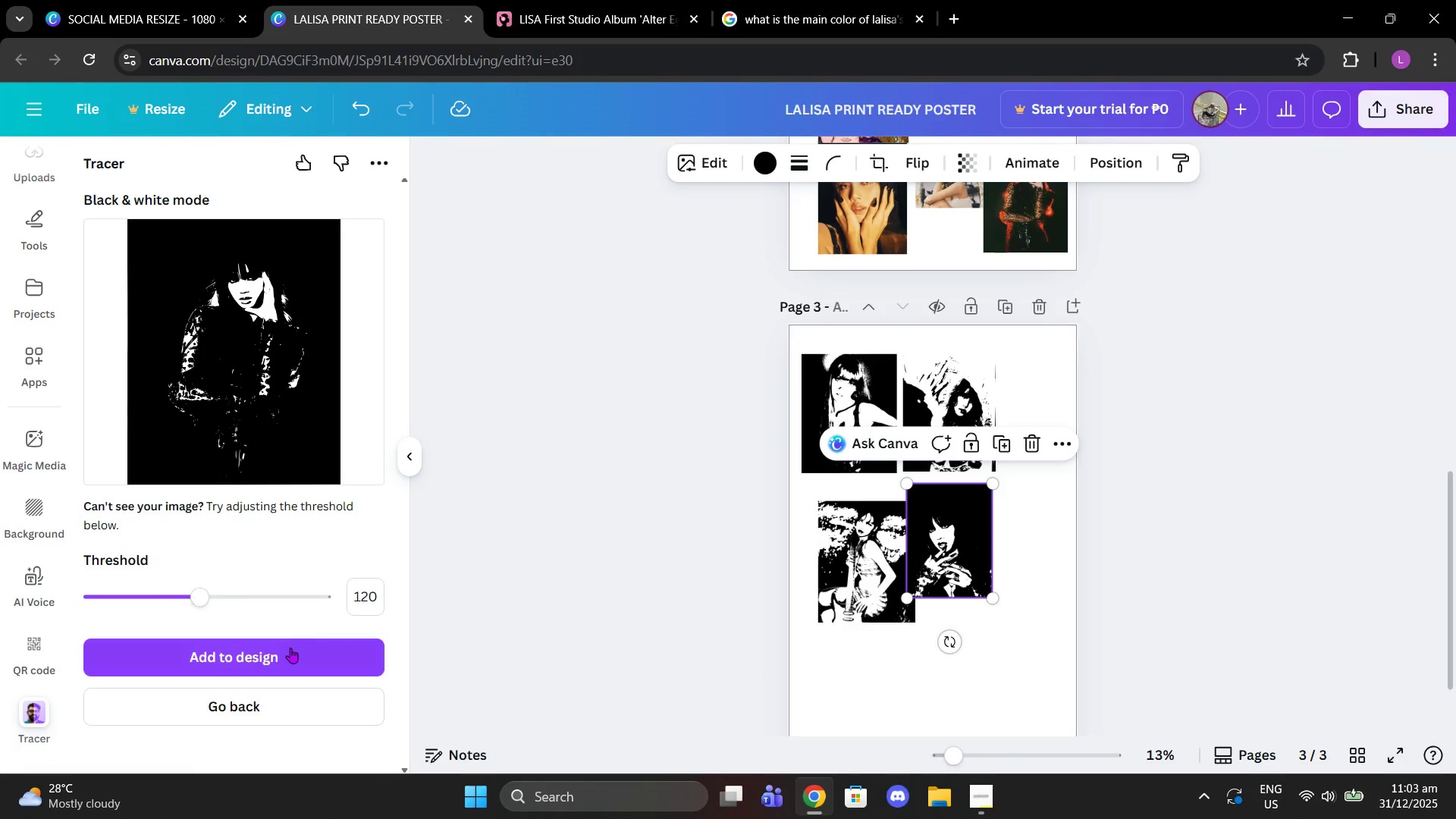 
left_click([290, 648])
 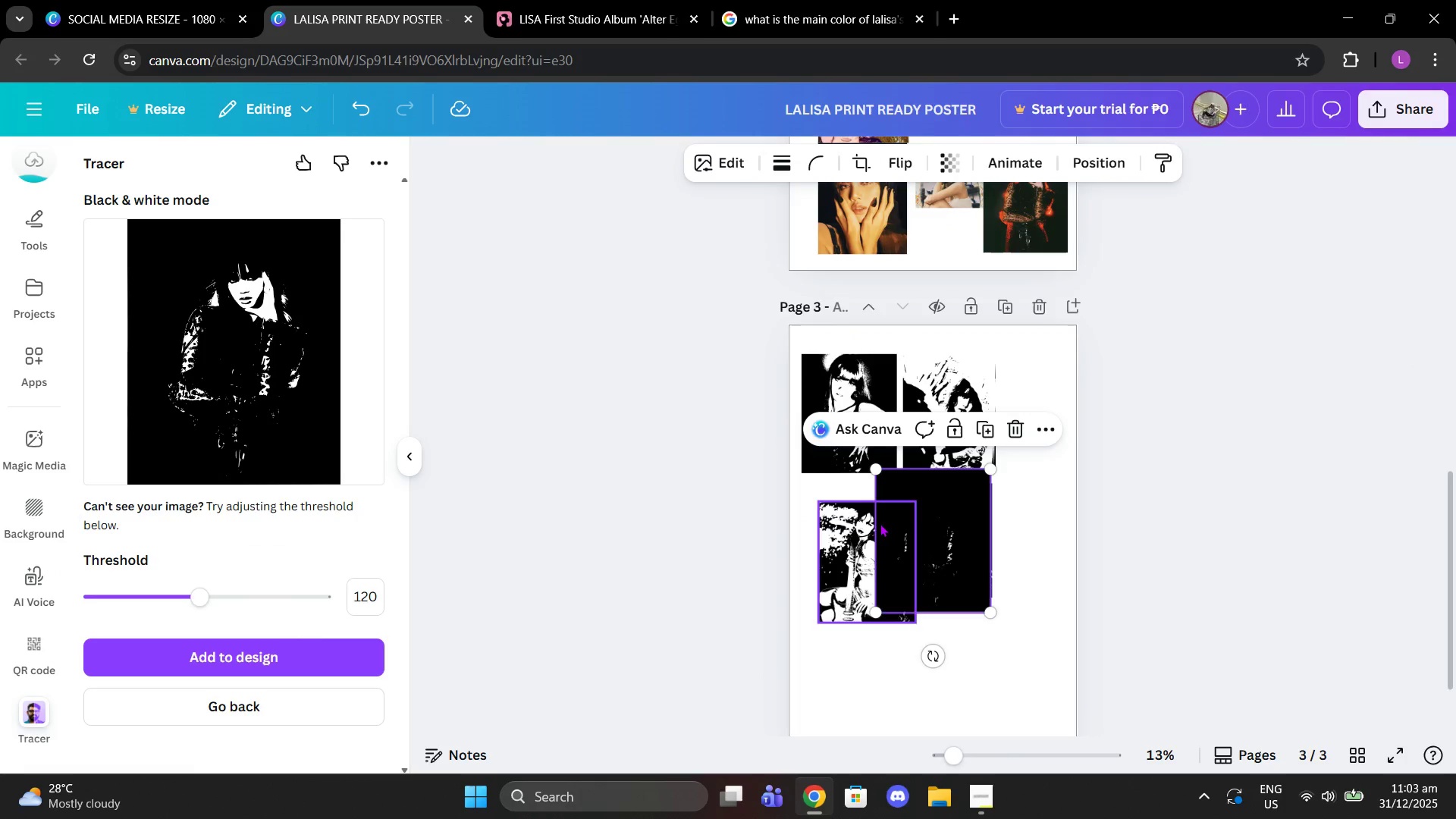 
left_click_drag(start_coordinate=[928, 537], to_coordinate=[977, 566])
 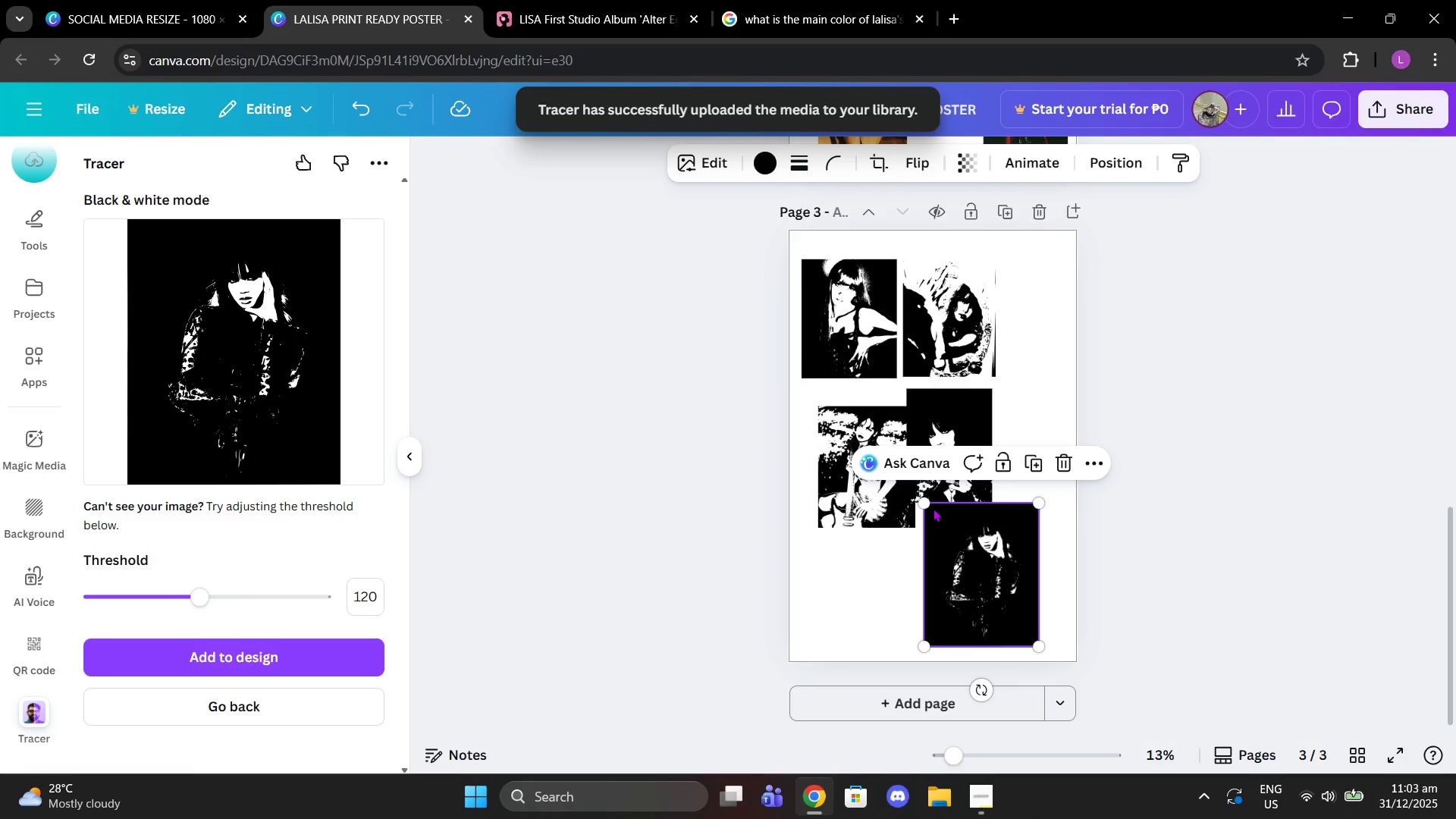 
scroll: coordinate [968, 691], scroll_direction: down, amount: 2.0
 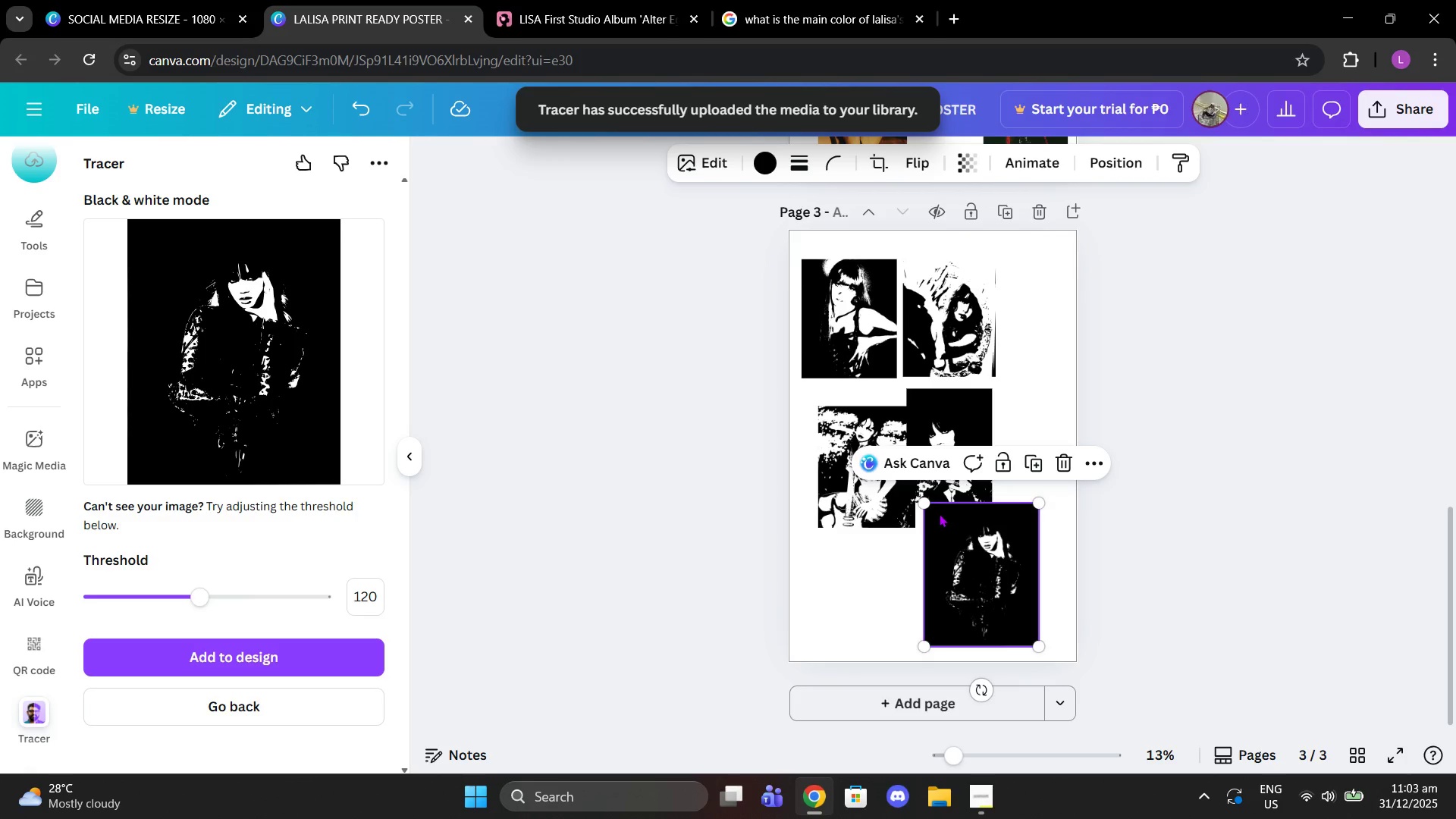 
left_click_drag(start_coordinate=[925, 504], to_coordinate=[952, 524])
 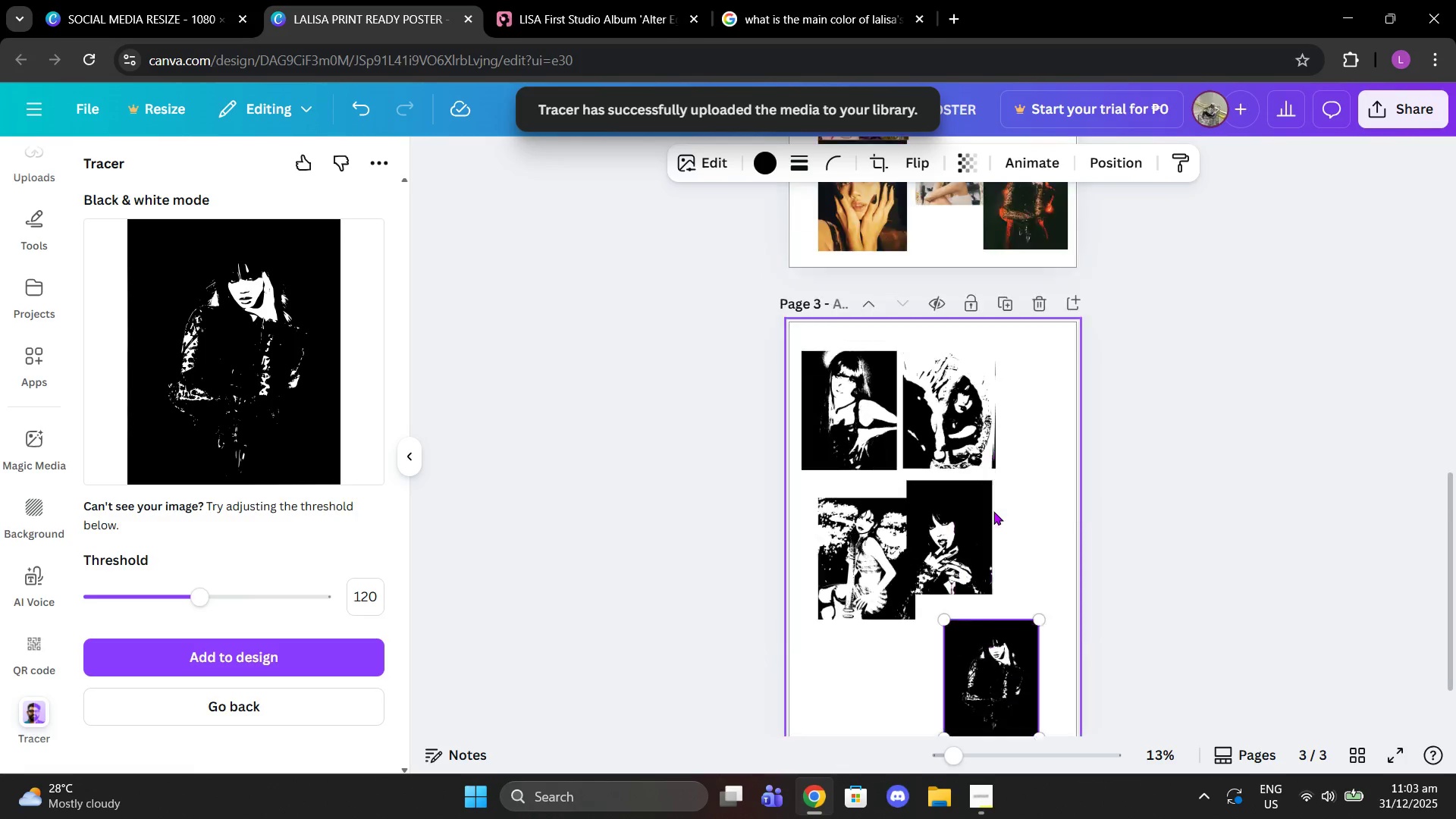 
scroll: coordinate [993, 511], scroll_direction: up, amount: 3.0
 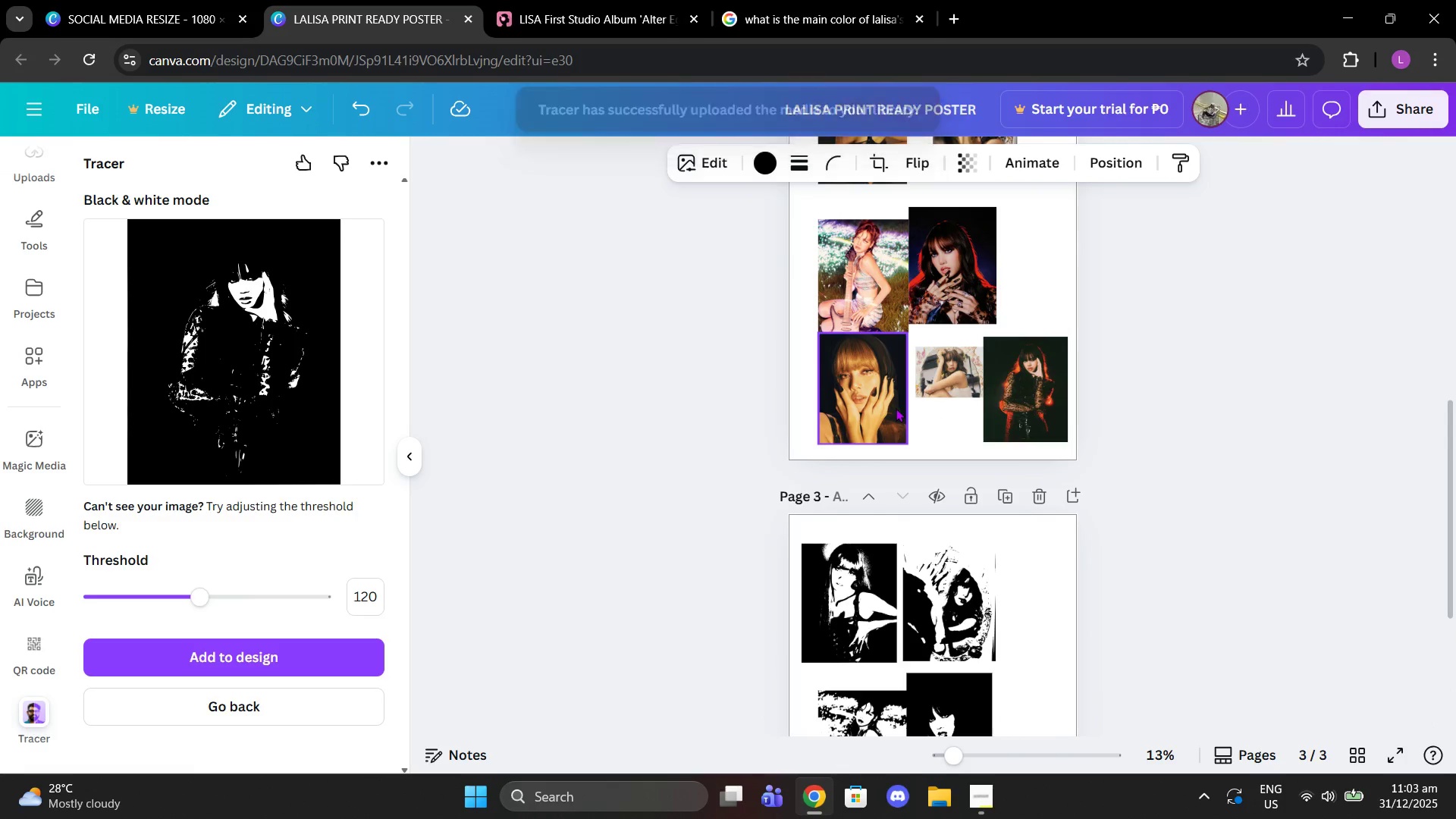 
left_click([868, 403])
 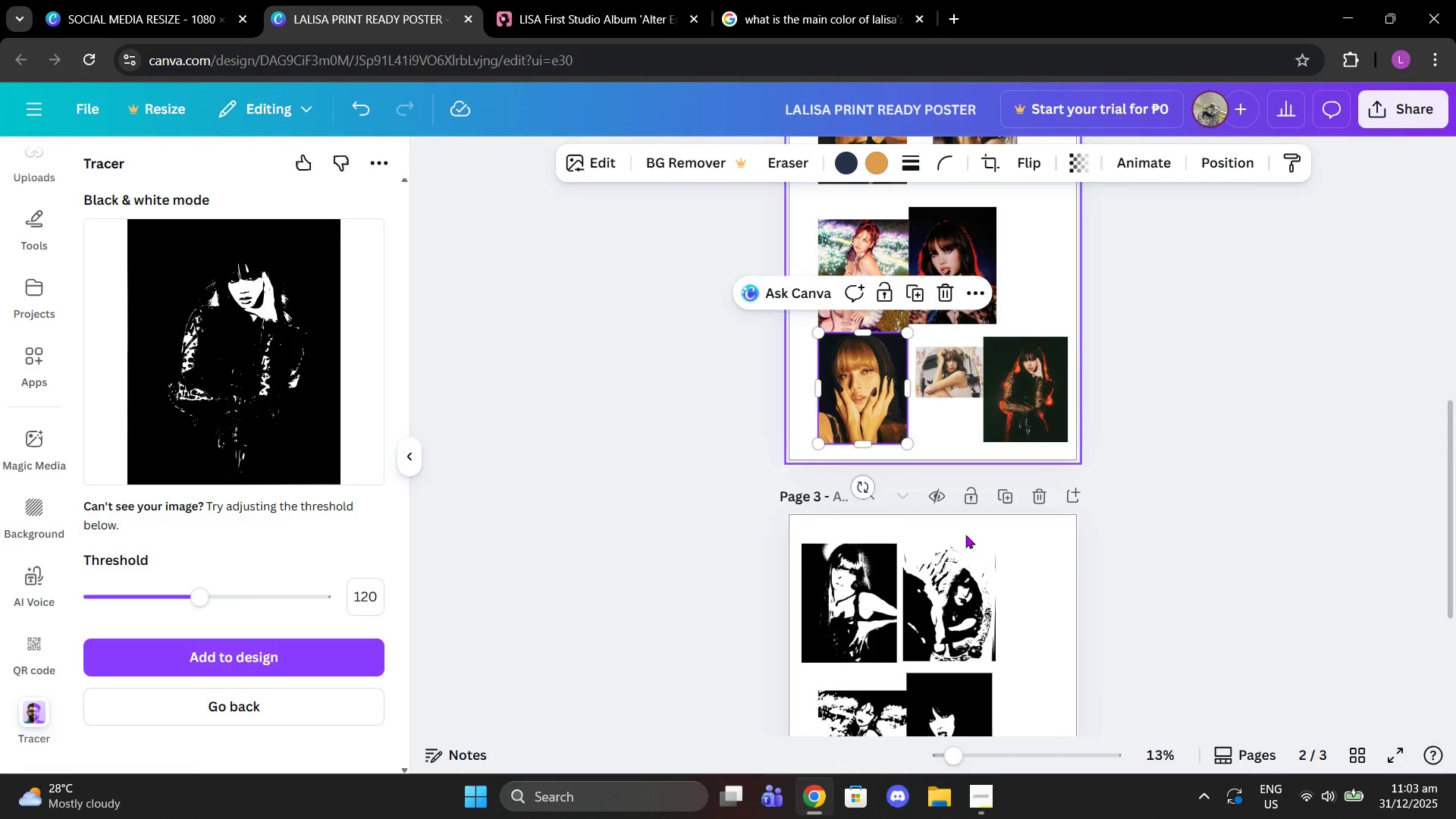 
scroll: coordinate [974, 544], scroll_direction: down, amount: 2.0
 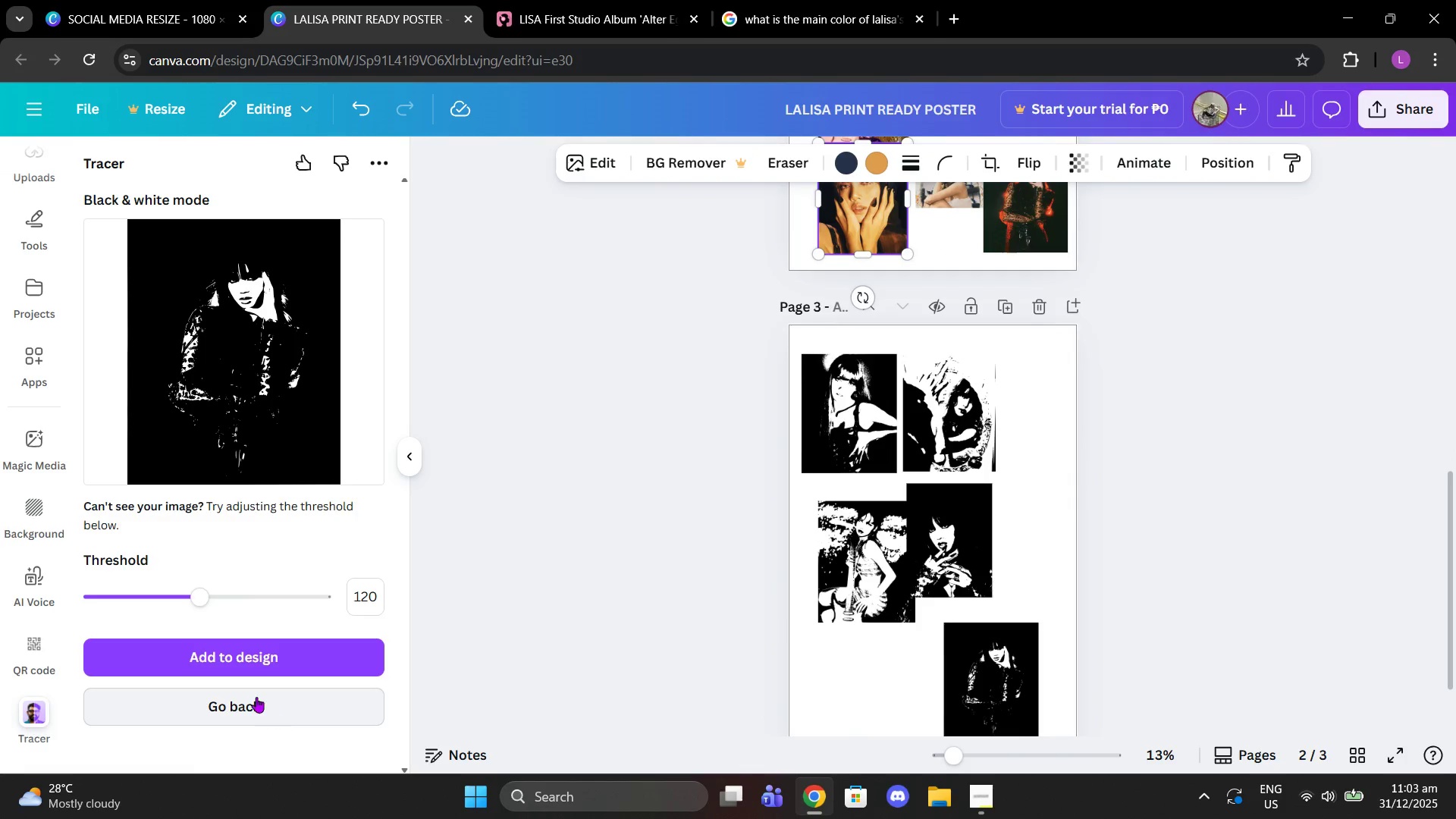 
left_click([256, 696])
 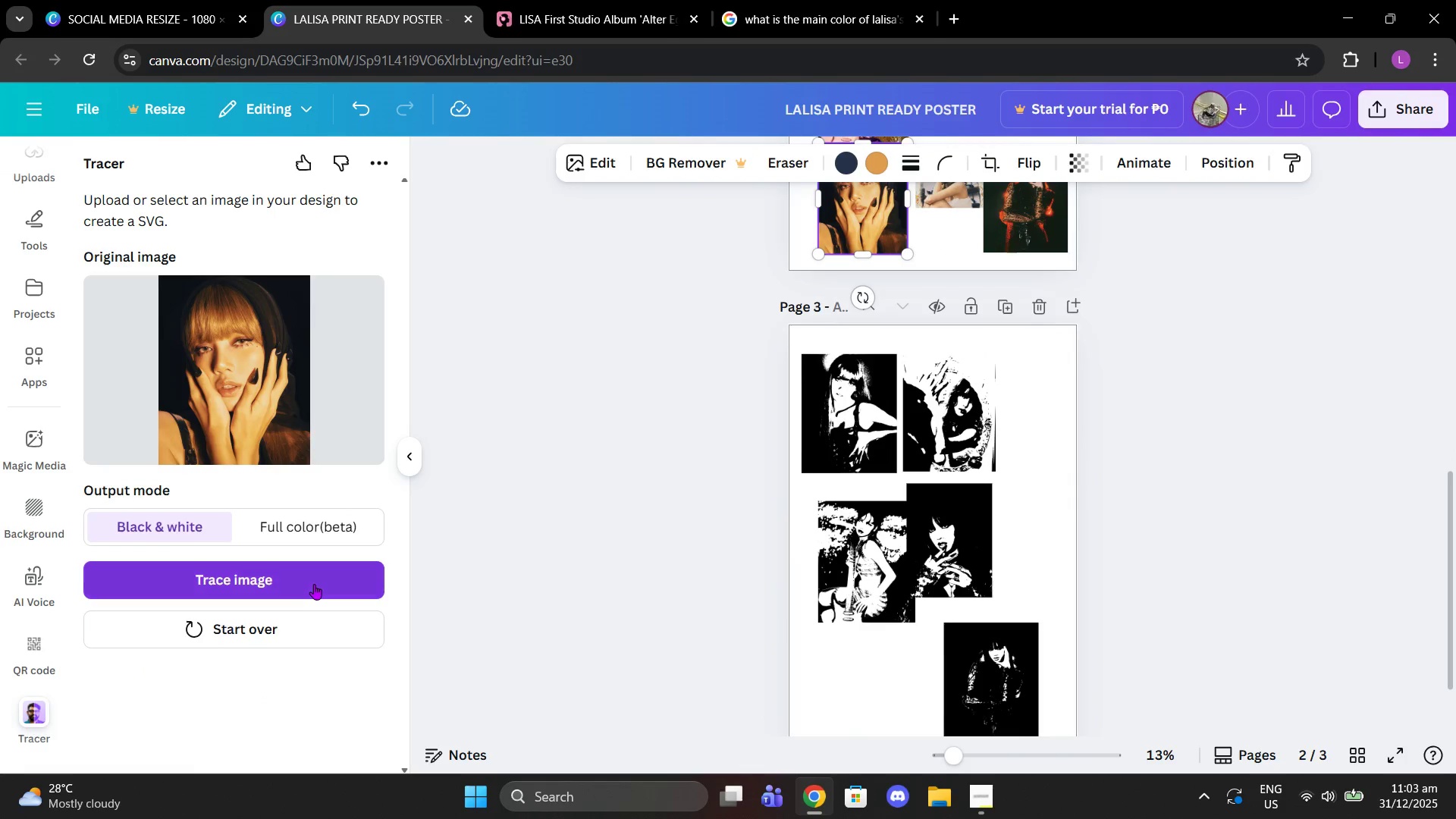 
left_click([314, 584])
 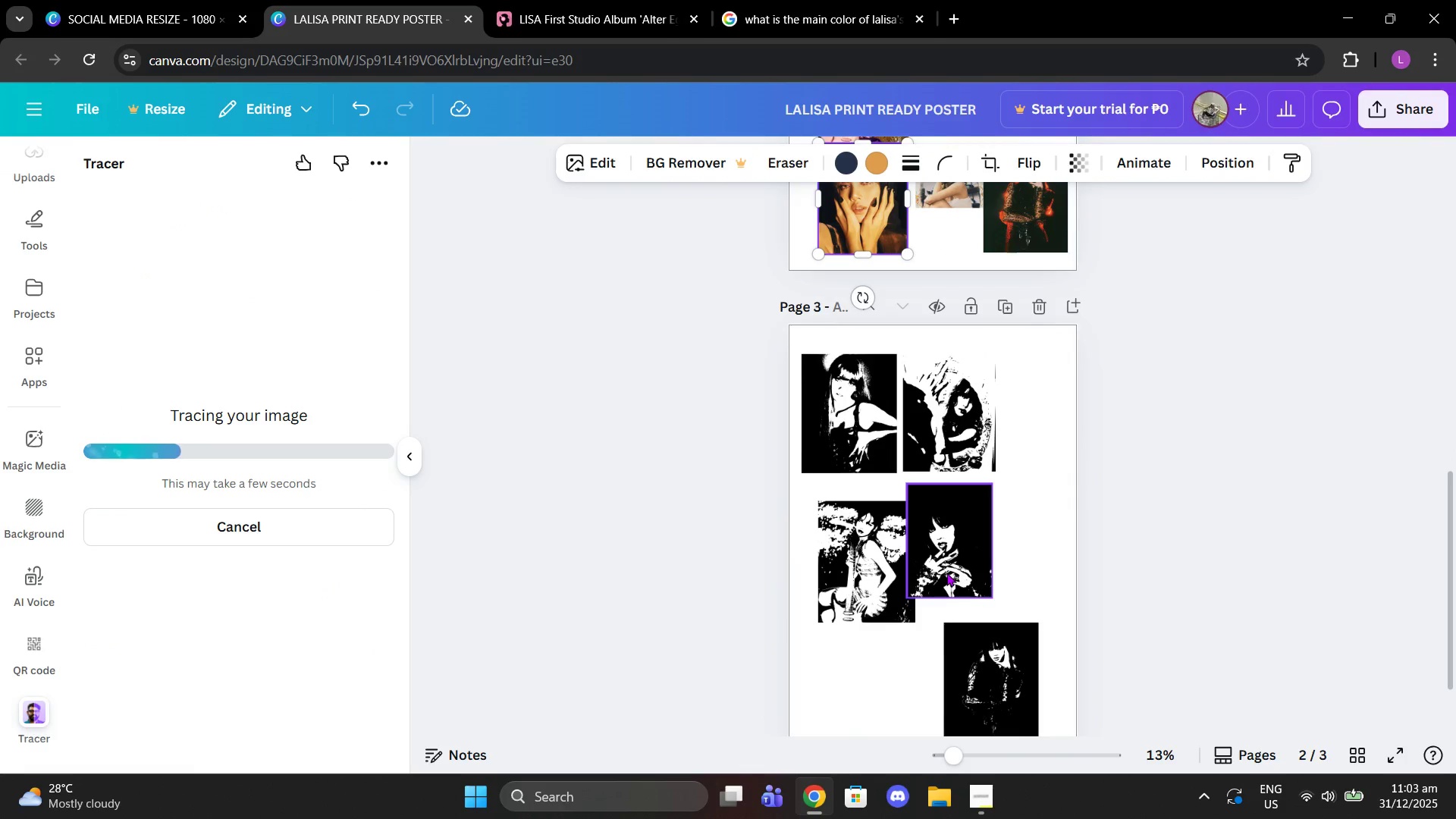 
left_click_drag(start_coordinate=[874, 558], to_coordinate=[854, 544])
 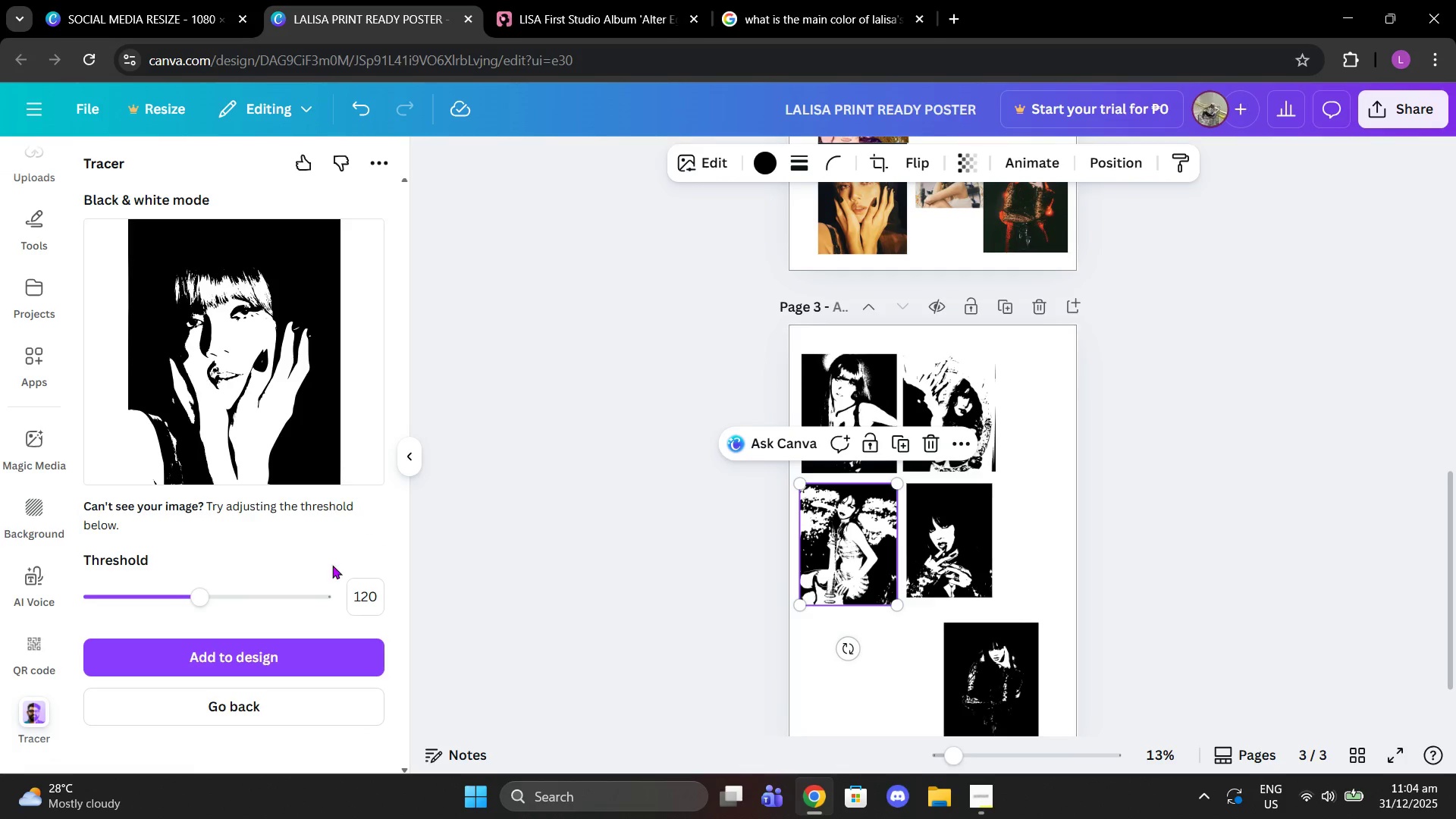 
wait(7.08)
 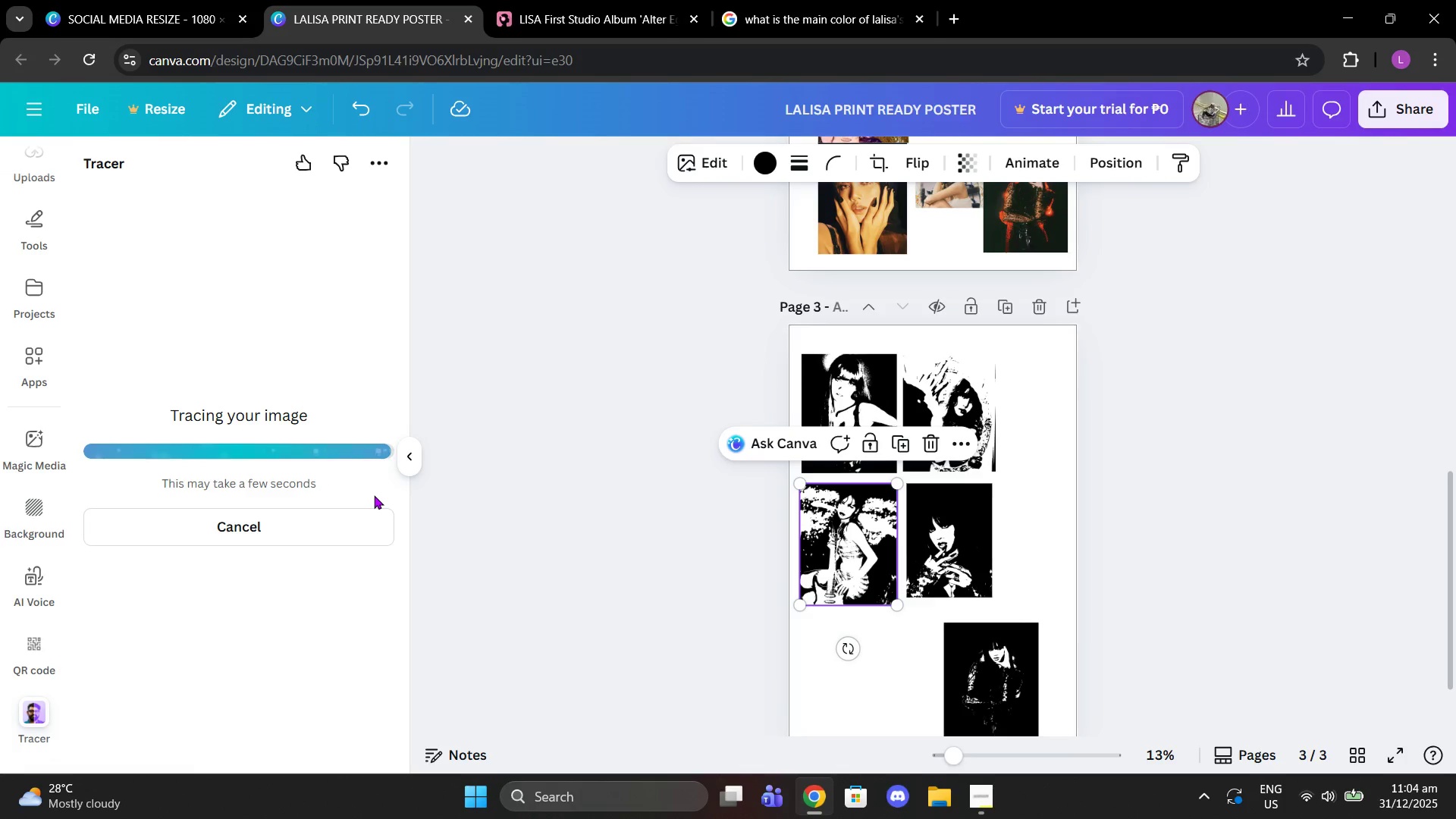 
double_click([374, 601])
 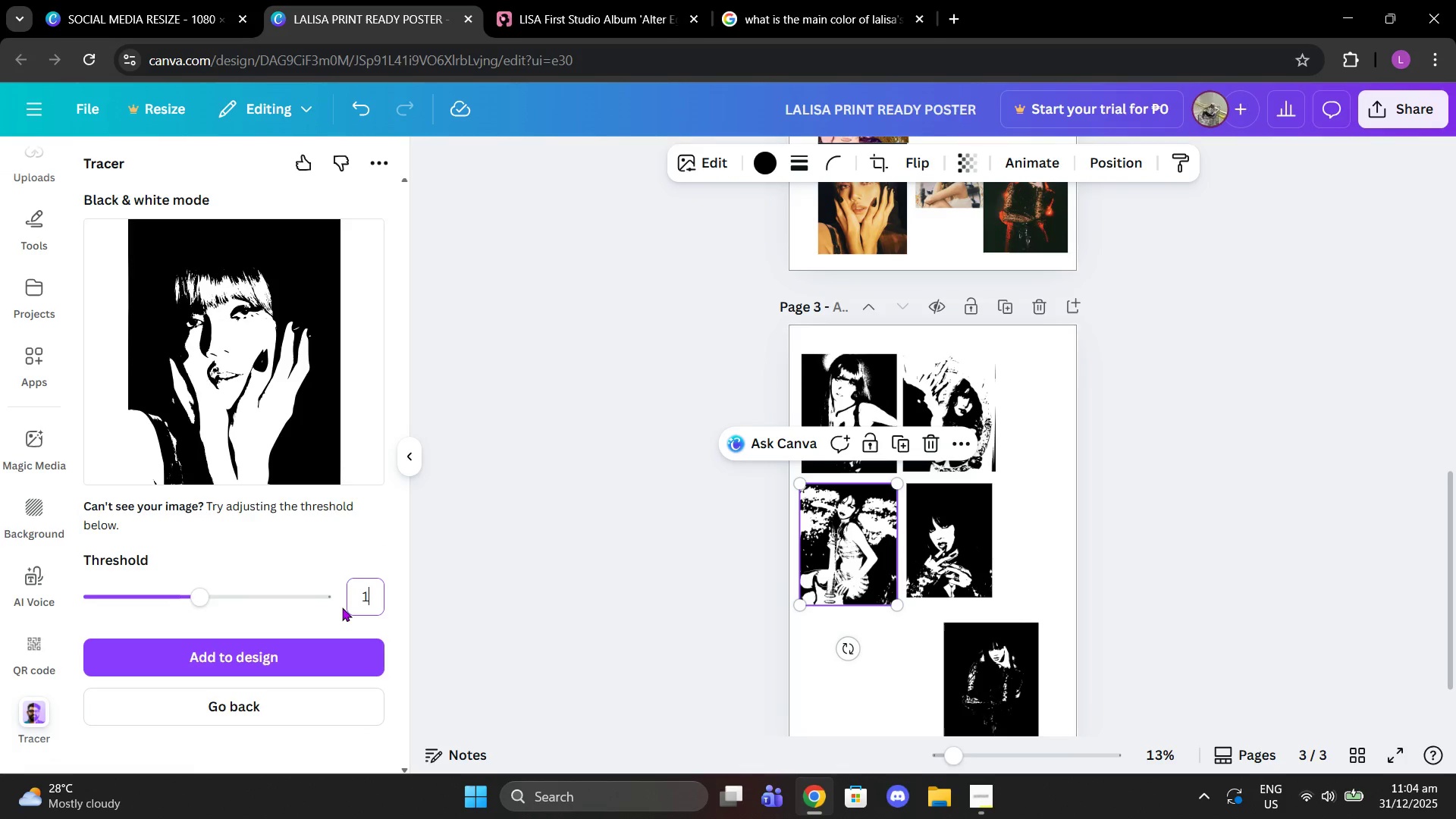 
type(130)
 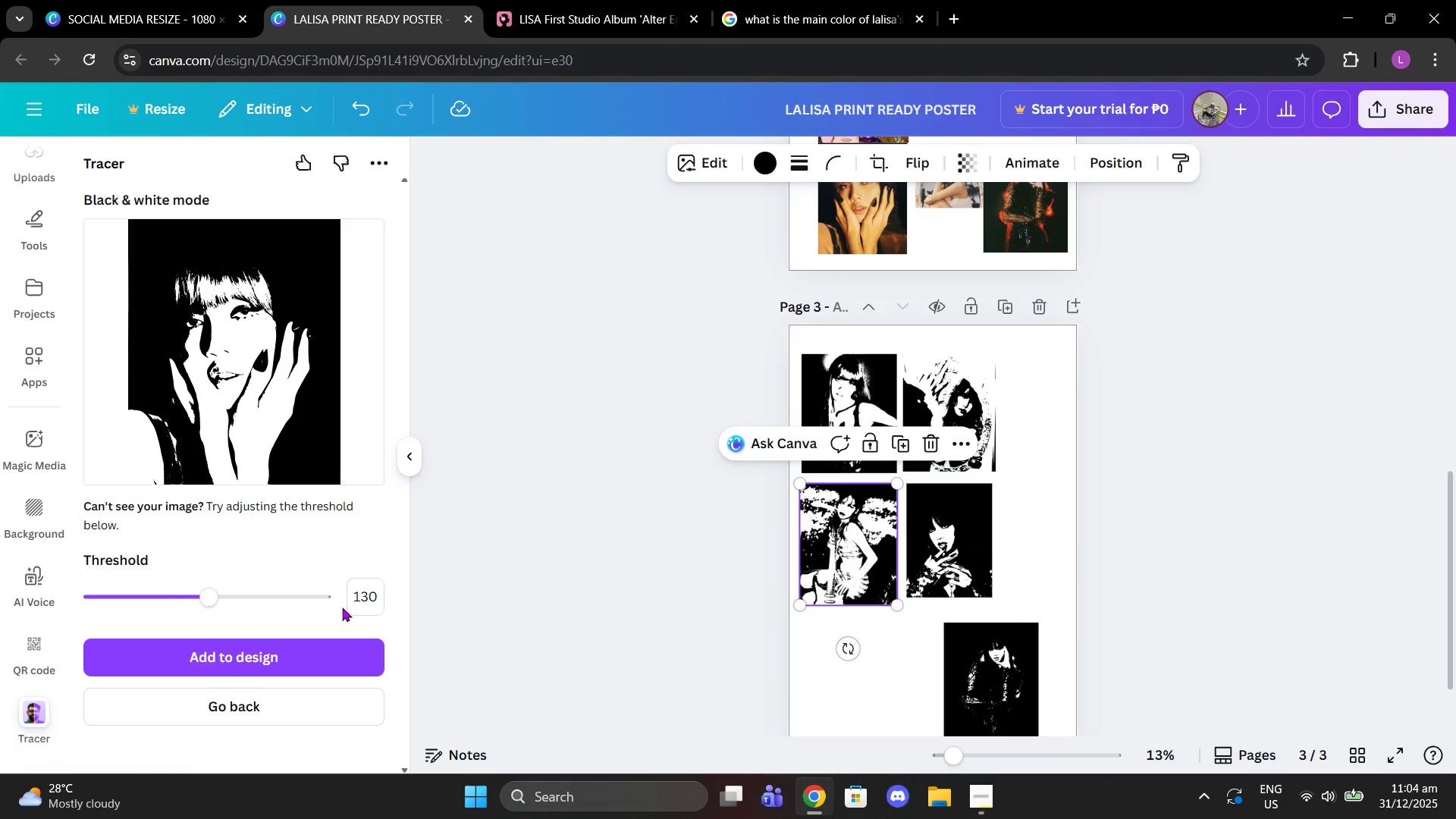 
key(Enter)
 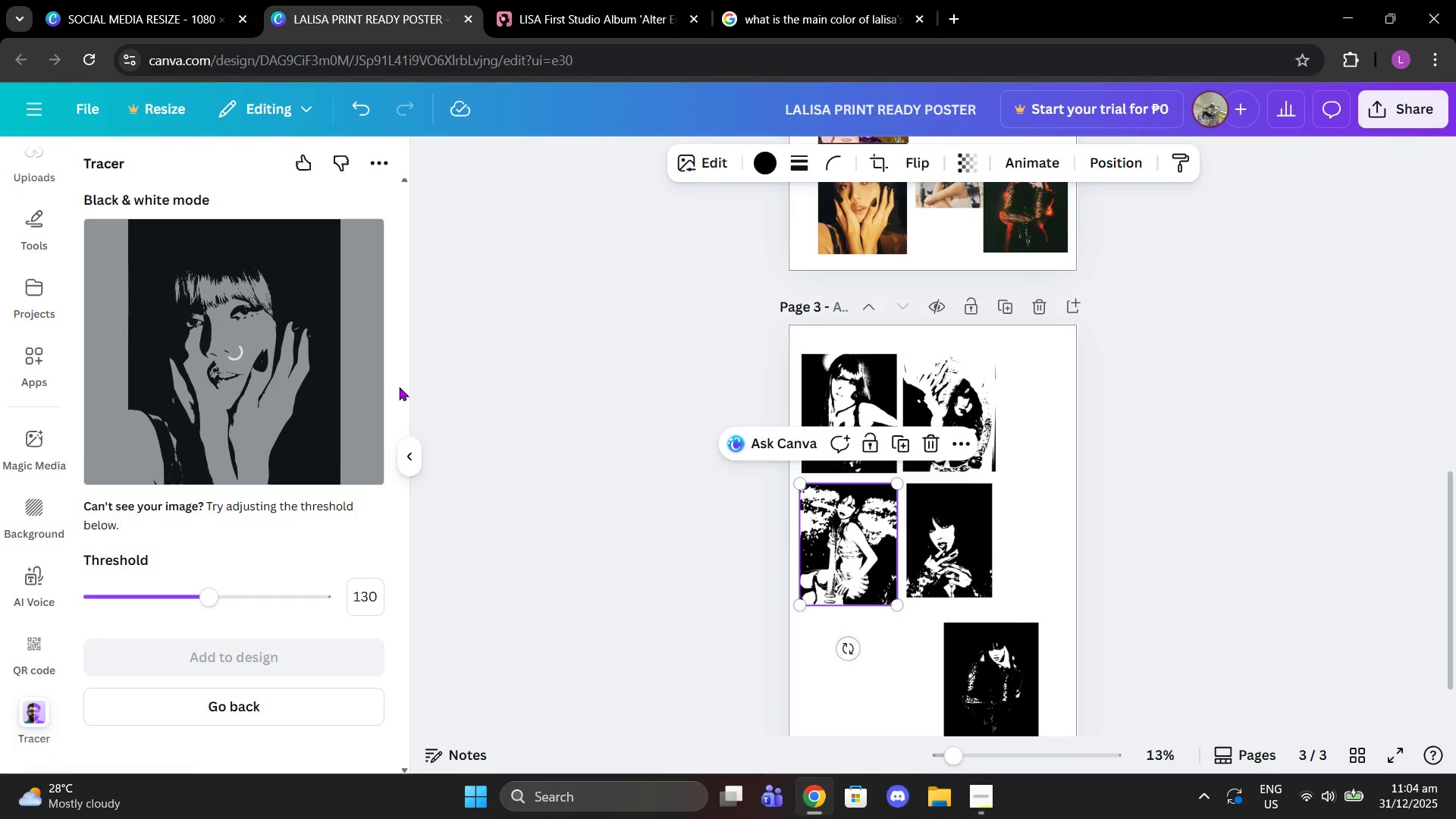 
wait(5.7)
 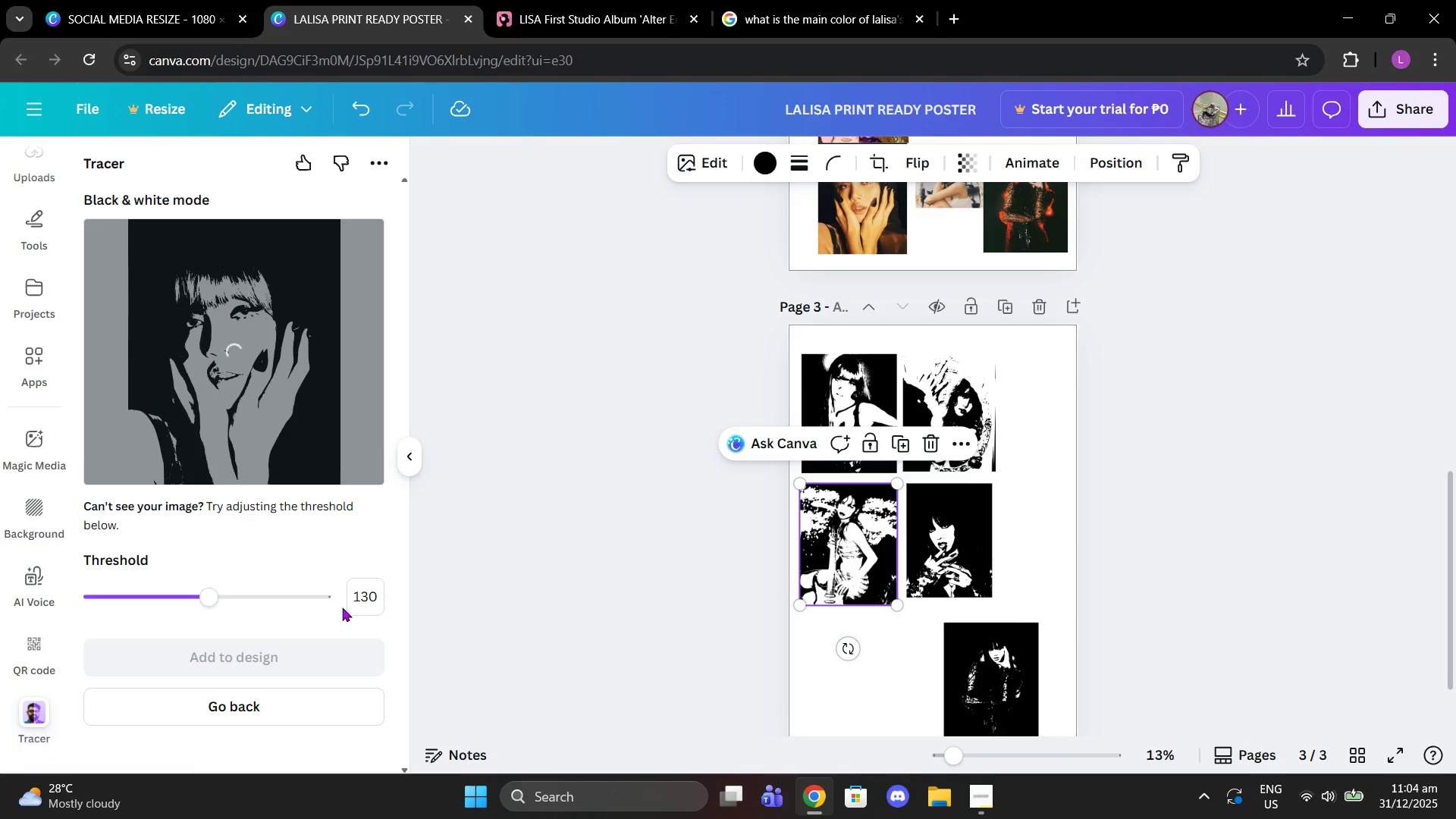 
left_click([340, 673])
 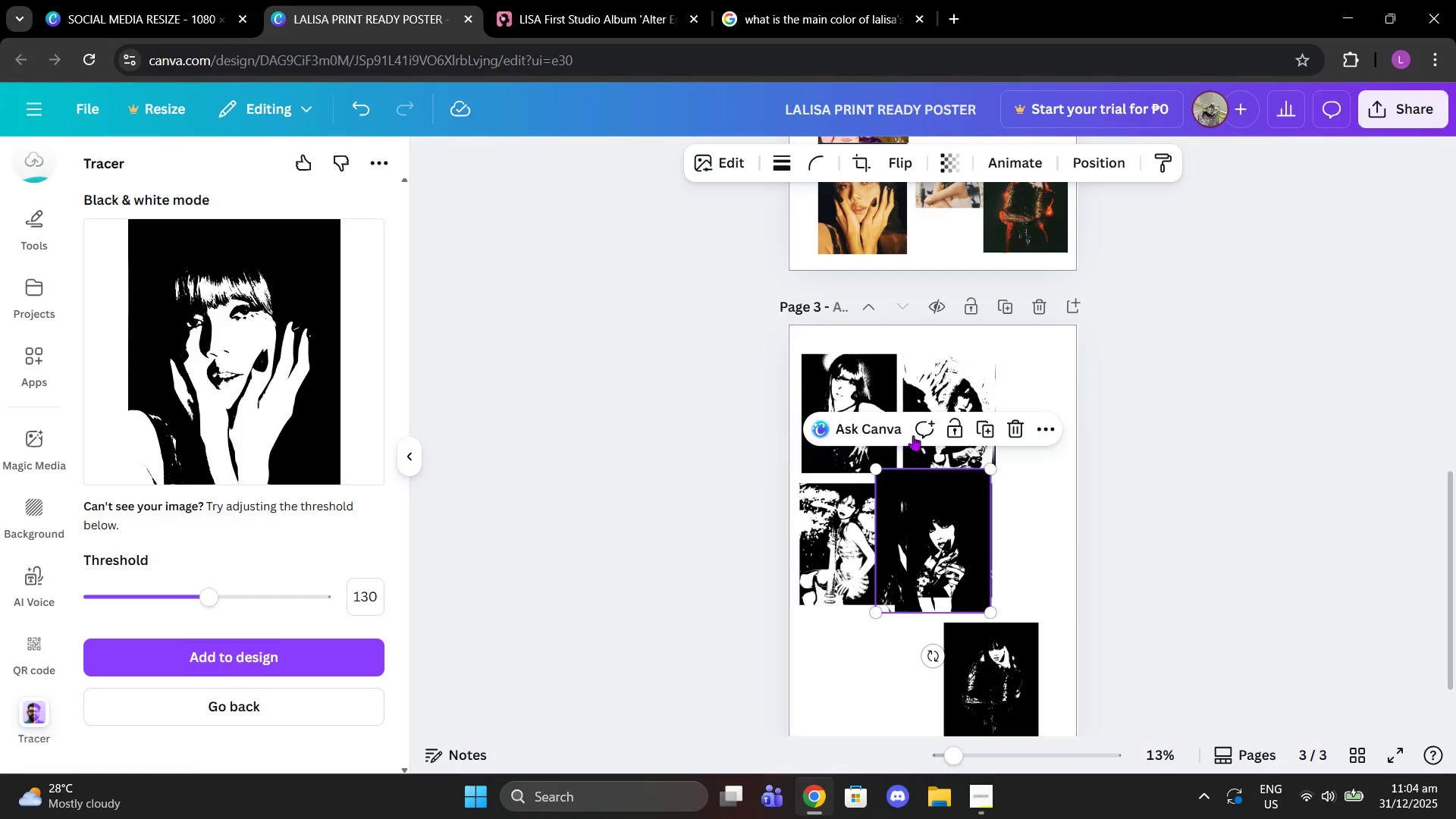 
left_click_drag(start_coordinate=[955, 534], to_coordinate=[879, 581])
 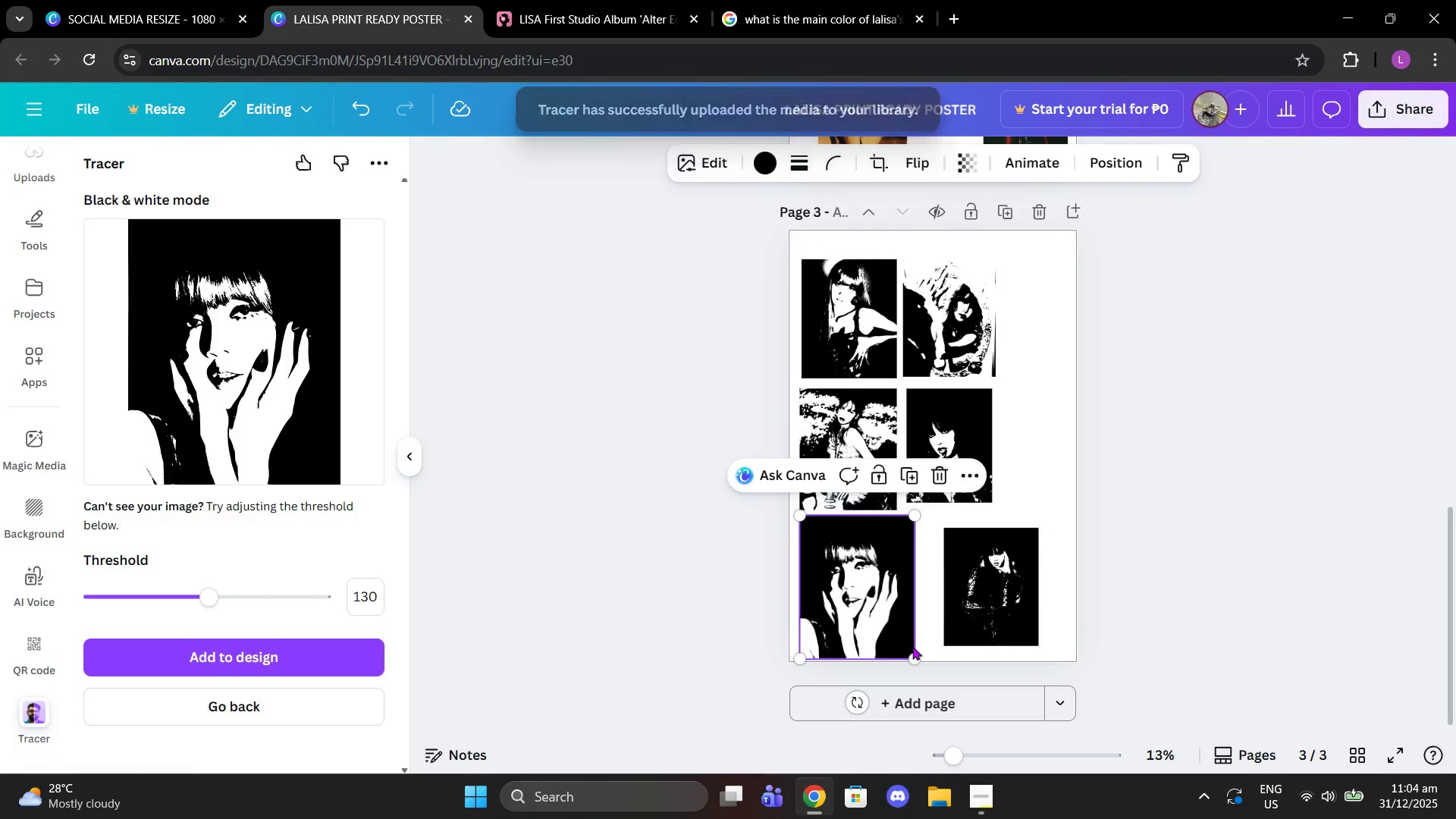 
scroll: coordinate [906, 664], scroll_direction: down, amount: 2.0
 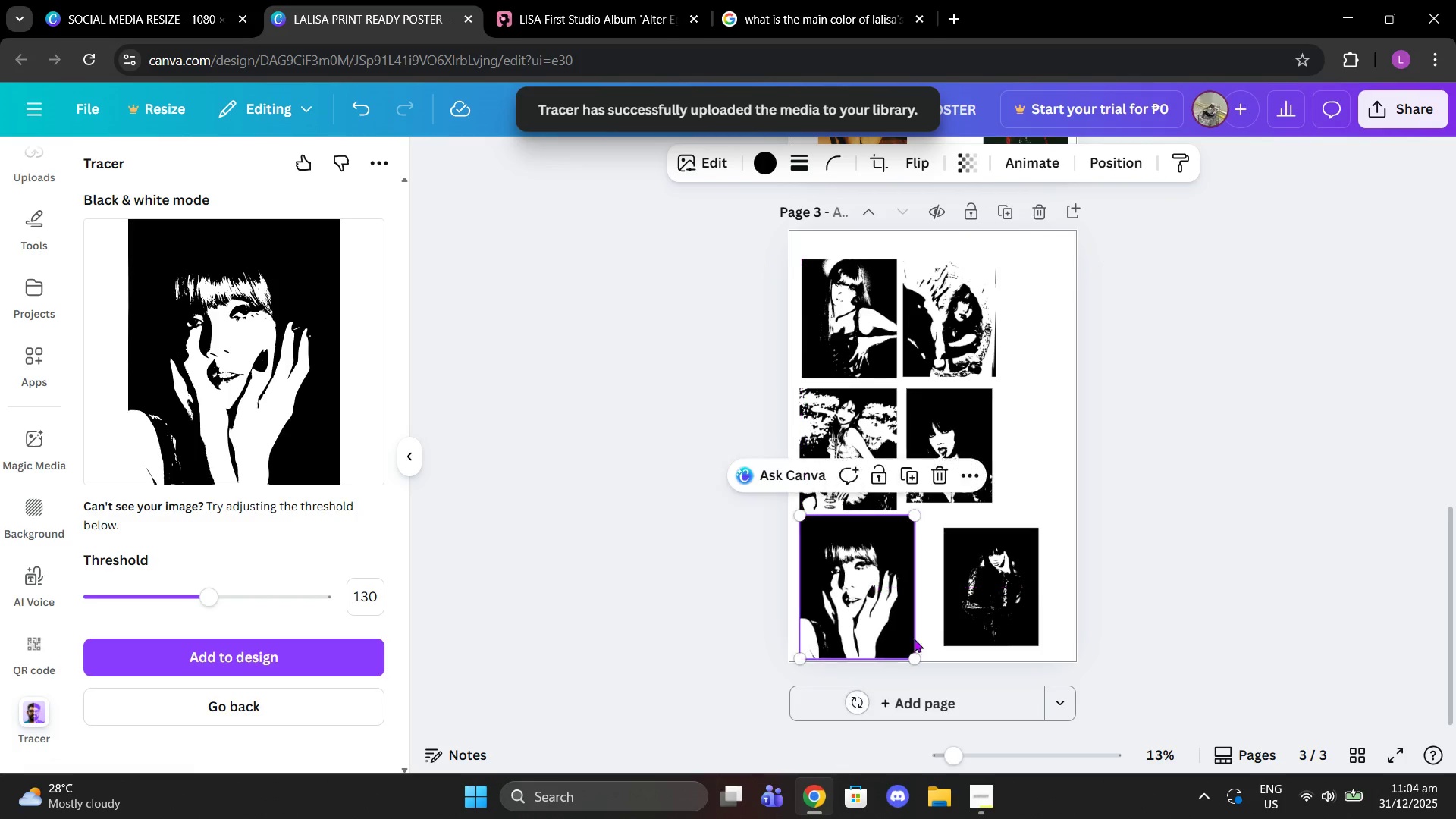 
left_click_drag(start_coordinate=[911, 656], to_coordinate=[874, 643])
 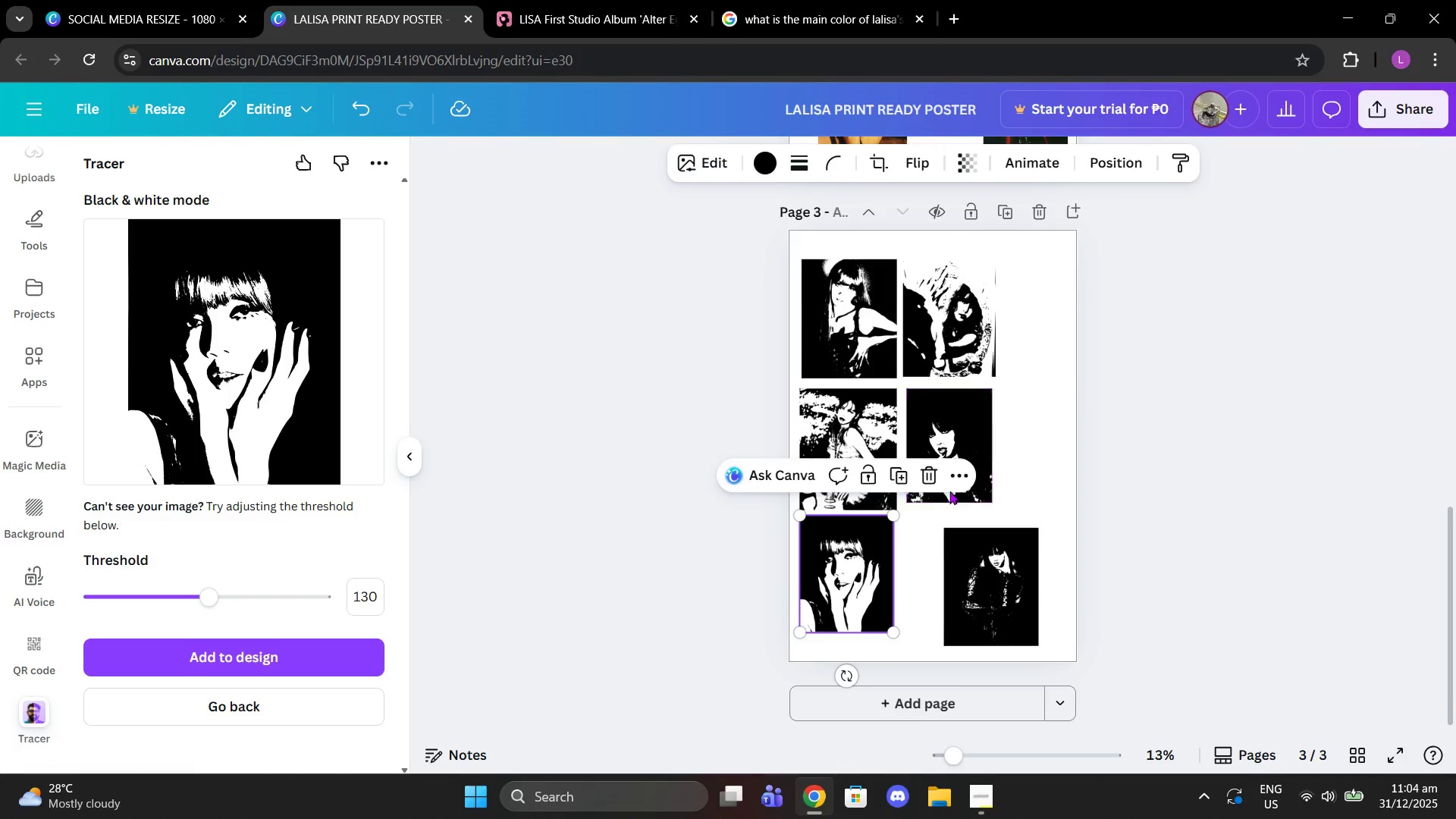 
scroll: coordinate [949, 491], scroll_direction: up, amount: 4.0
 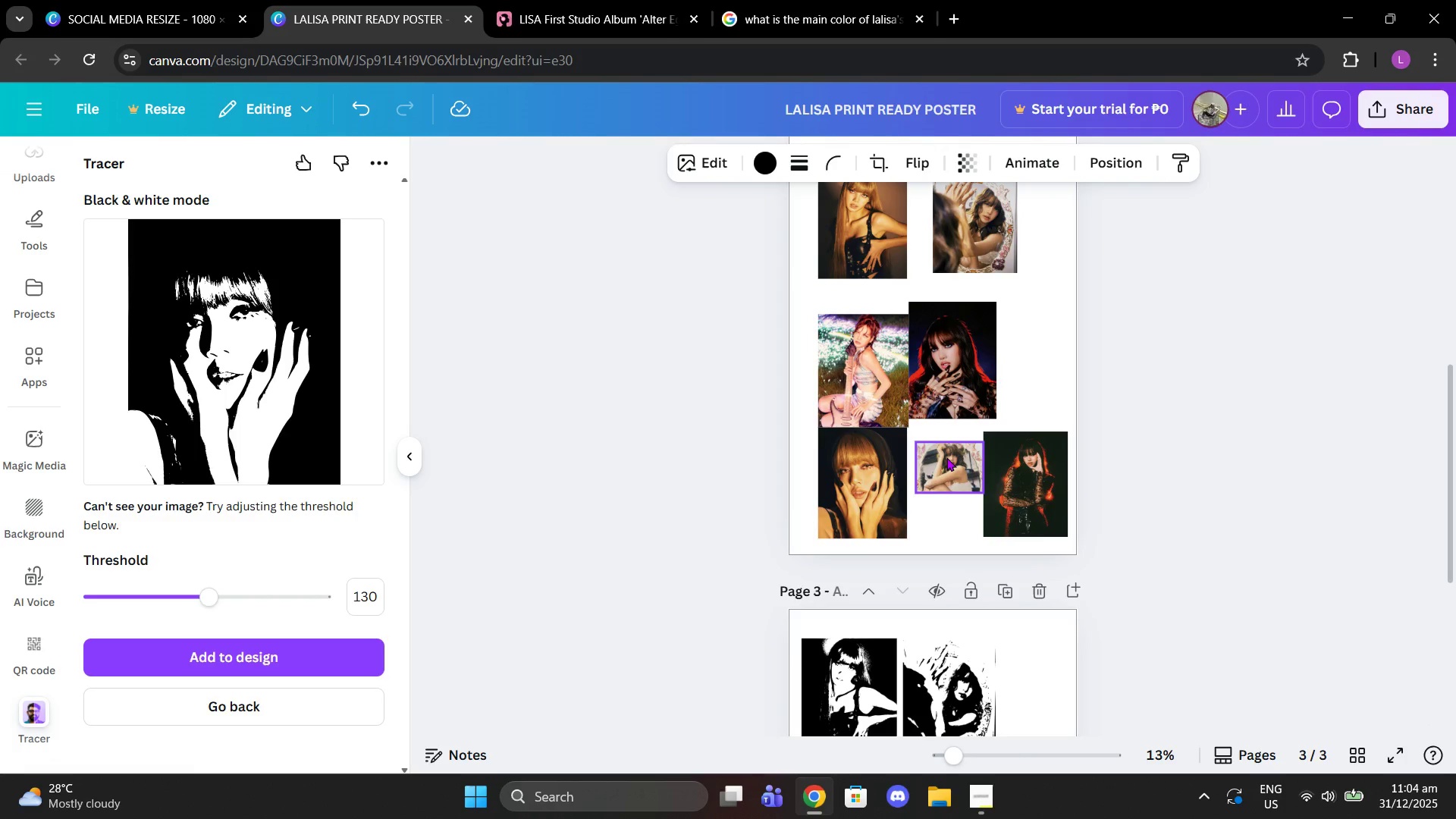 
left_click([946, 457])
 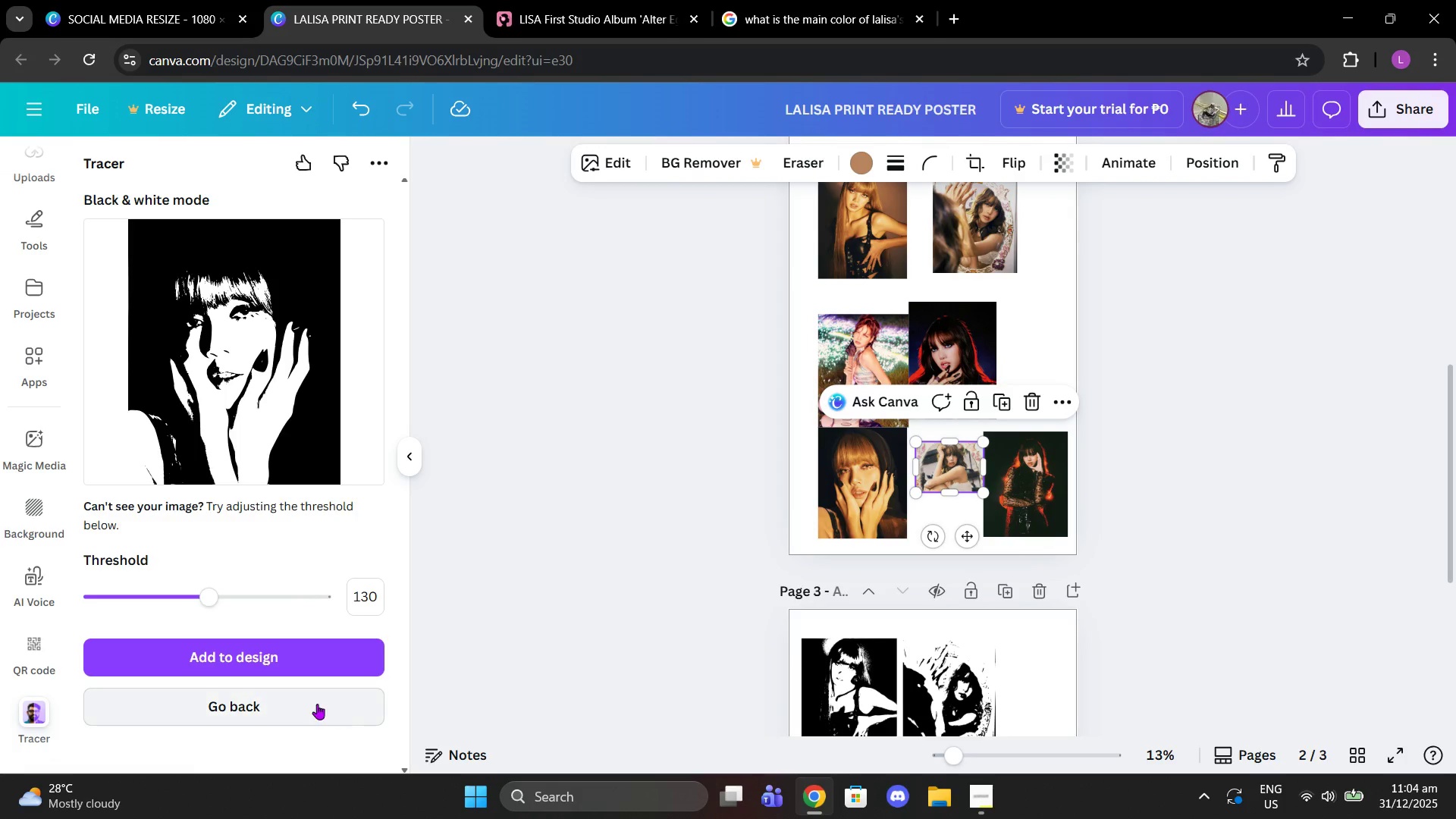 
left_click([315, 704])
 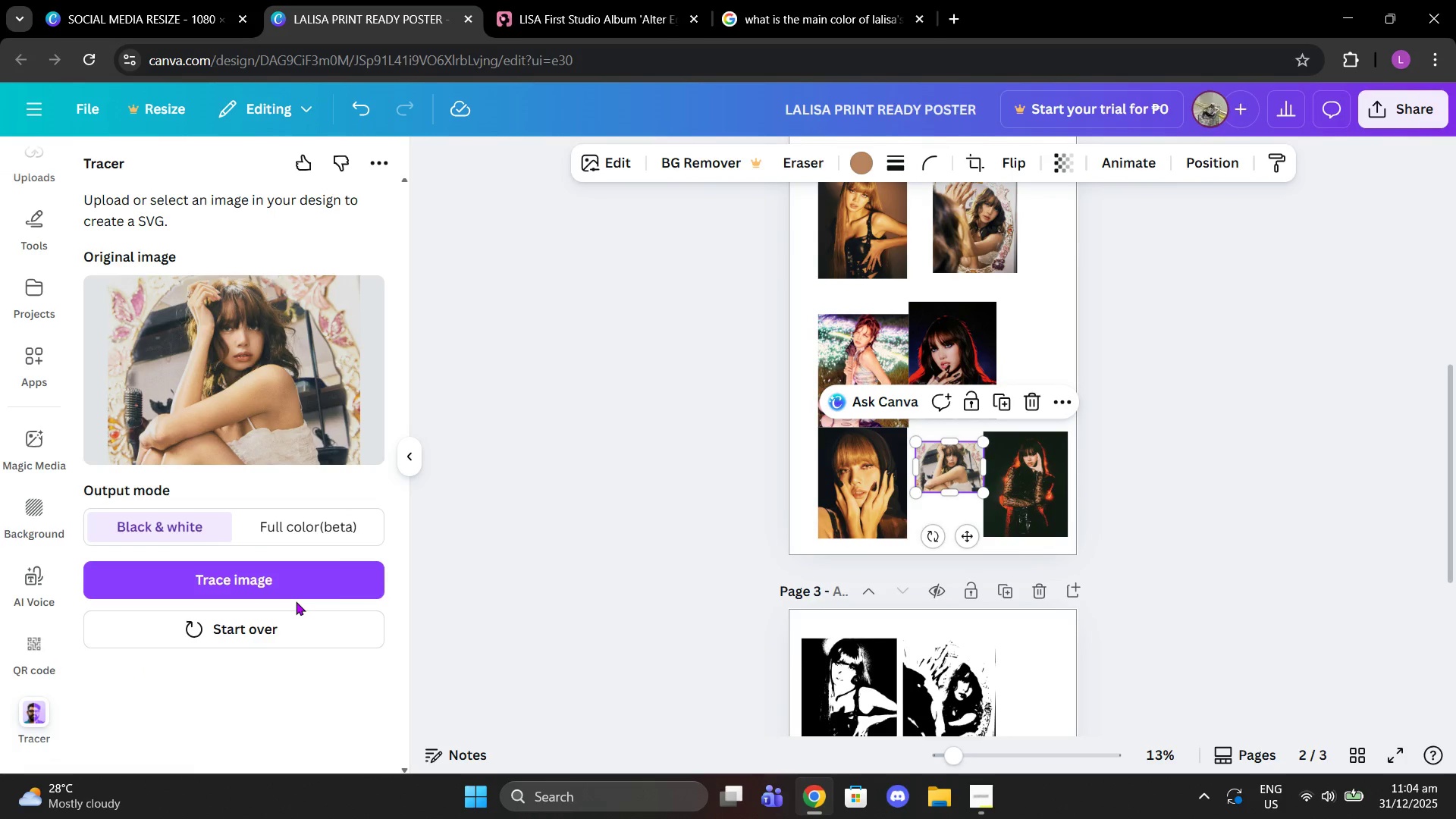 
 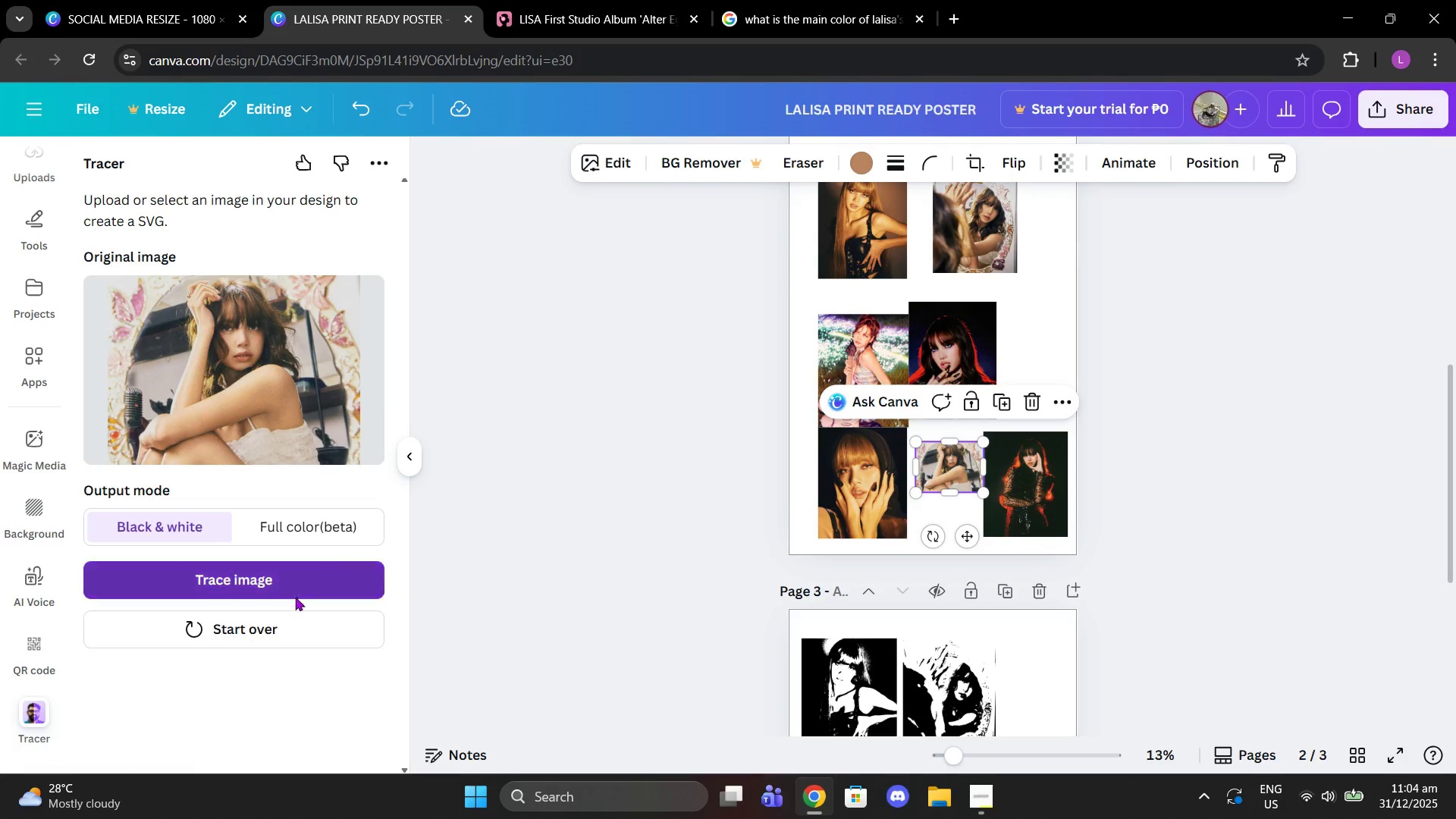 
double_click([295, 597])
 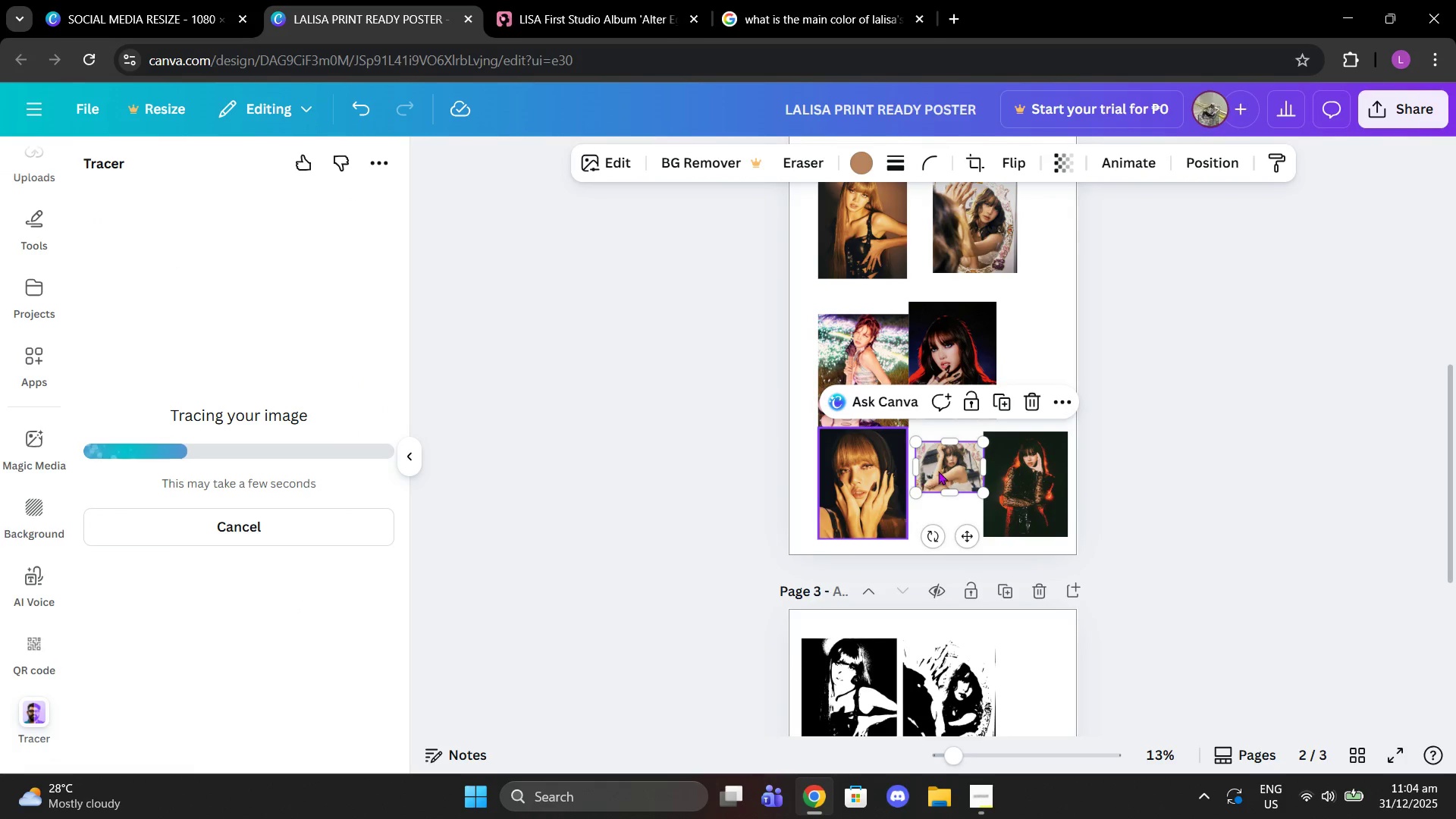 
left_click_drag(start_coordinate=[952, 469], to_coordinate=[952, 459])
 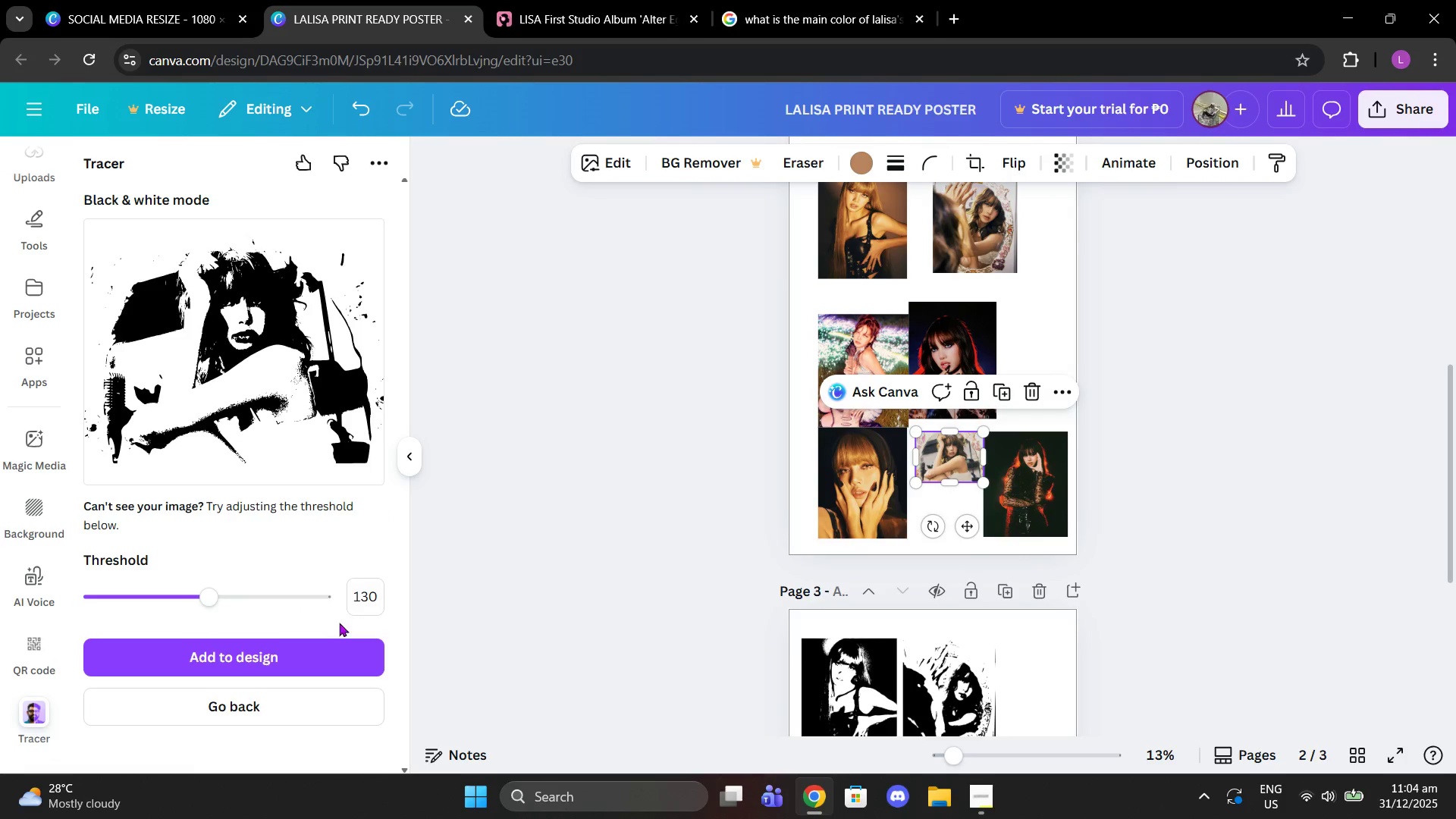 
left_click([381, 591])
 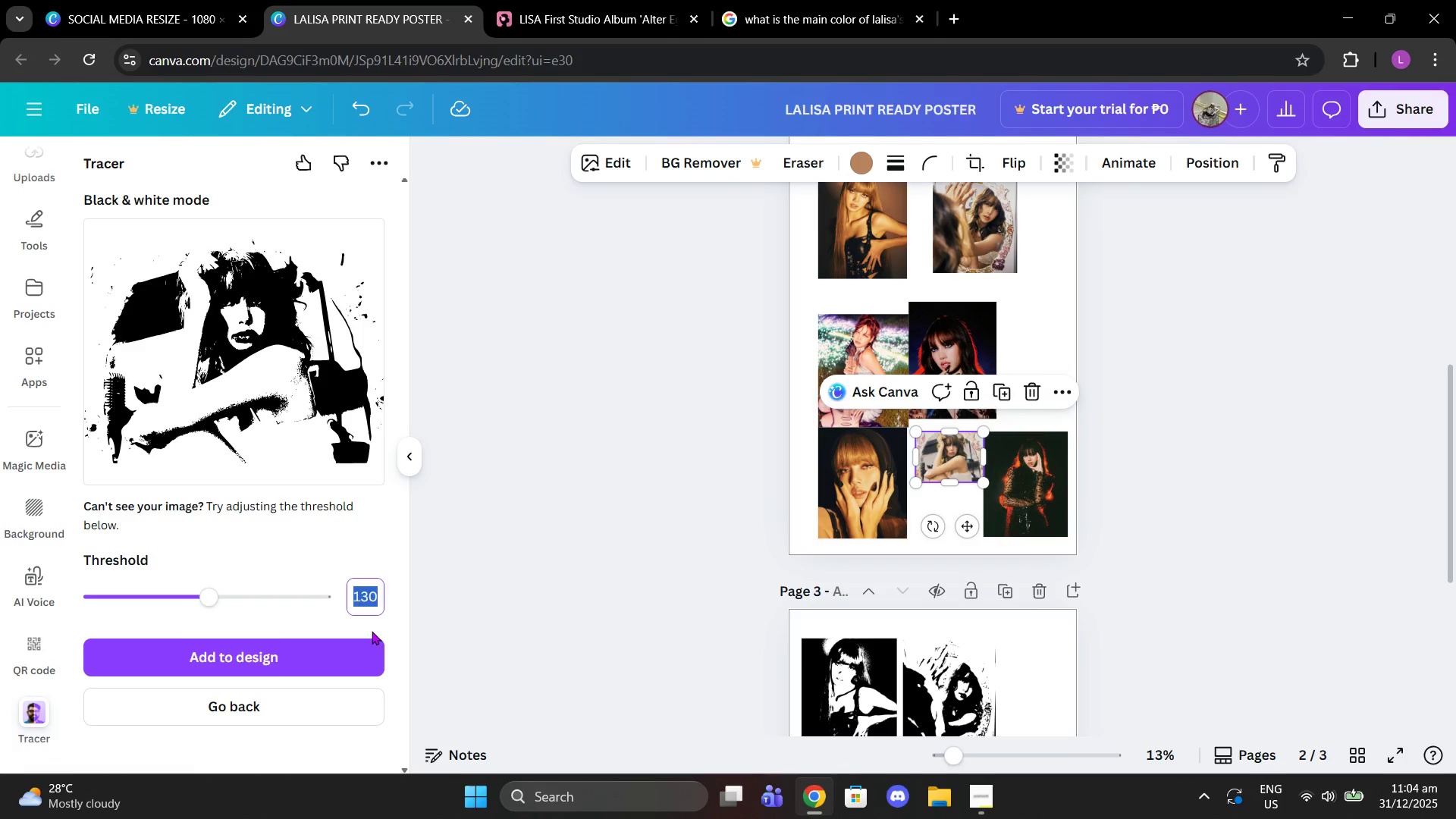 
type(120)
 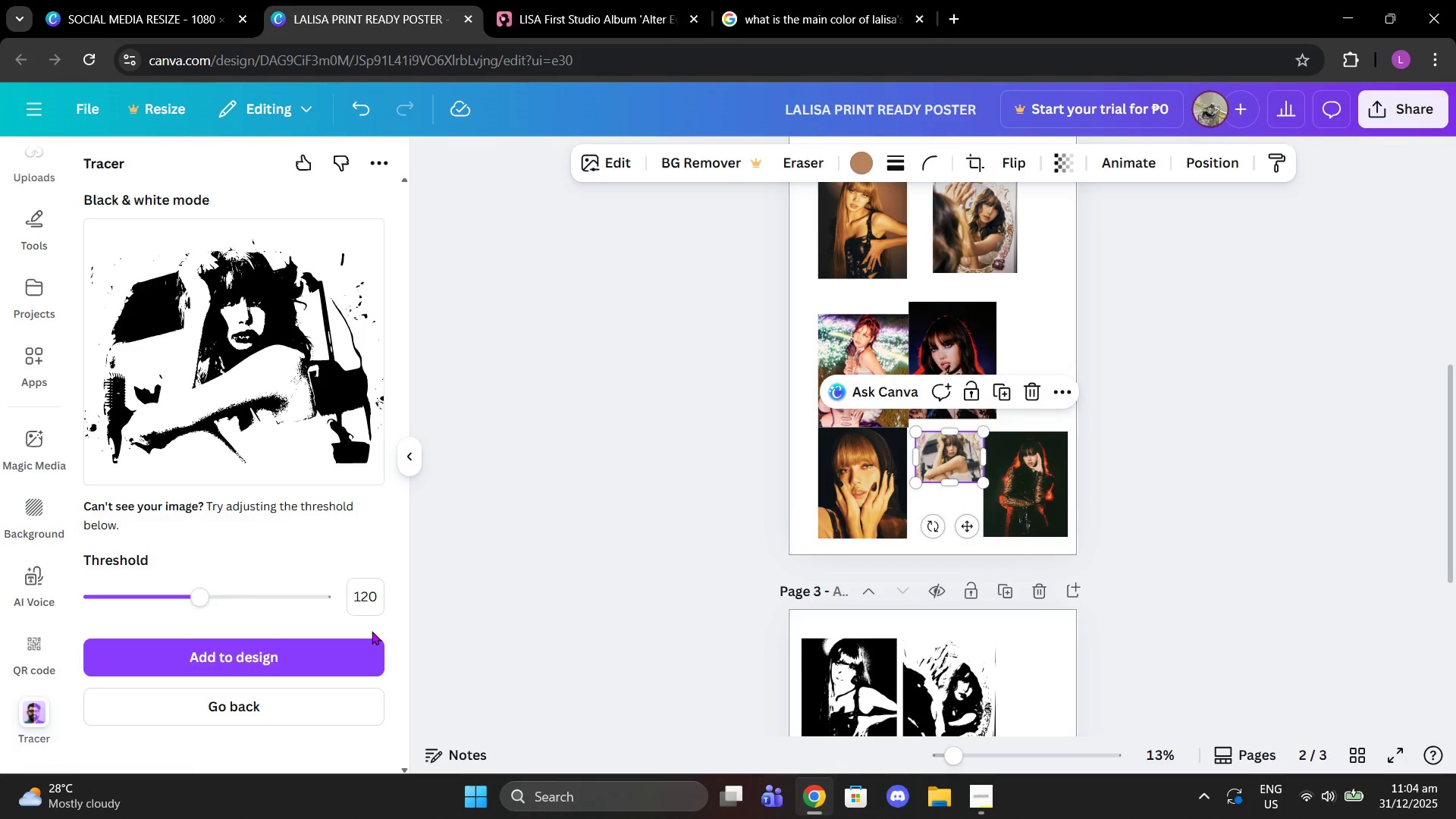 
key(Enter)
 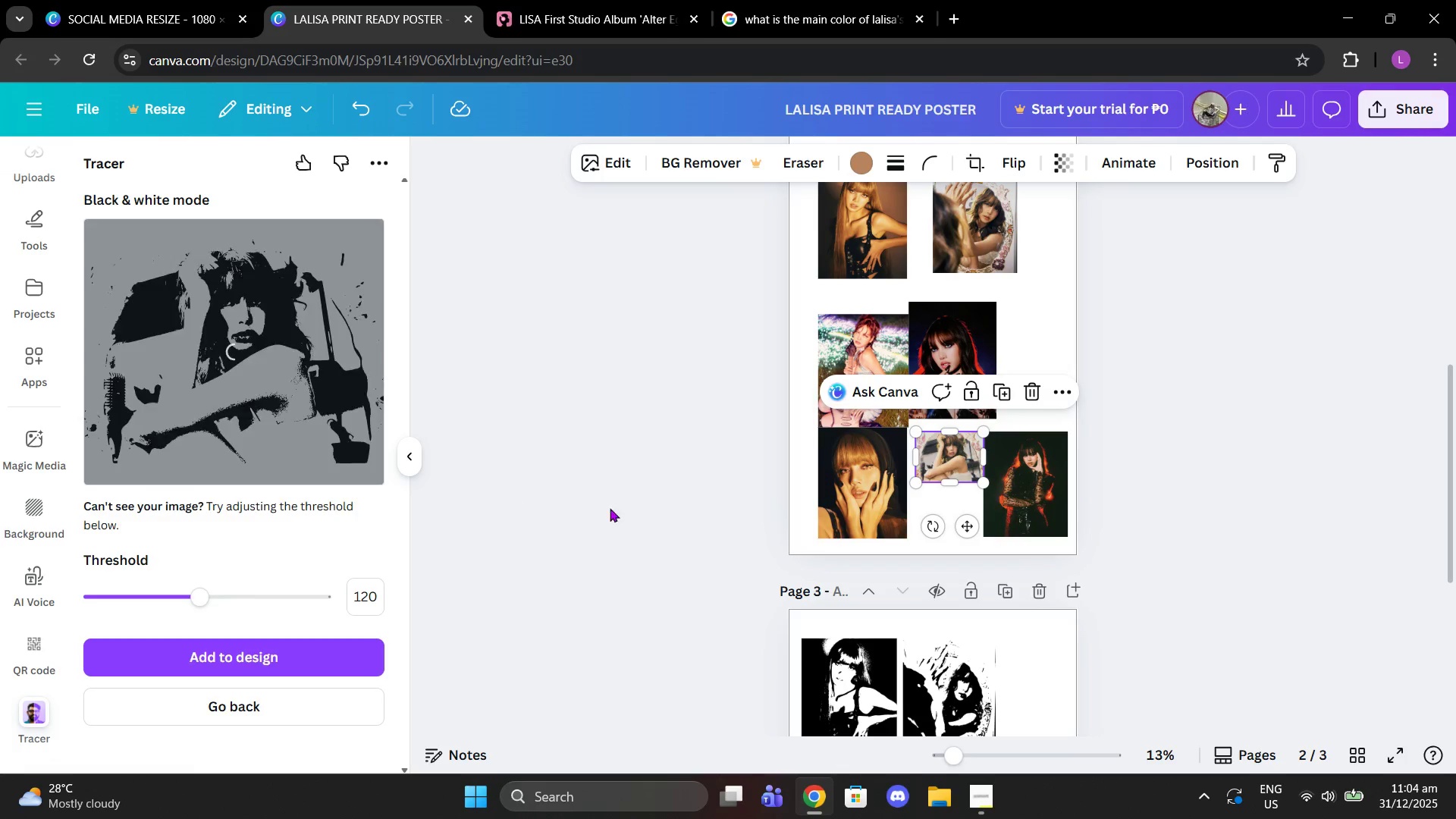 
scroll: coordinate [892, 541], scroll_direction: down, amount: 1.0
 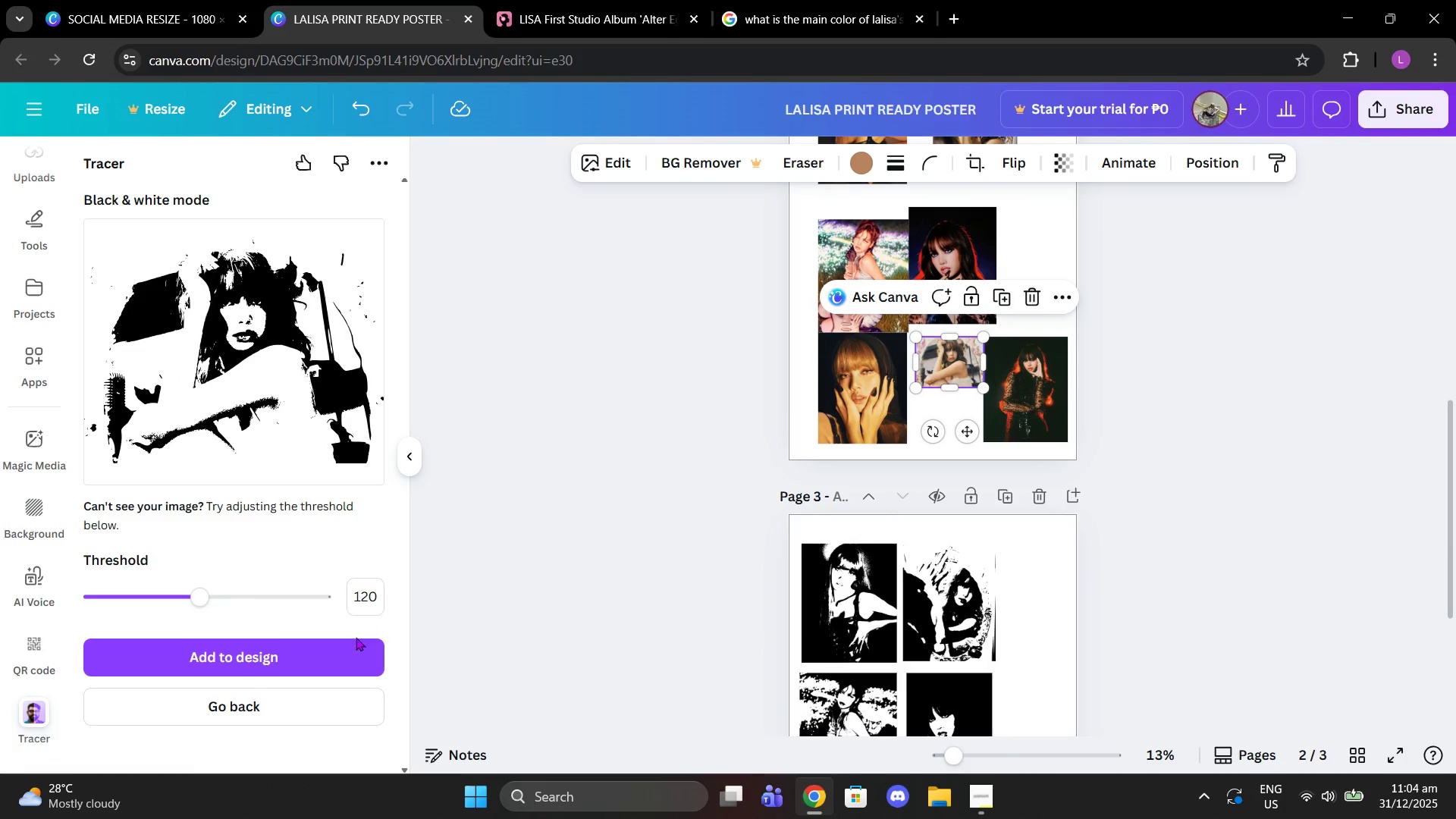 
double_click([367, 585])
 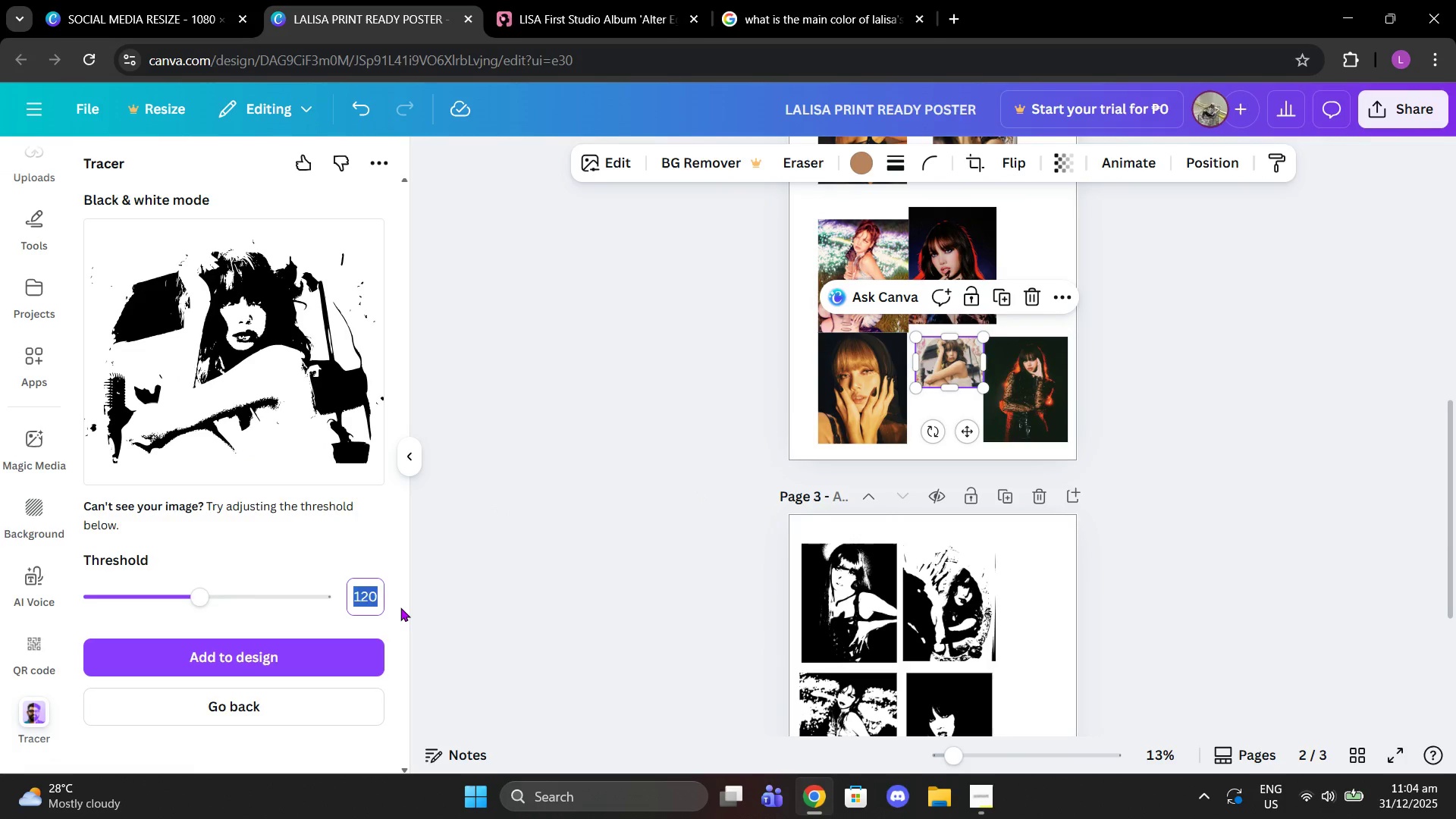 
type(150)
 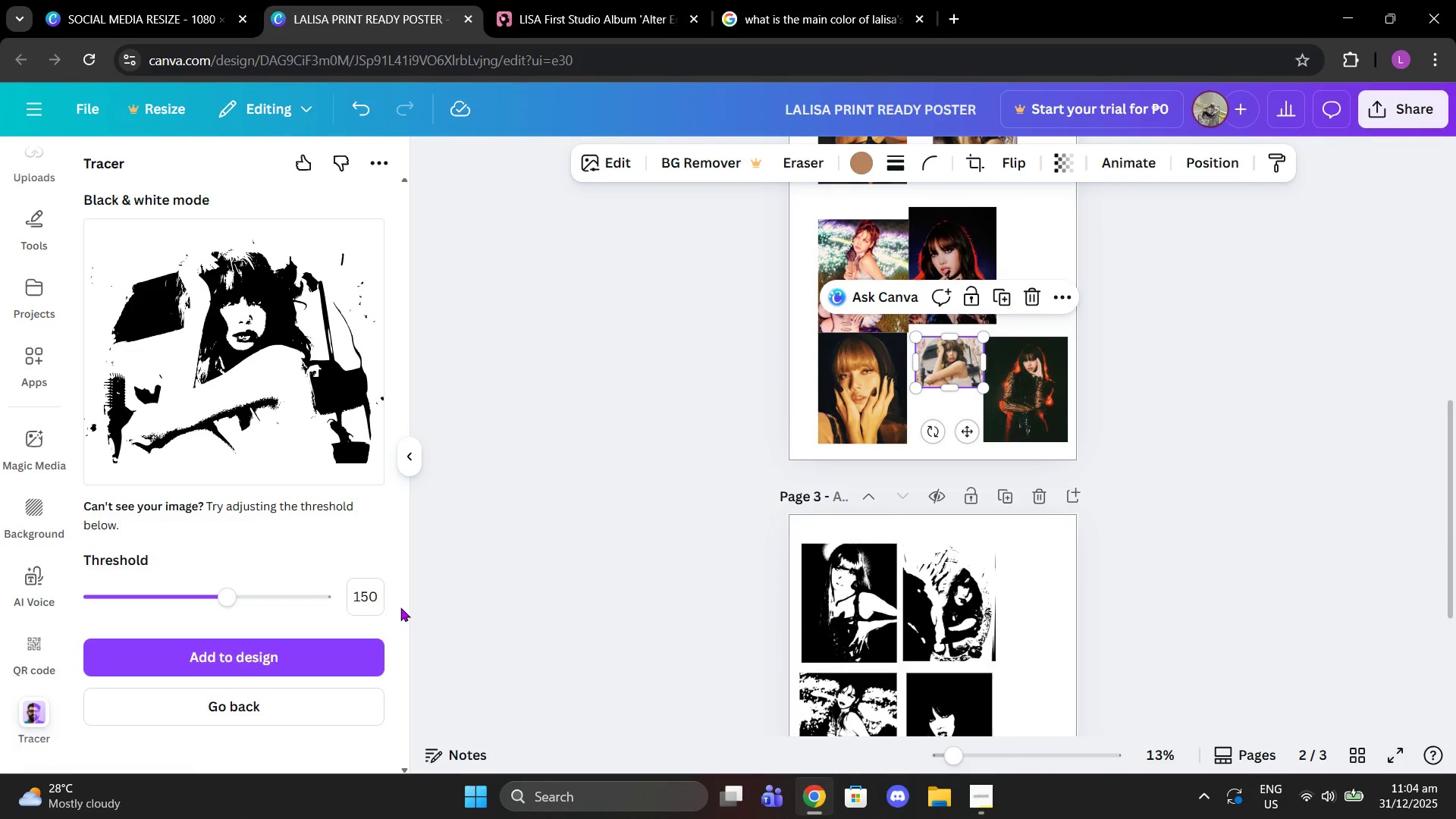 
key(Enter)
 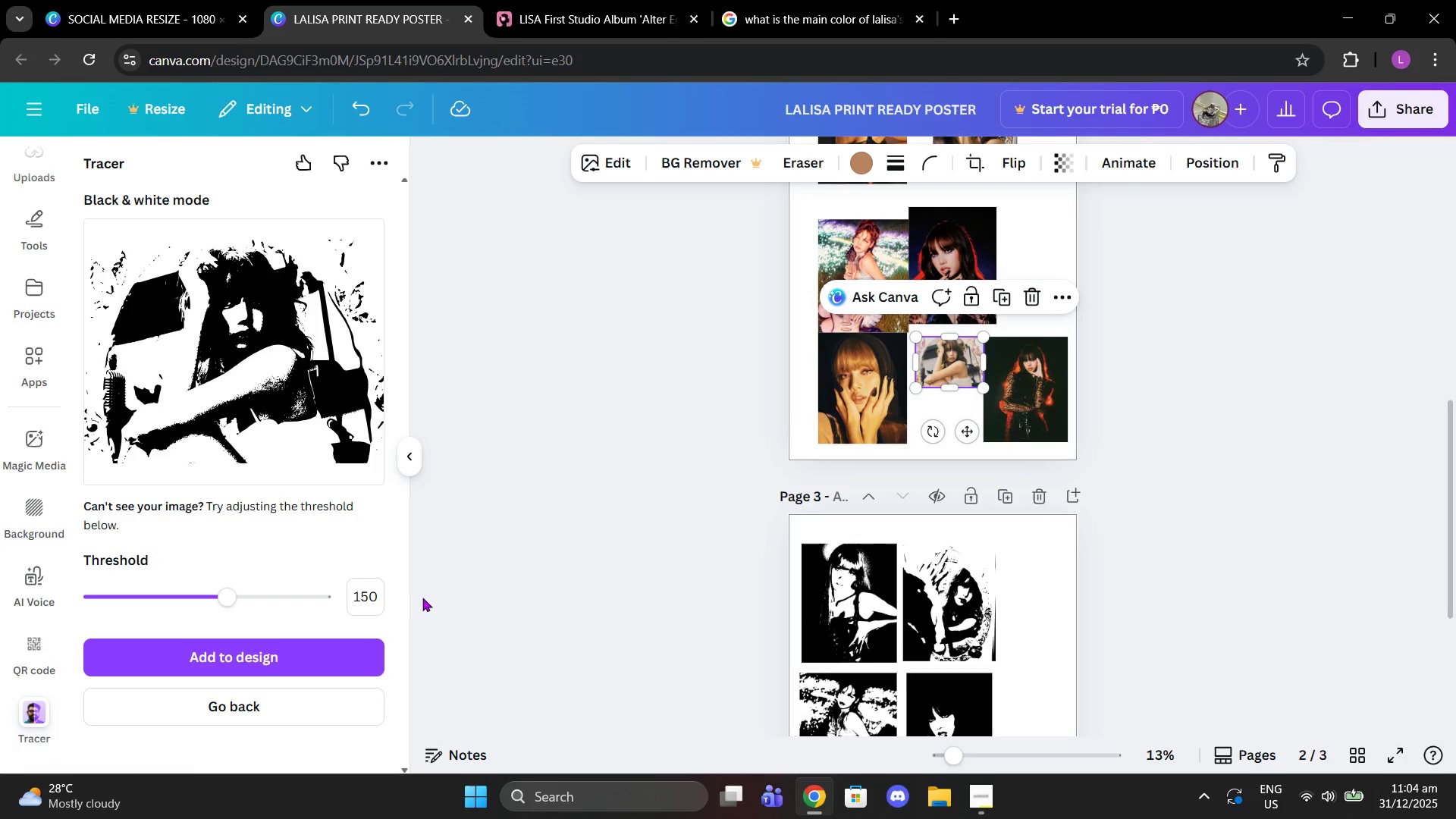 
left_click([349, 597])
 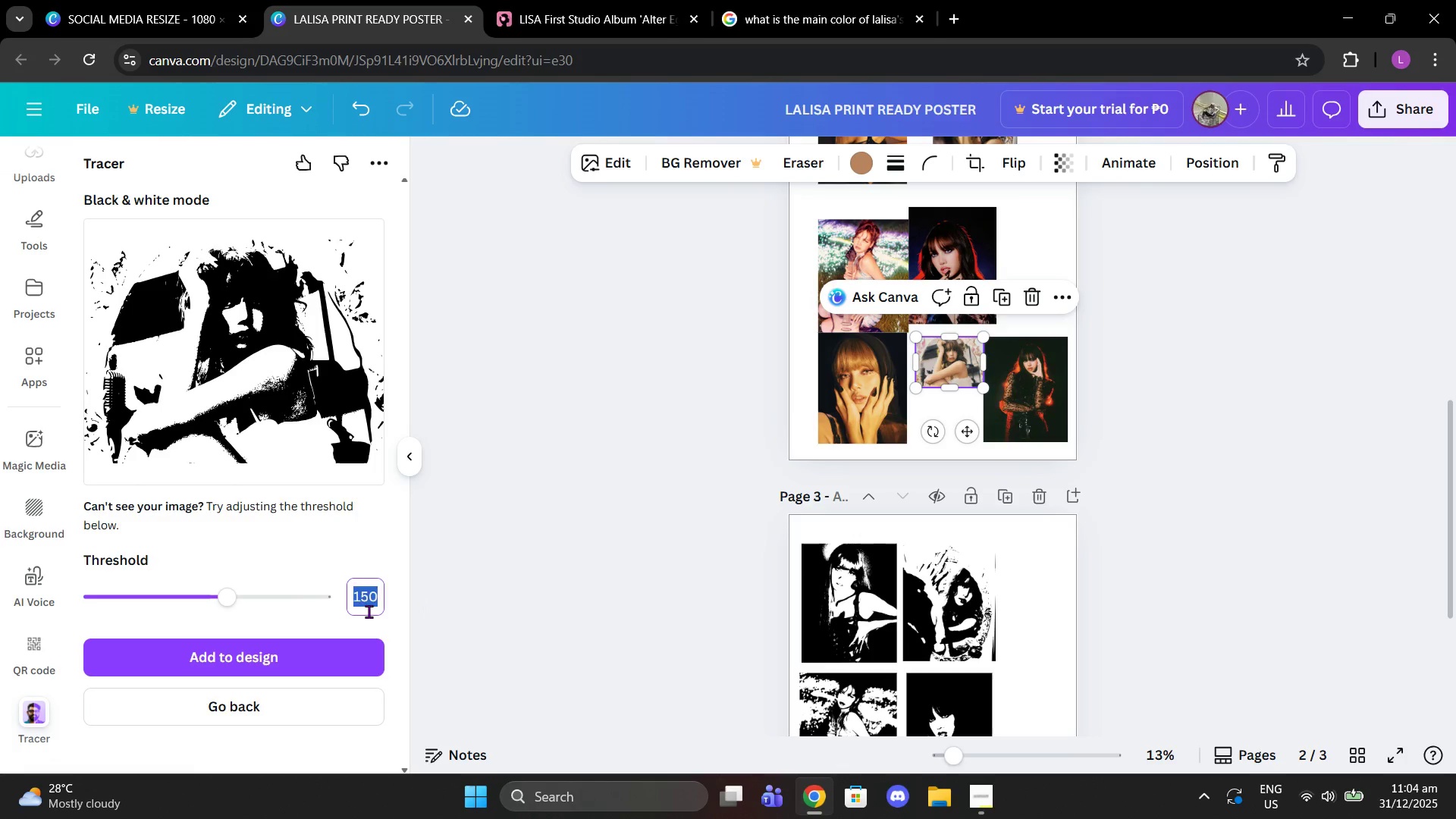 
type(130)
 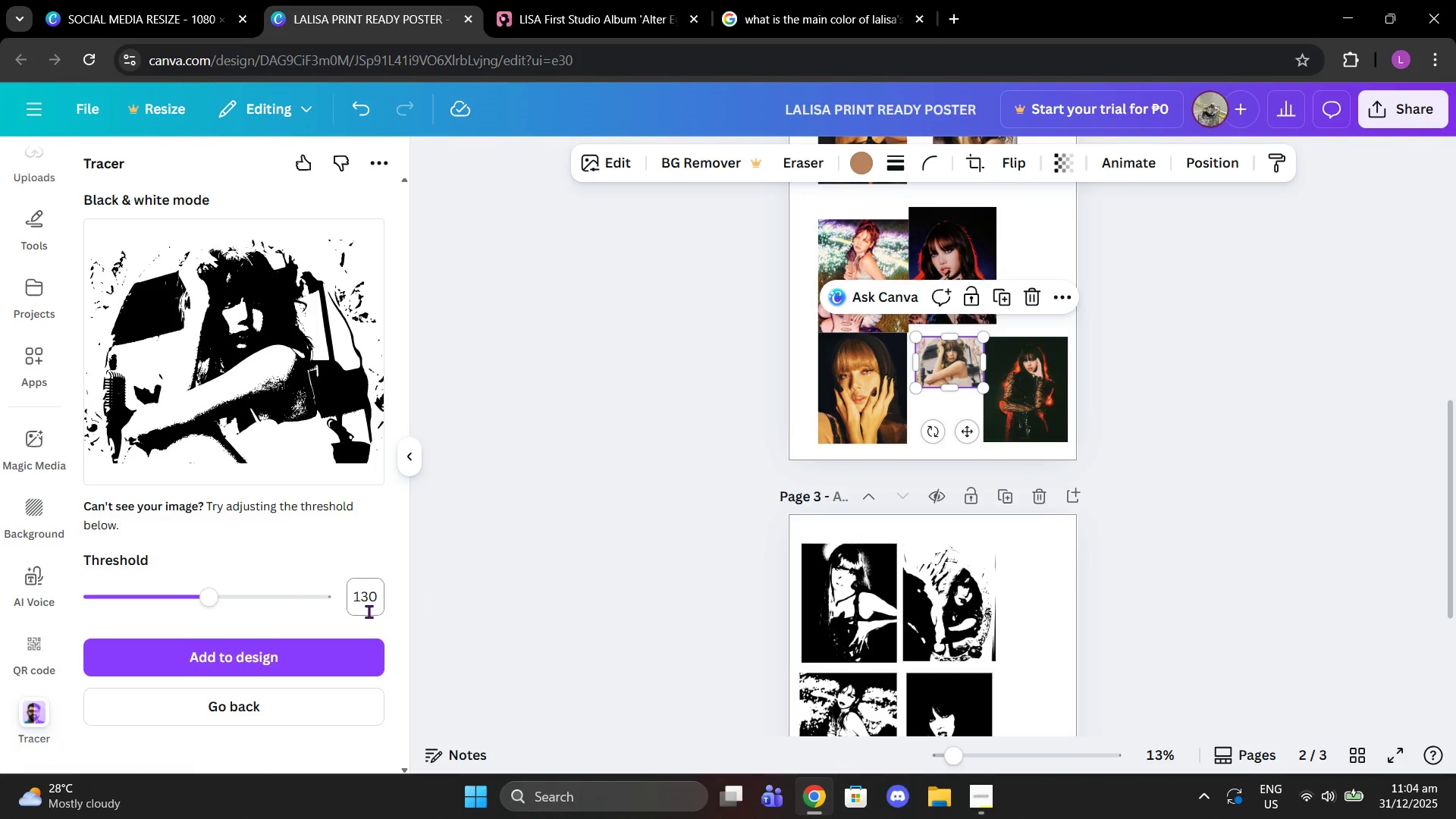 
key(Enter)
 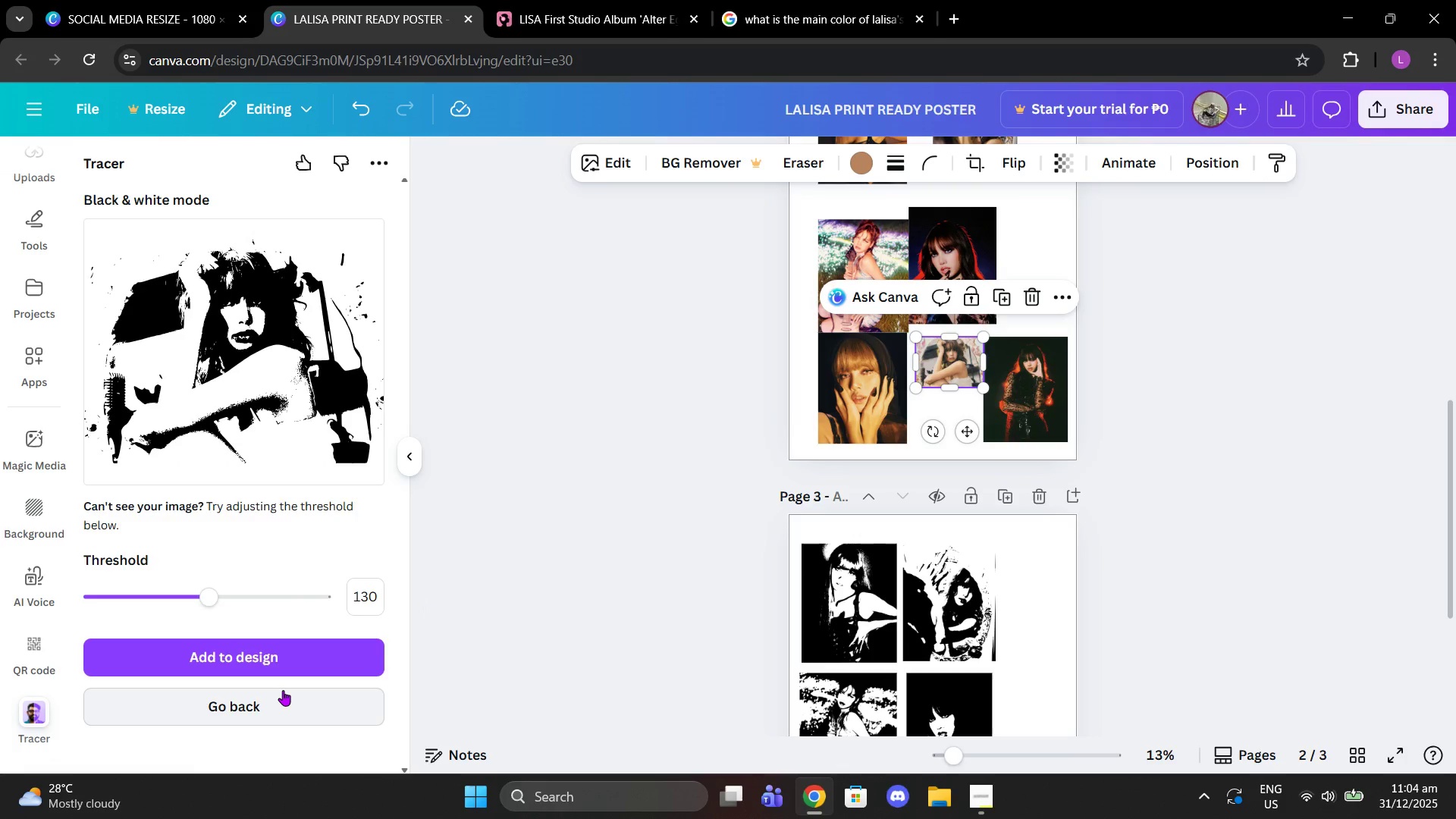 
left_click([1035, 475])
 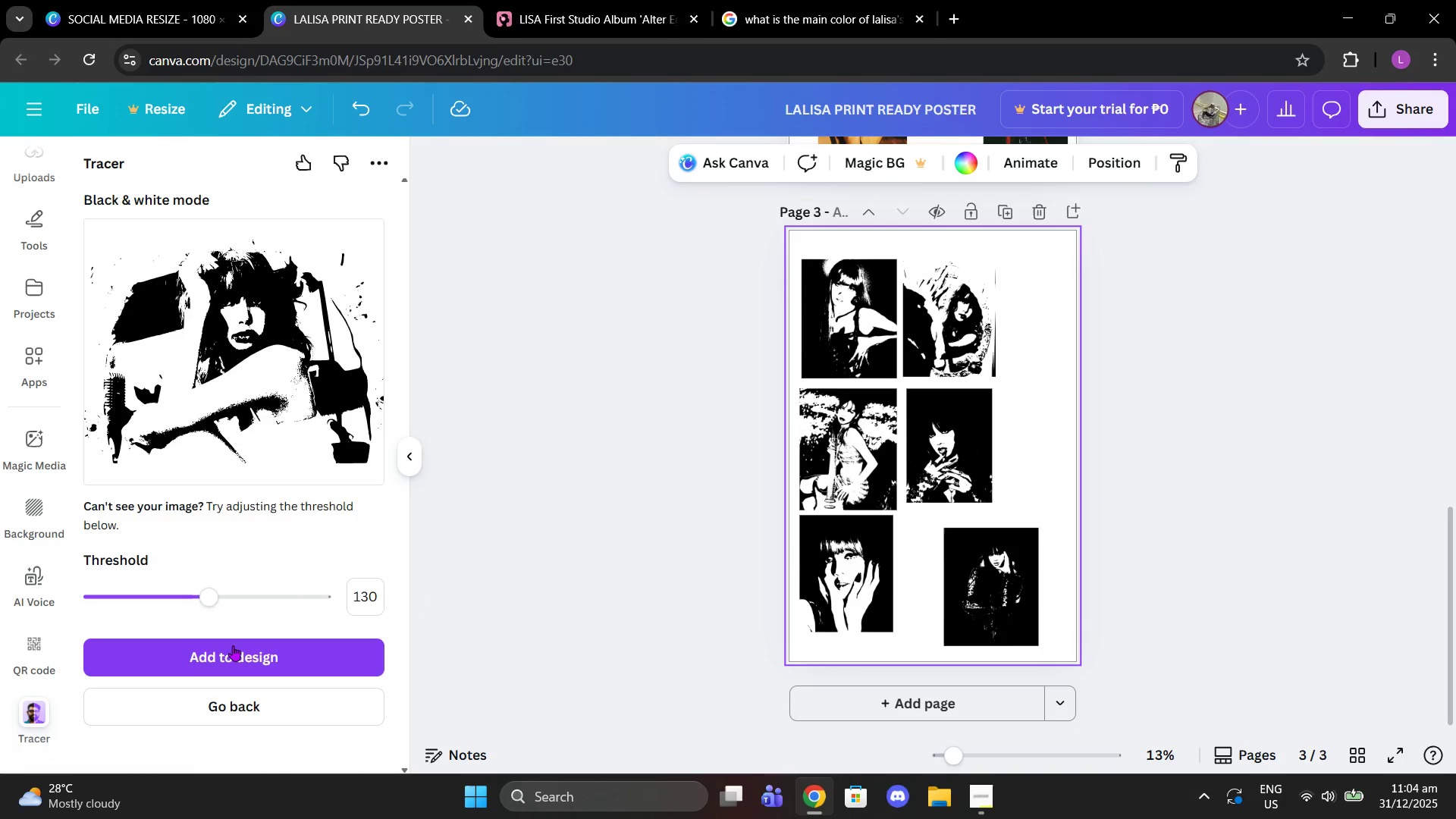 
scroll: coordinate [1055, 475], scroll_direction: down, amount: 4.0
 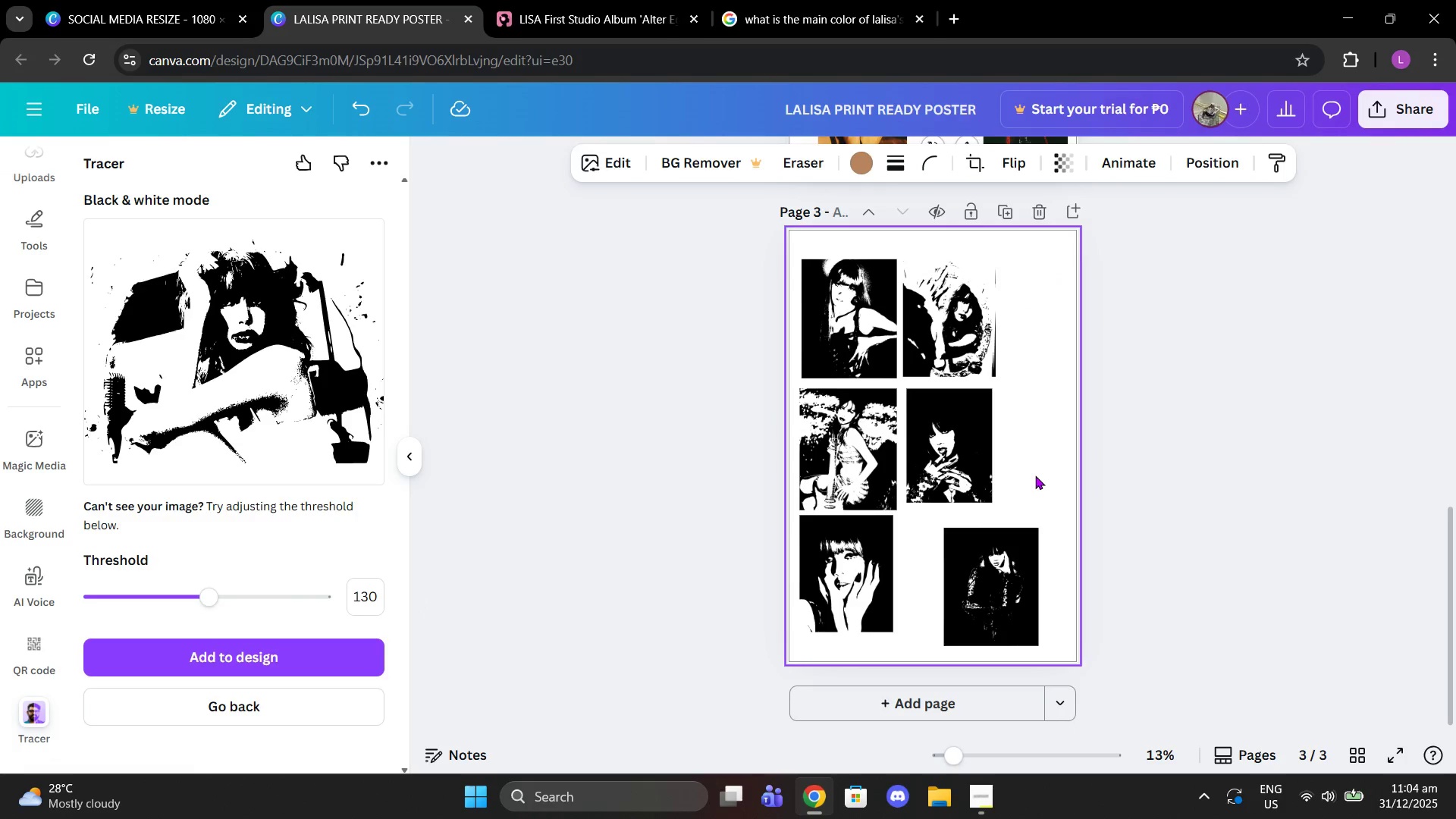 
left_click([233, 645])
 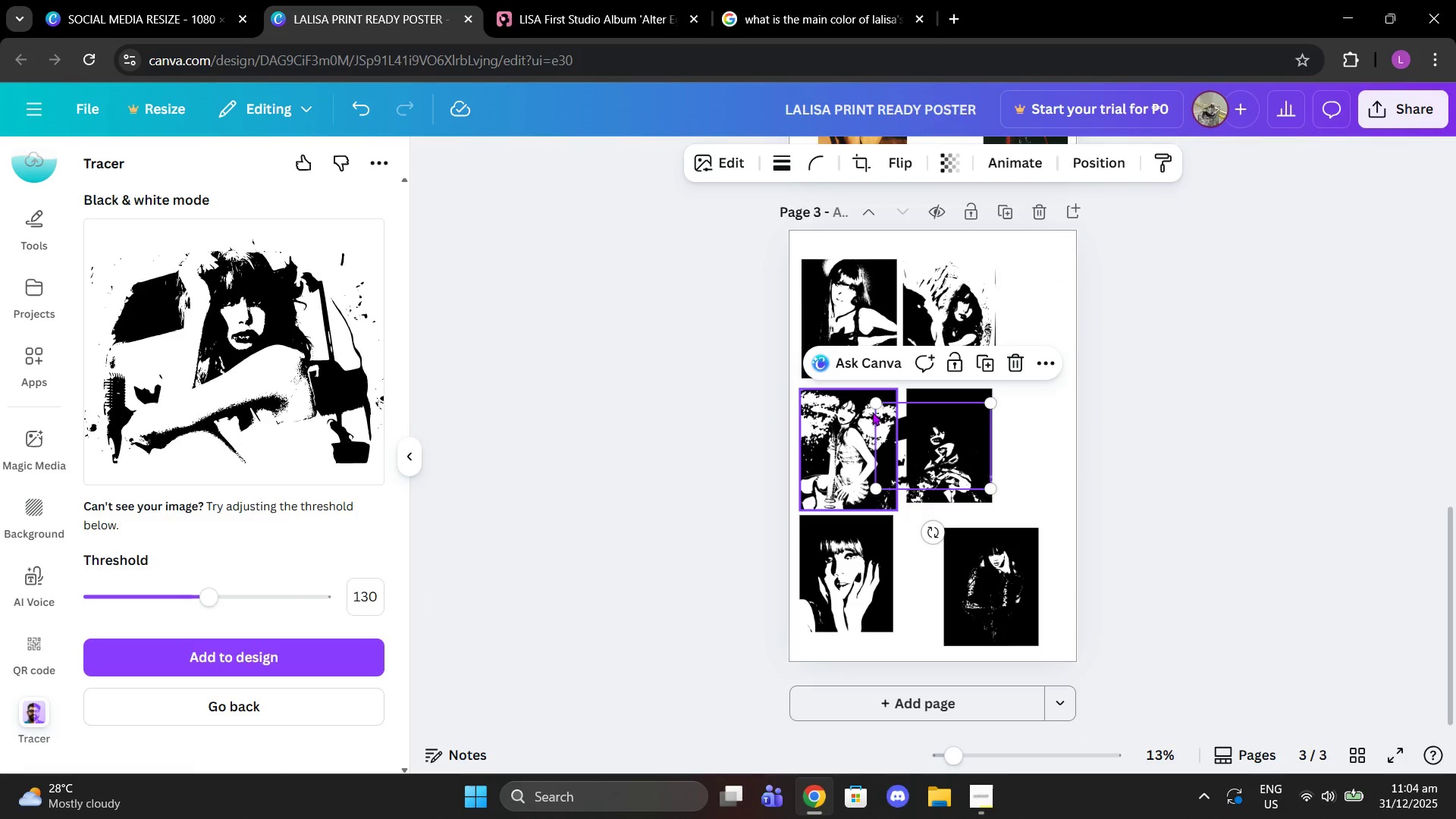 
left_click_drag(start_coordinate=[877, 397], to_coordinate=[912, 415])
 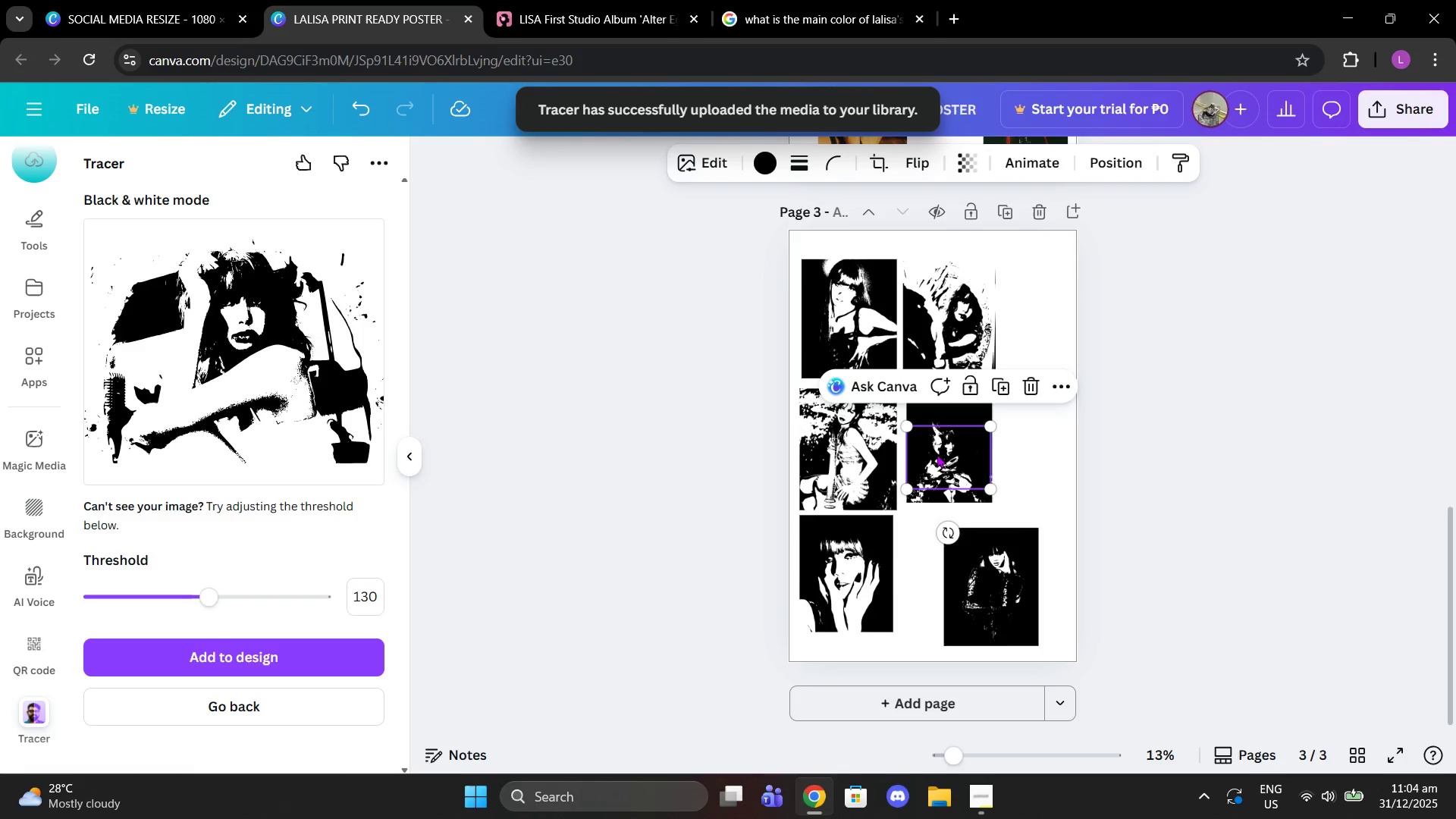 
left_click_drag(start_coordinate=[939, 455], to_coordinate=[1034, 378])
 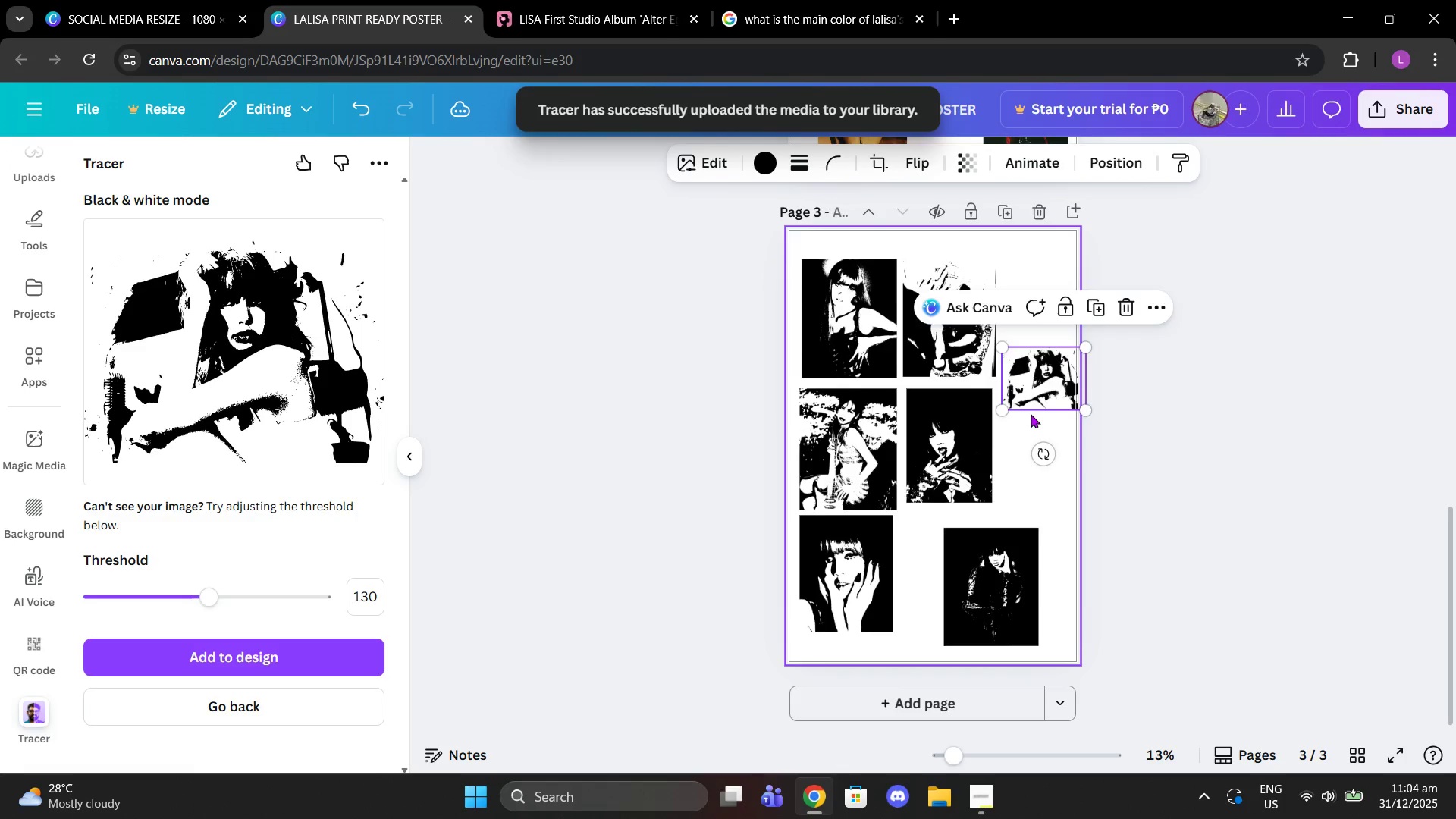 
scroll: coordinate [1028, 434], scroll_direction: up, amount: 7.0
 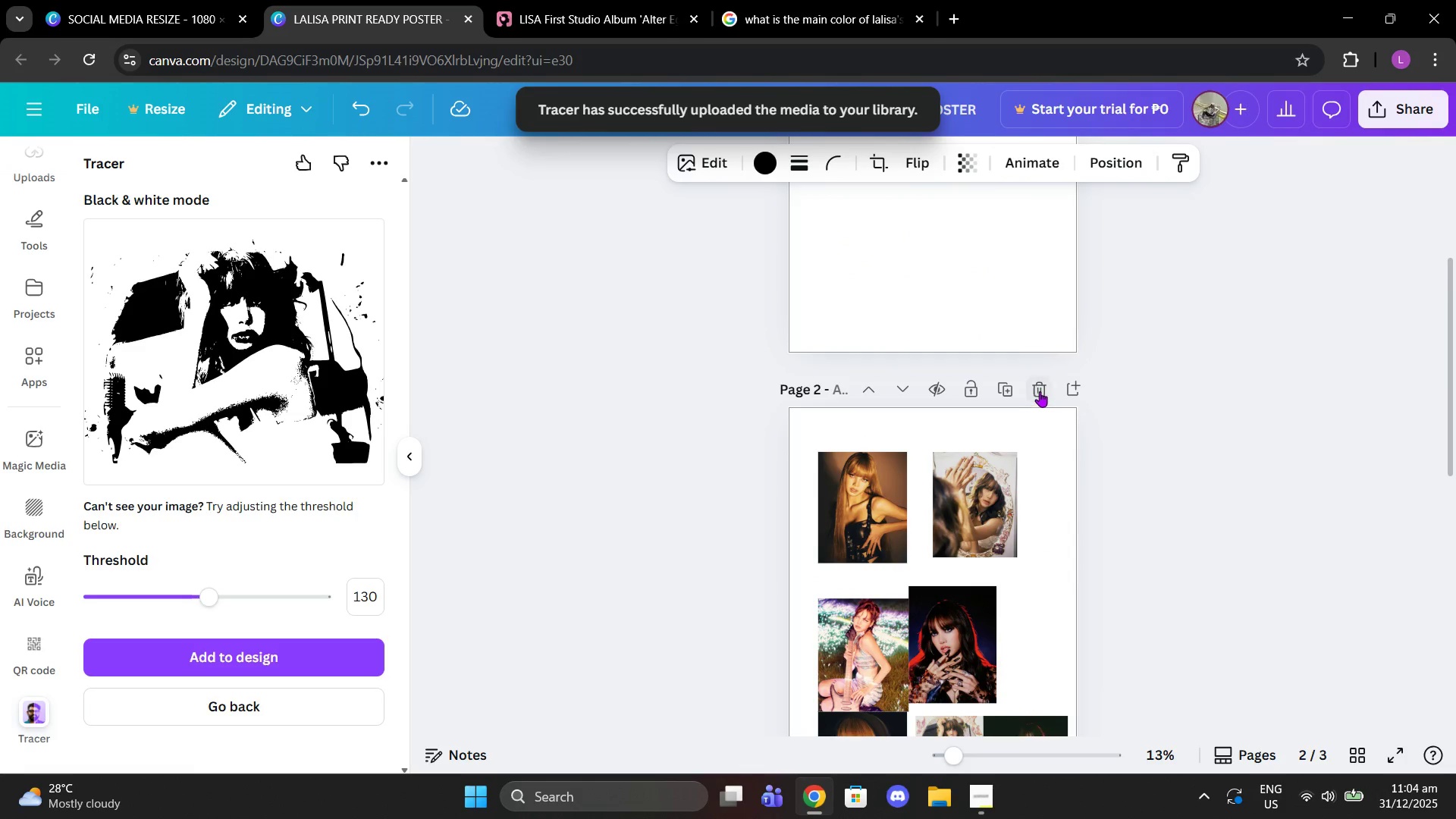 
left_click([1040, 391])
 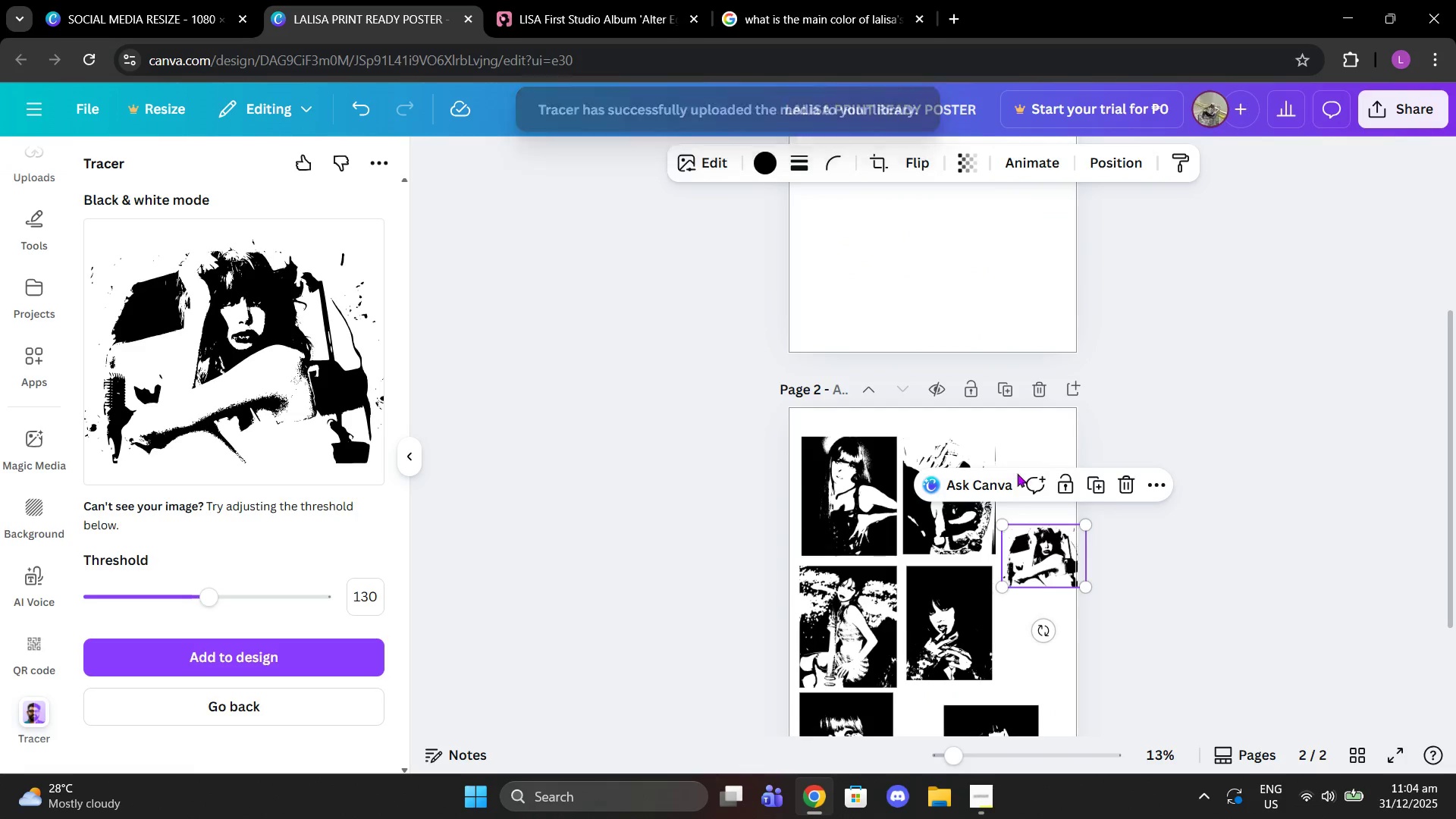 
scroll: coordinate [1012, 479], scroll_direction: up, amount: 4.0
 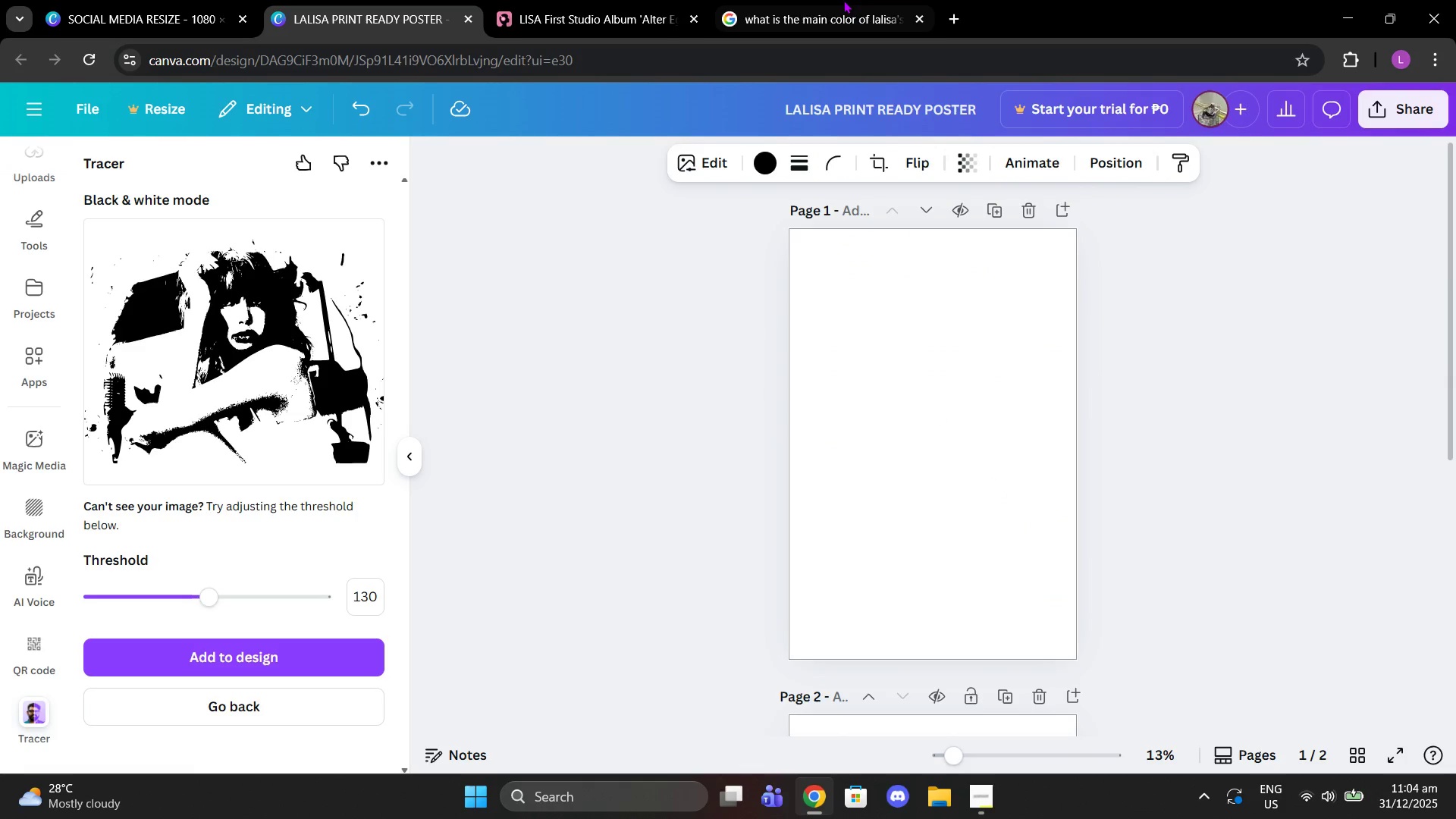 
left_click([836, 0])
 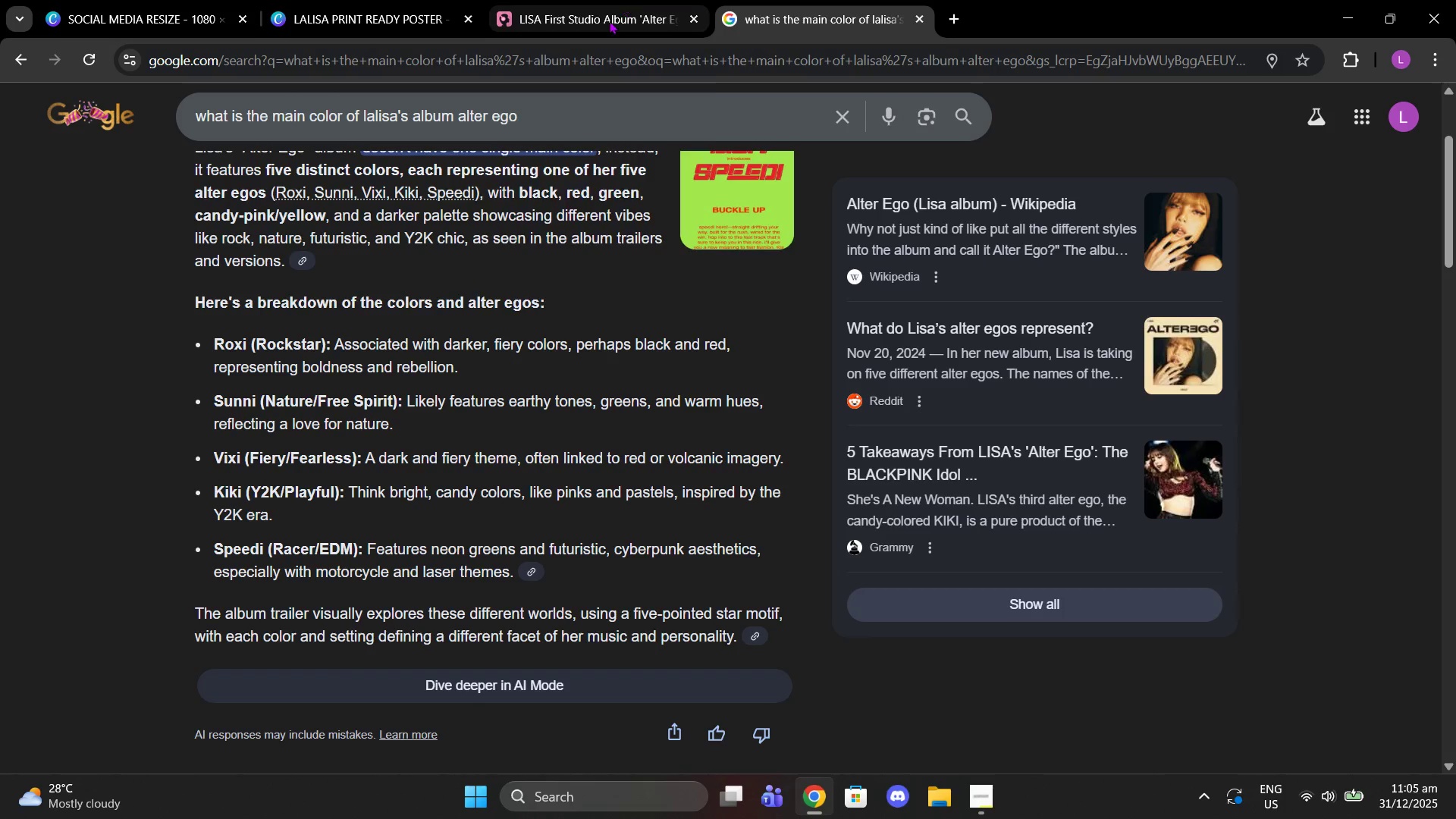 
left_click([645, 419])
 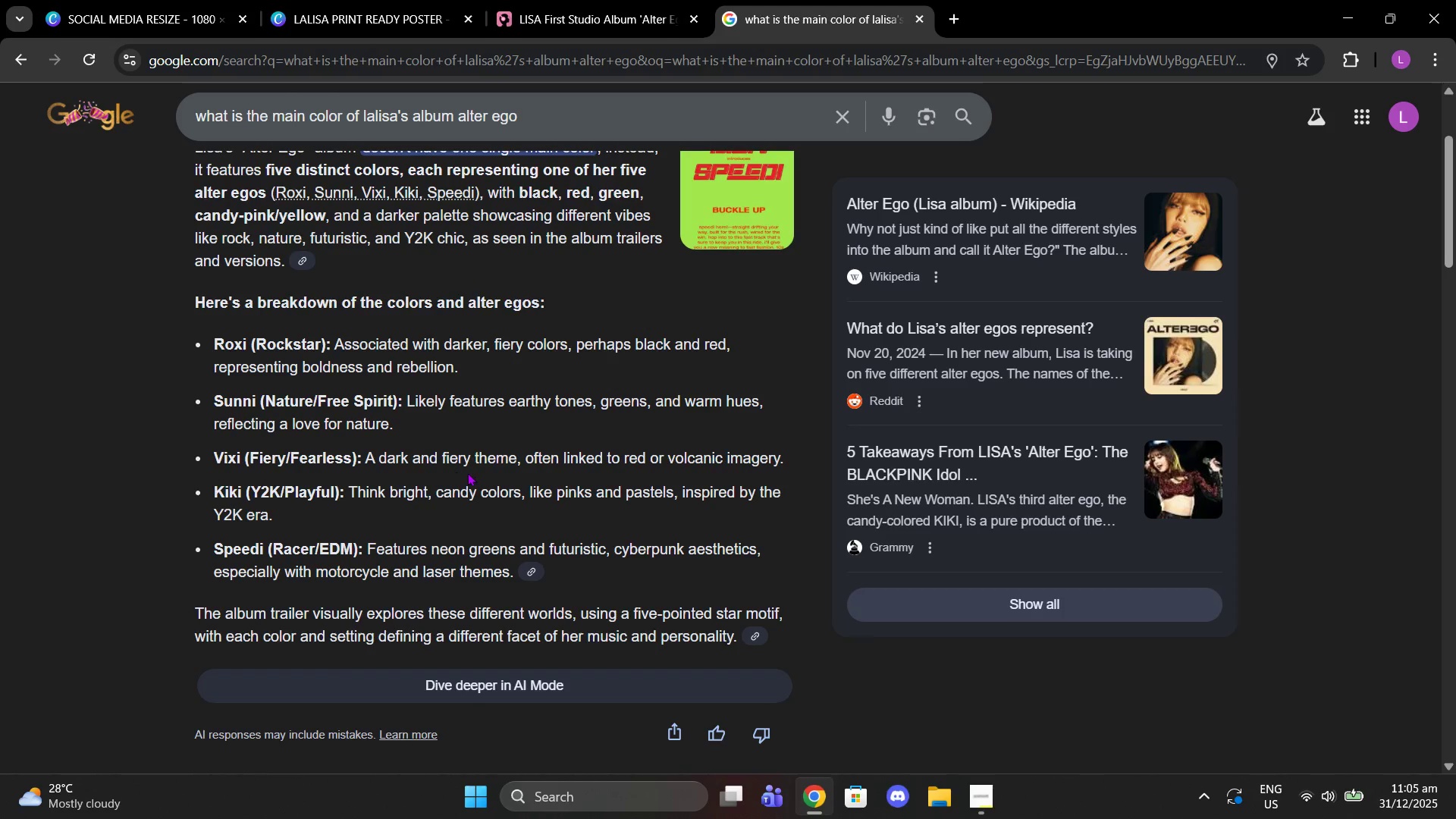 
left_click_drag(start_coordinate=[467, 472], to_coordinate=[685, 453])
 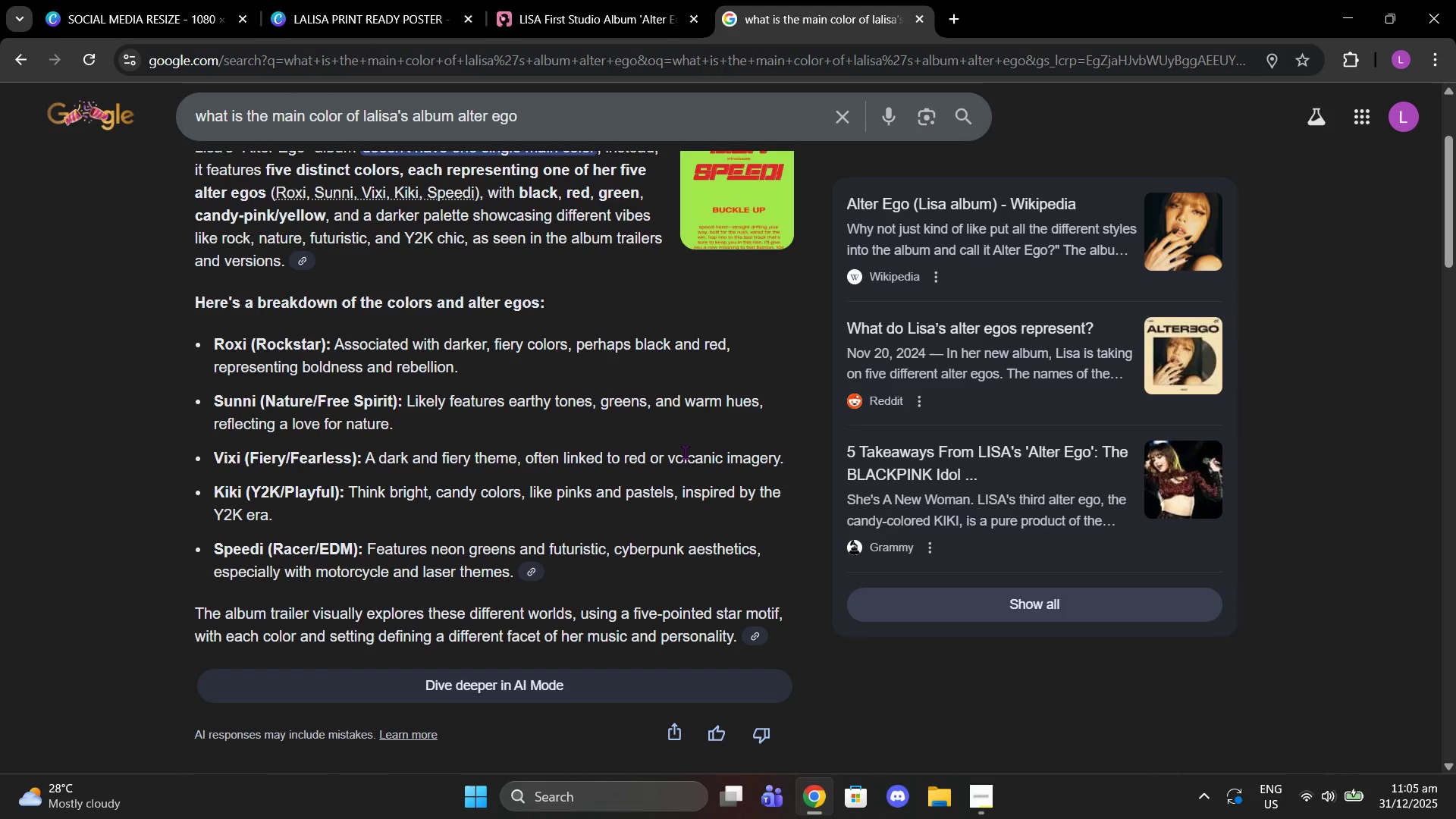 
left_click([685, 453])
 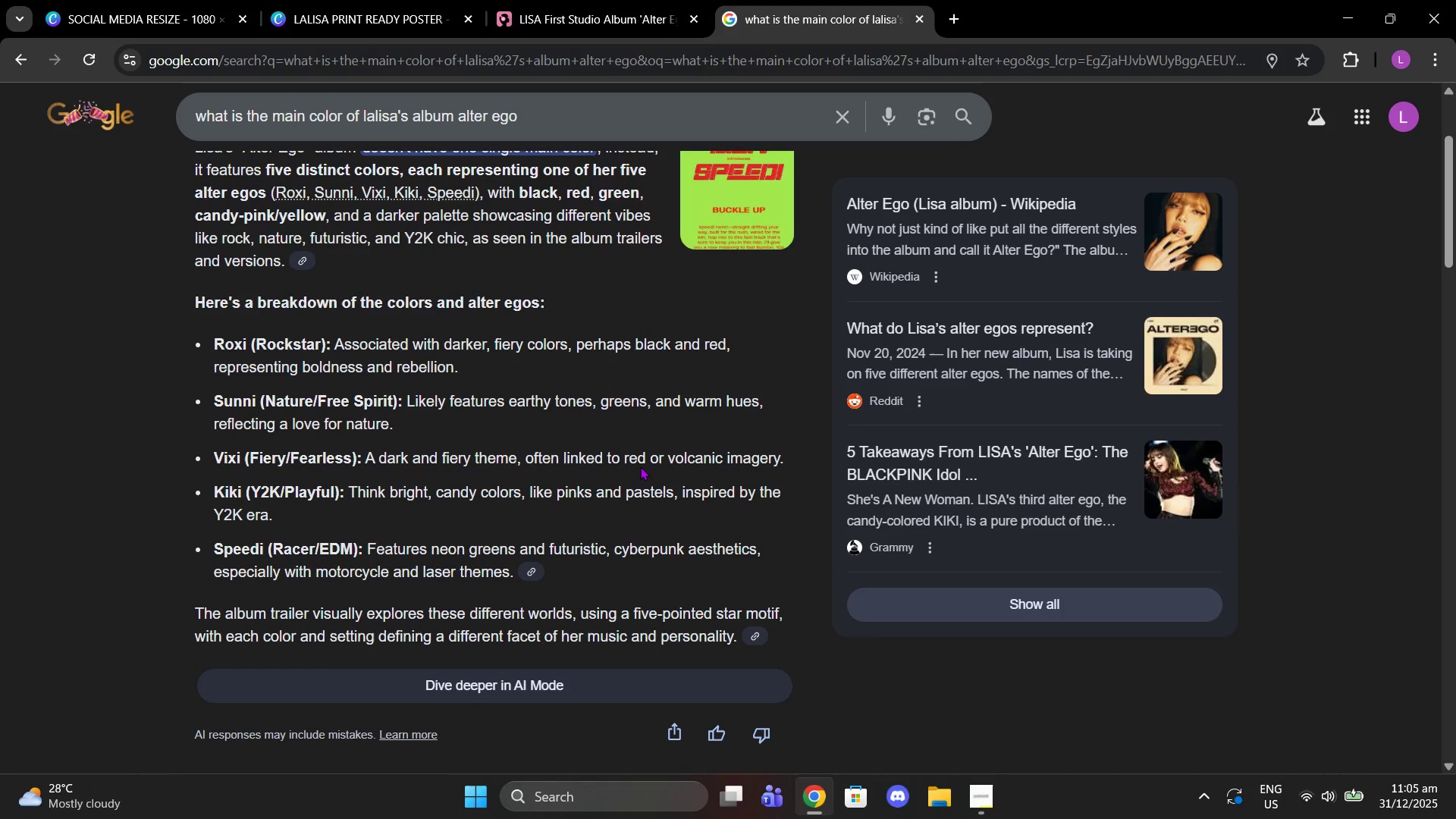 
left_click_drag(start_coordinate=[635, 453], to_coordinate=[695, 463])
 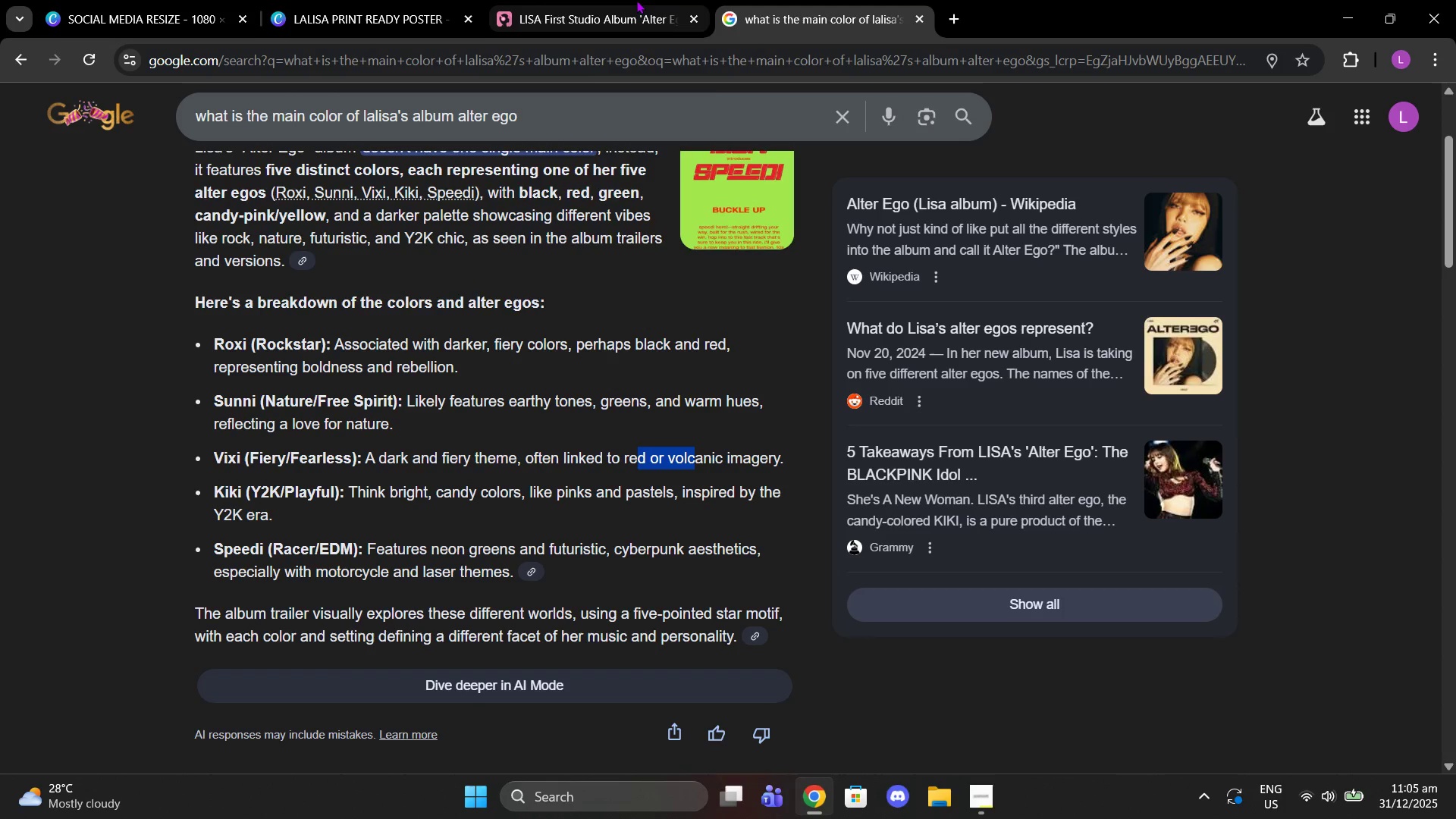 
left_click([636, 0])
 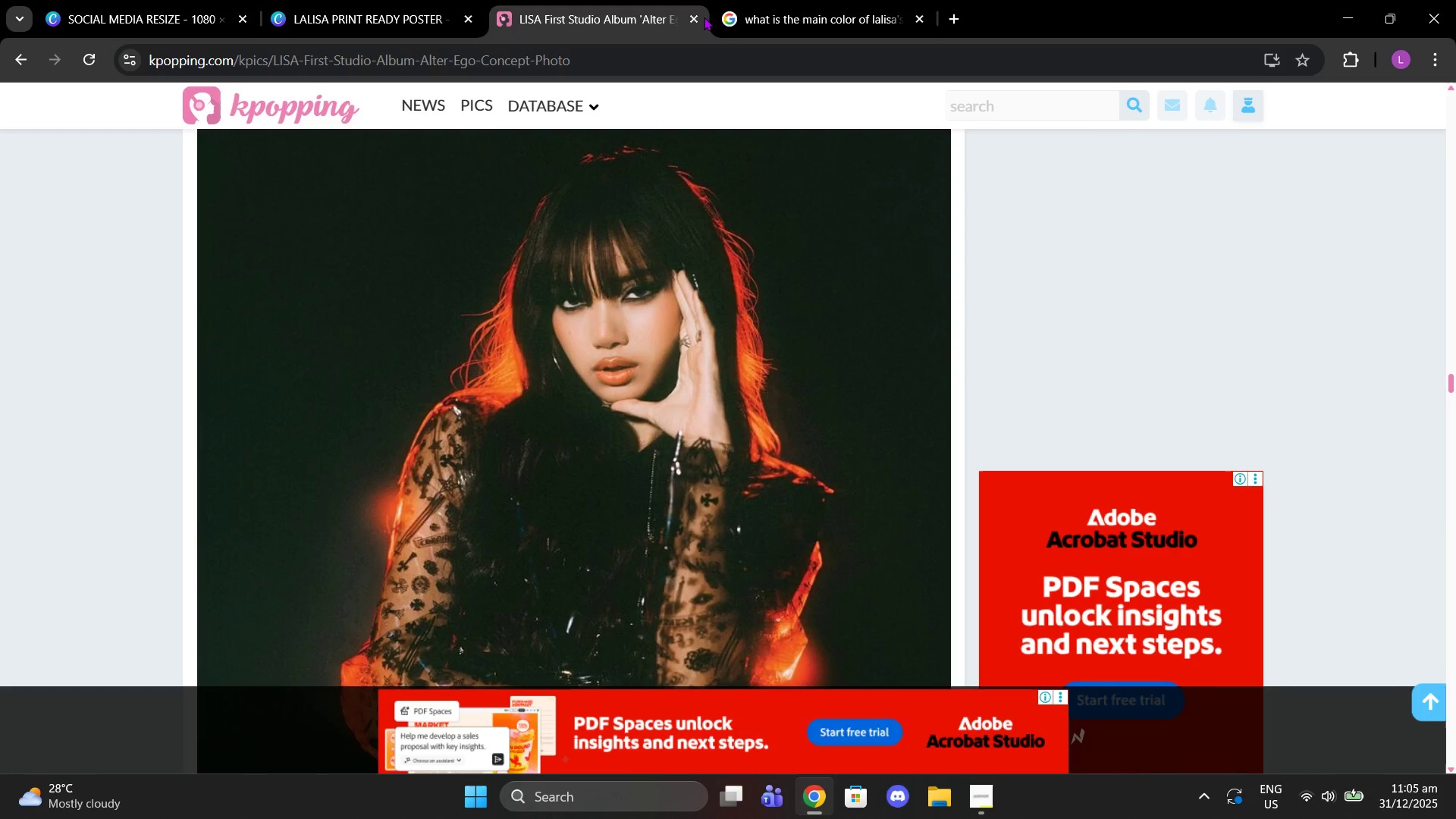 
left_click([693, 17])
 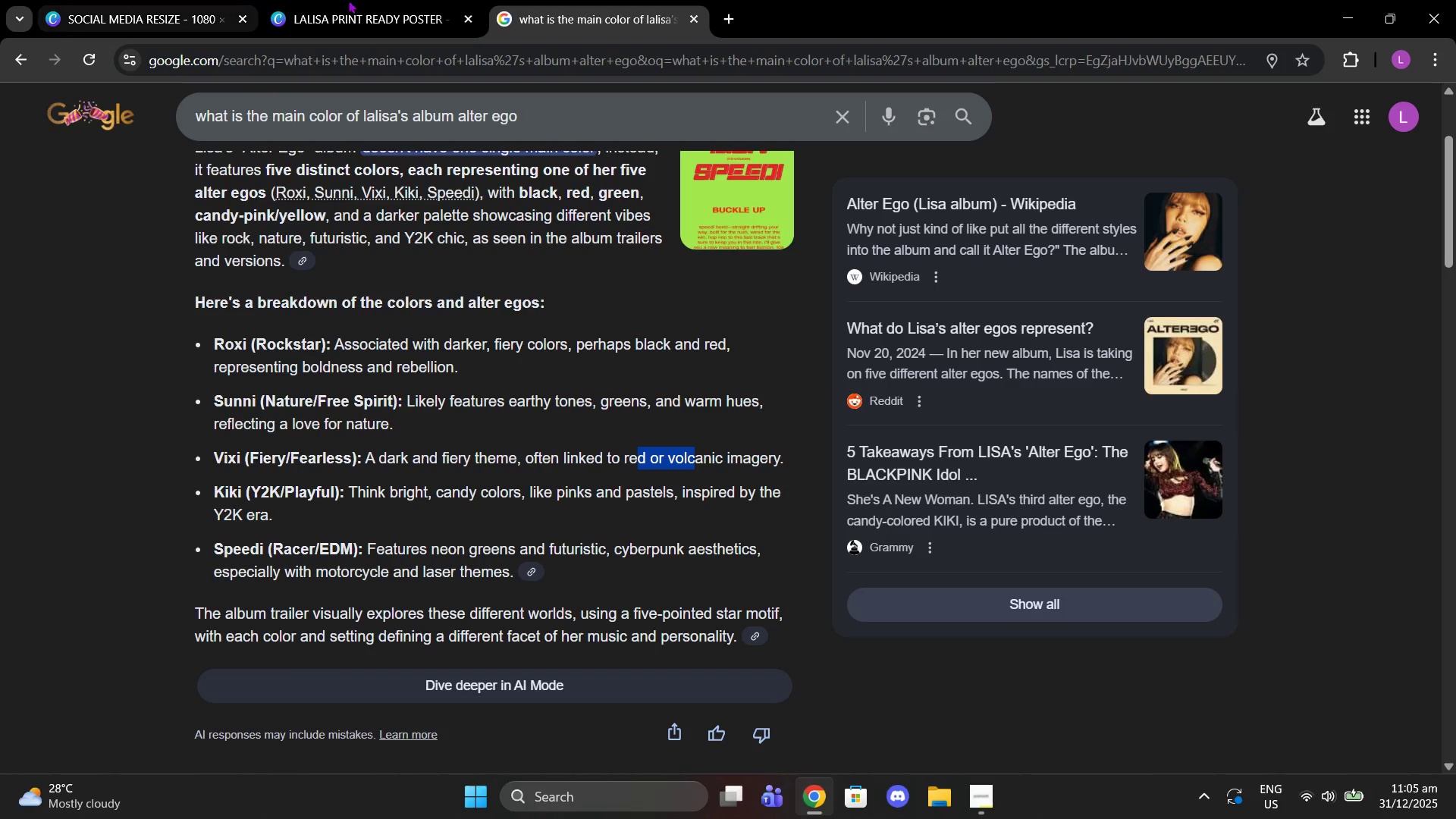 
left_click([369, 6])
 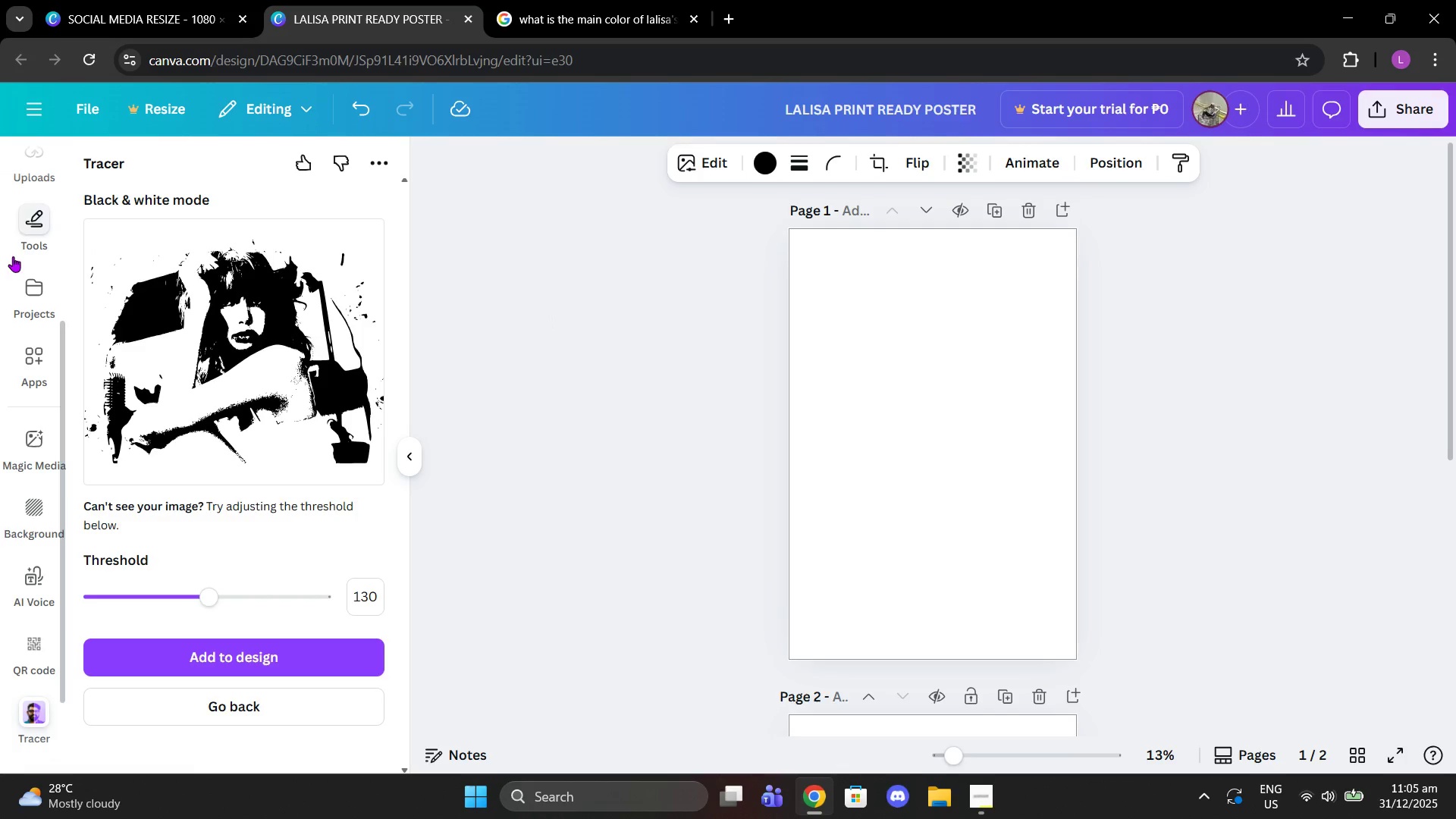 
scroll: coordinate [65, 287], scroll_direction: up, amount: 3.0
 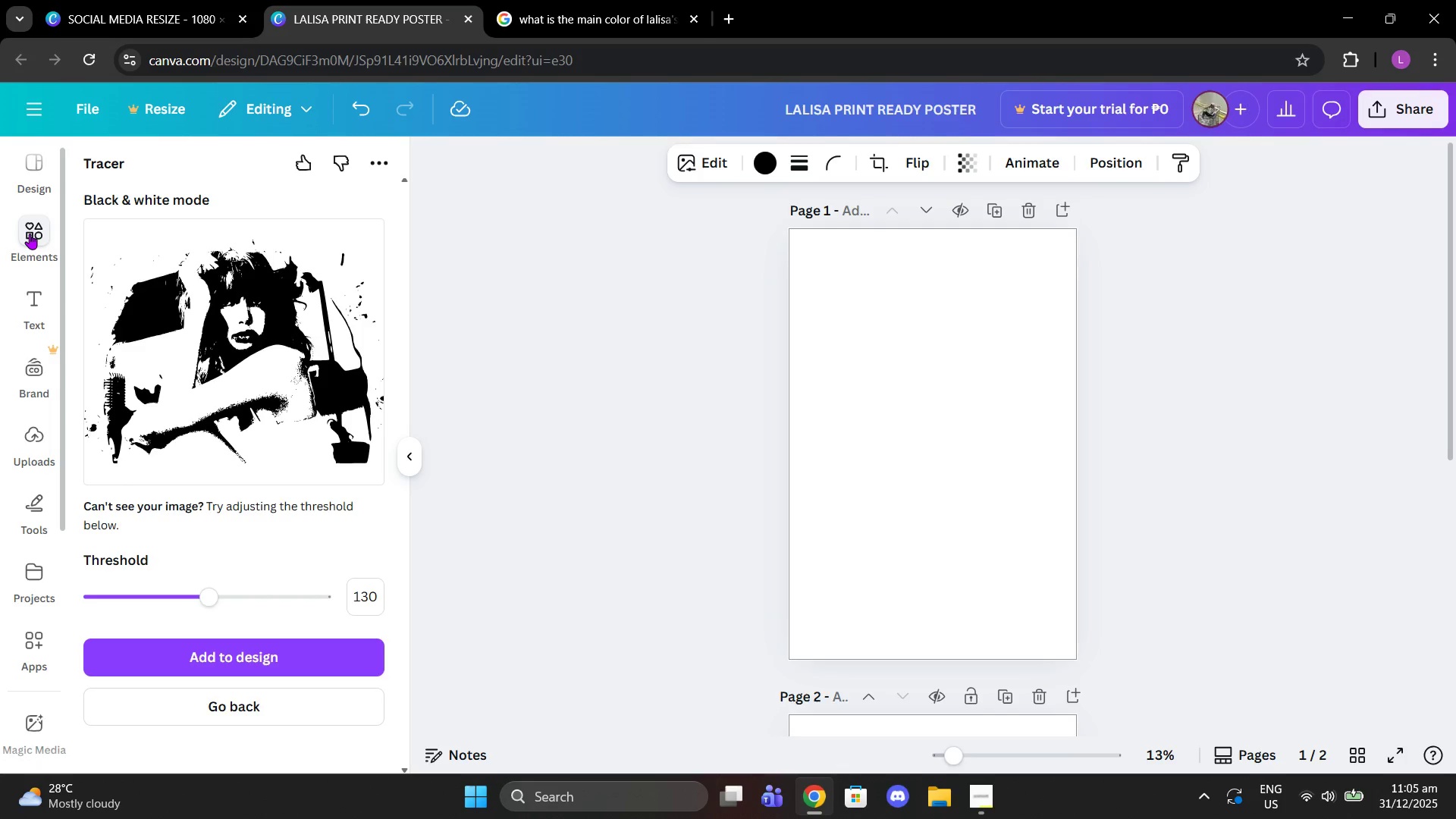 
left_click([30, 234])
 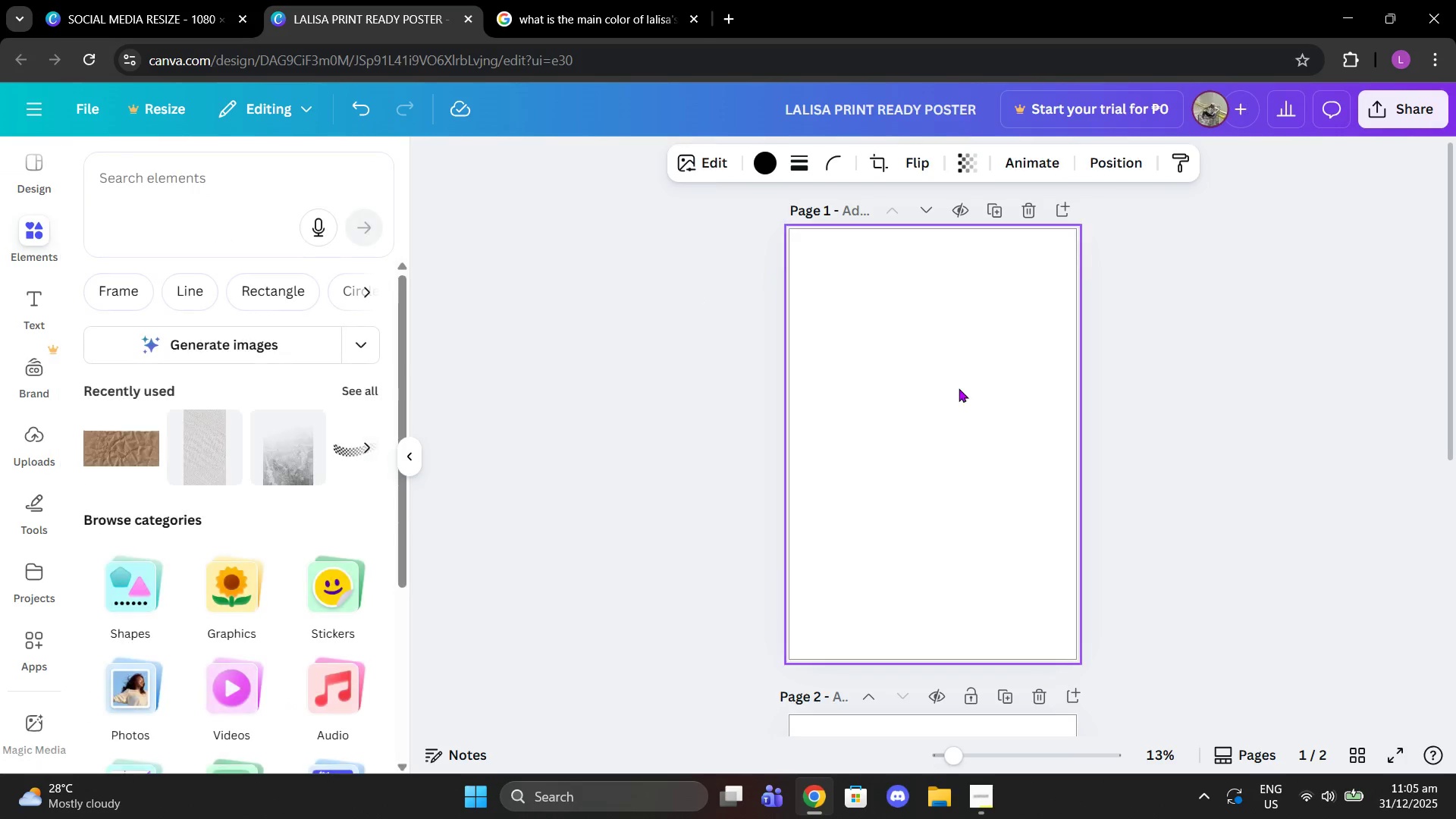 
left_click([959, 388])
 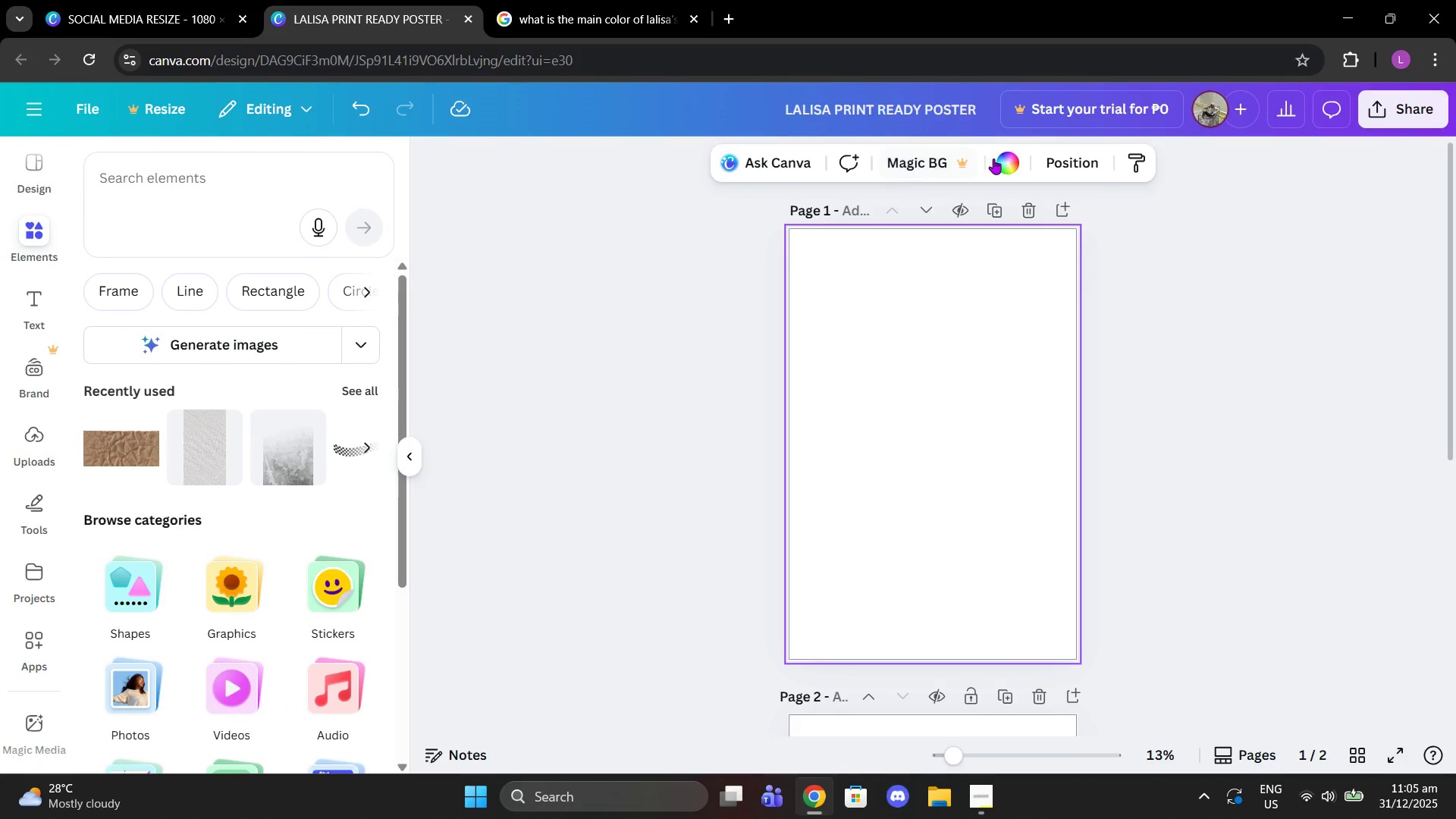 
left_click([1017, 162])
 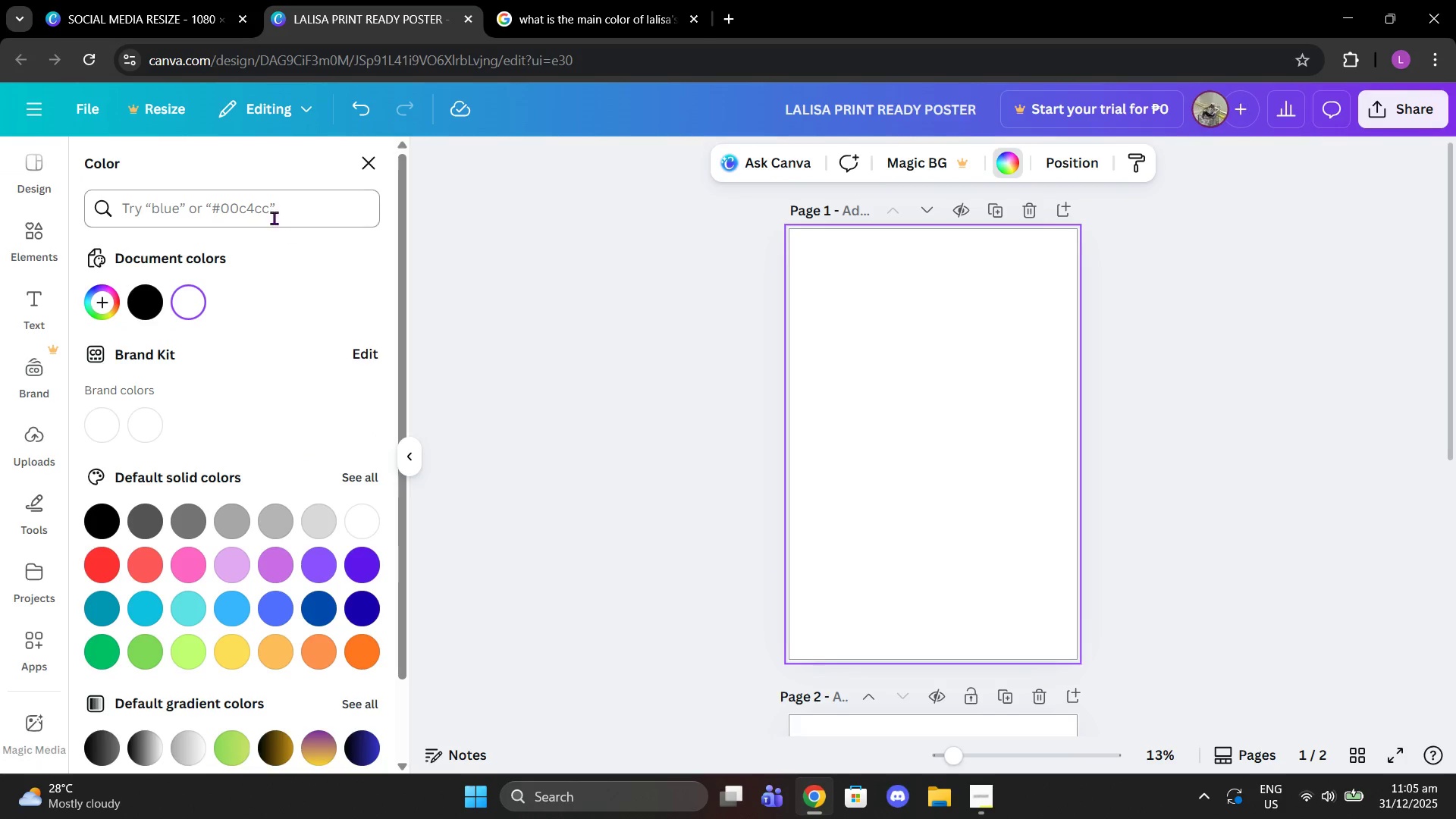 
left_click([263, 209])
 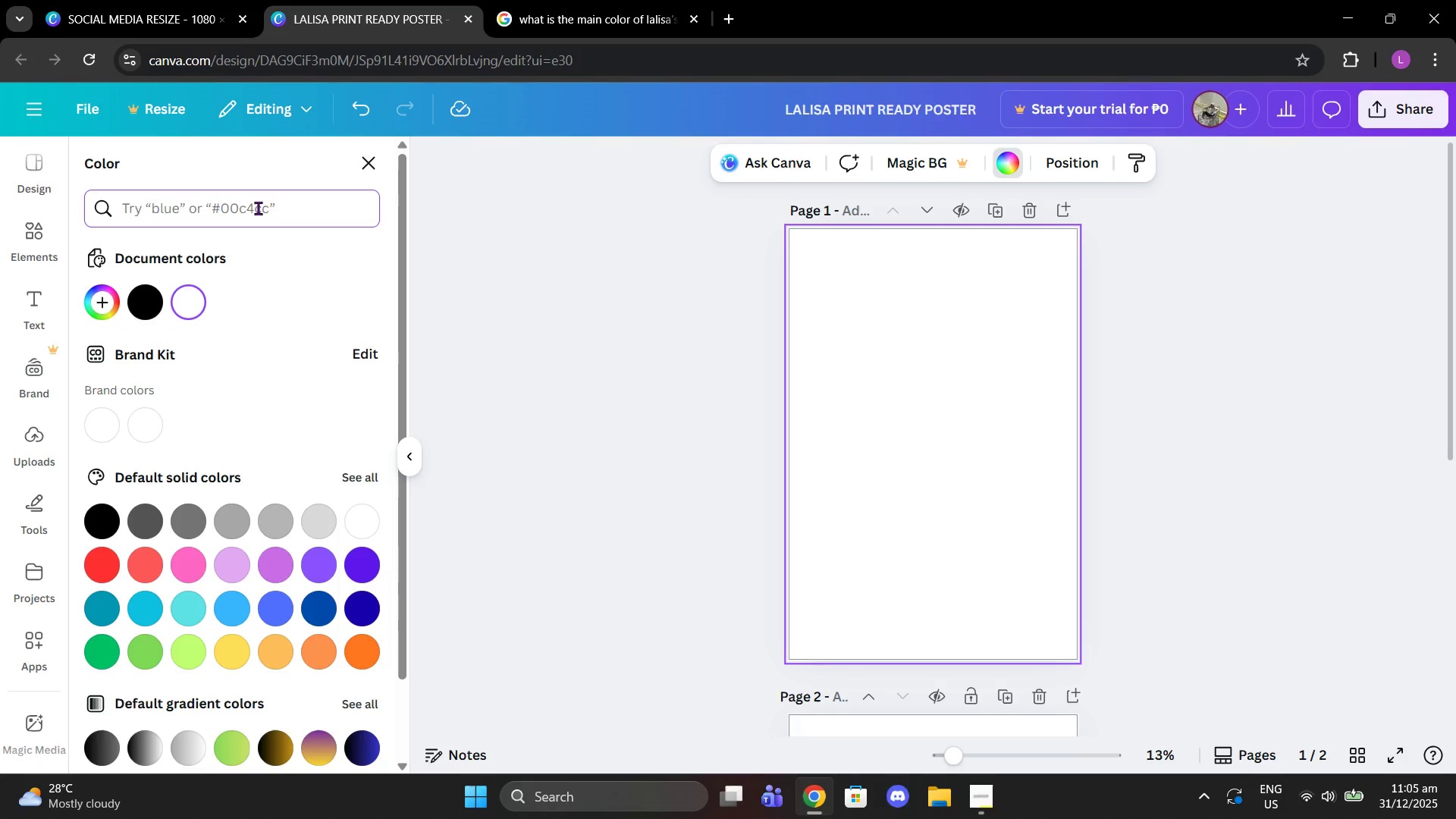 
type(volcanop)
key(Backspace)
key(Backspace)
type(o)
key(Backspace)
key(Backspace)
key(Backspace)
key(Backspace)
key(Backspace)
key(Backspace)
key(Backspace)
key(Backspace)
type(lava)
key(Backspace)
key(Backspace)
key(Backspace)
key(Backspace)
key(Backspace)
type(fire)
 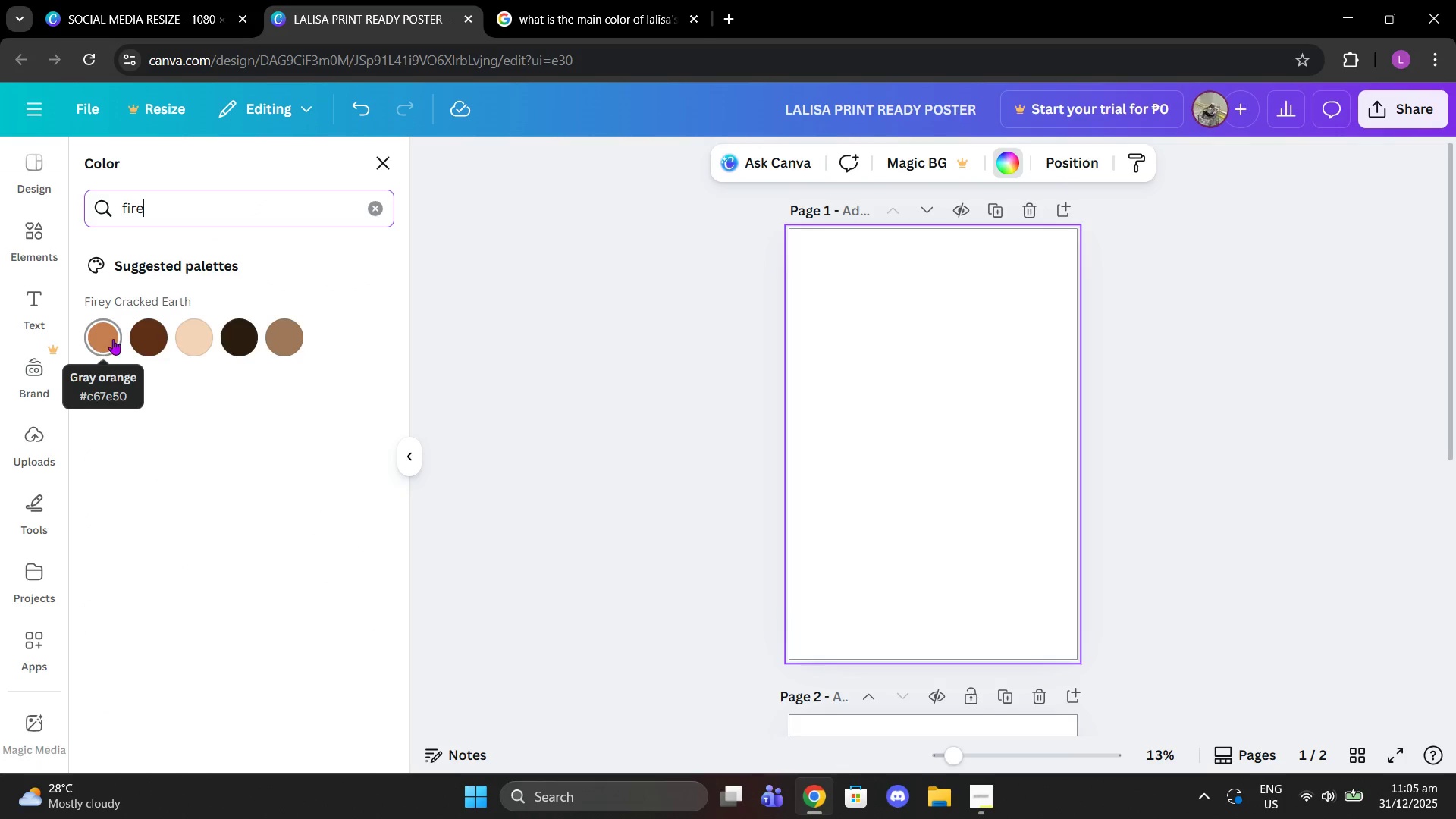 
left_click([384, 205])
 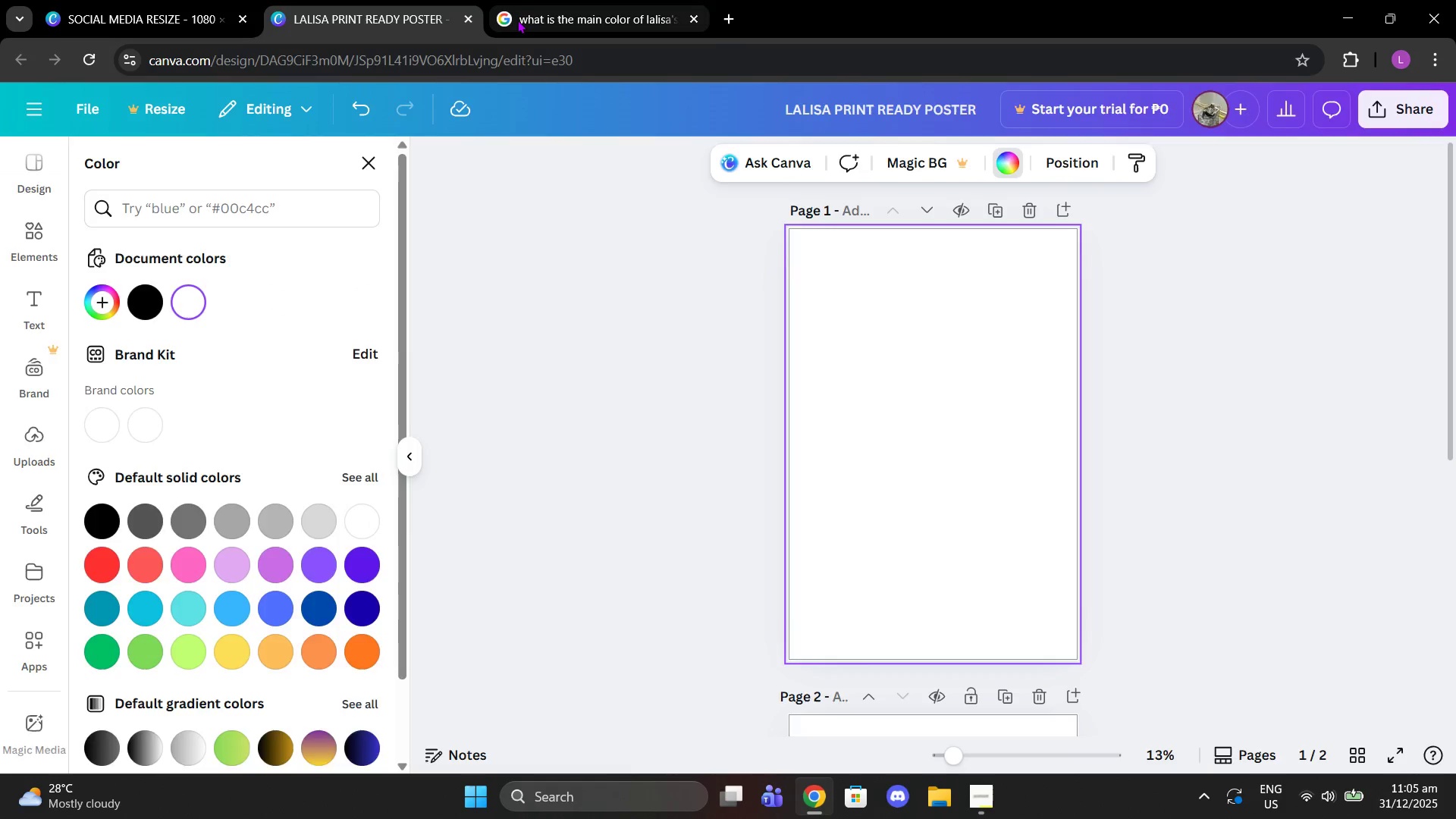 
left_click([517, 20])
 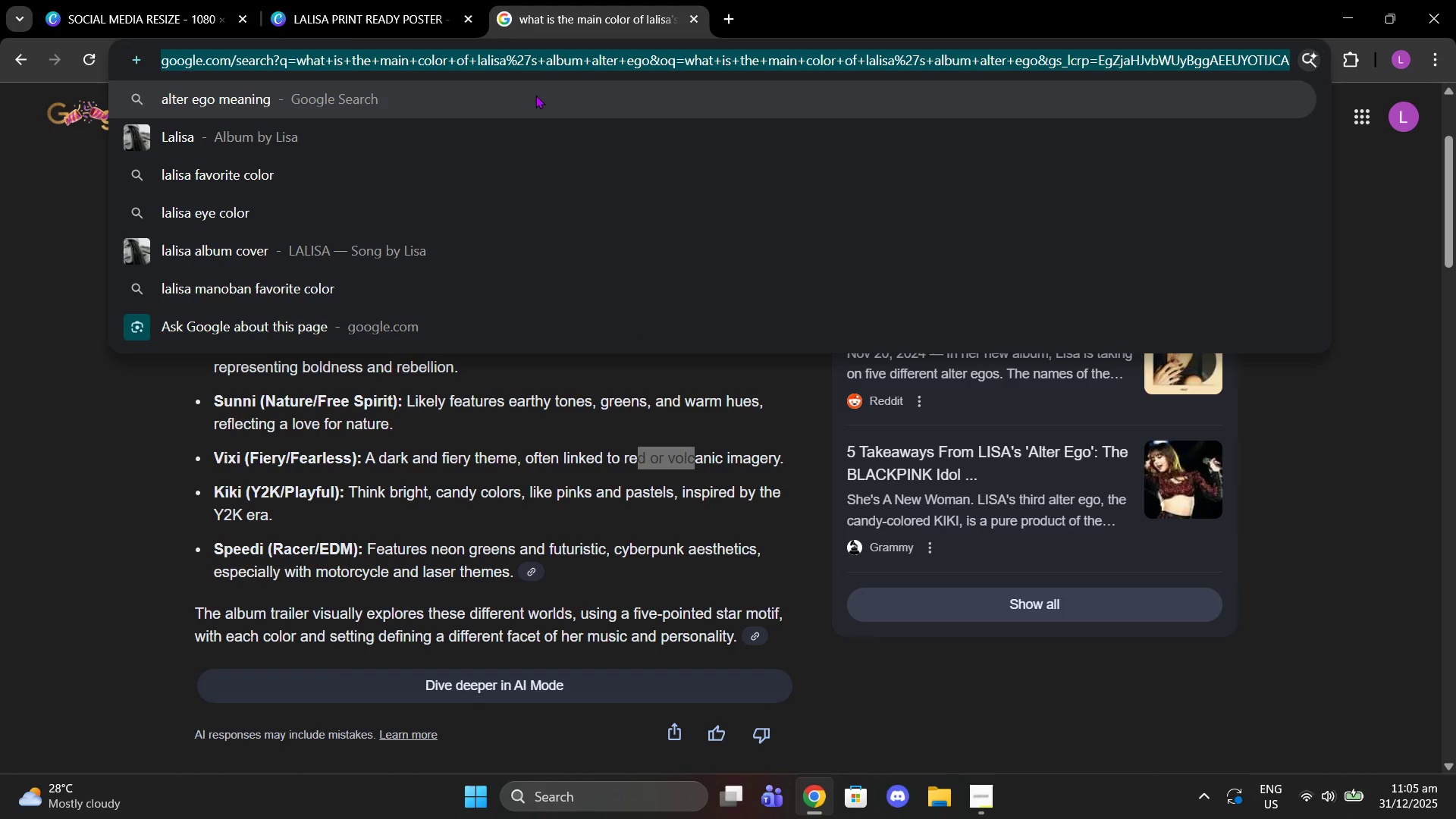 
type(fiery red hex code)
 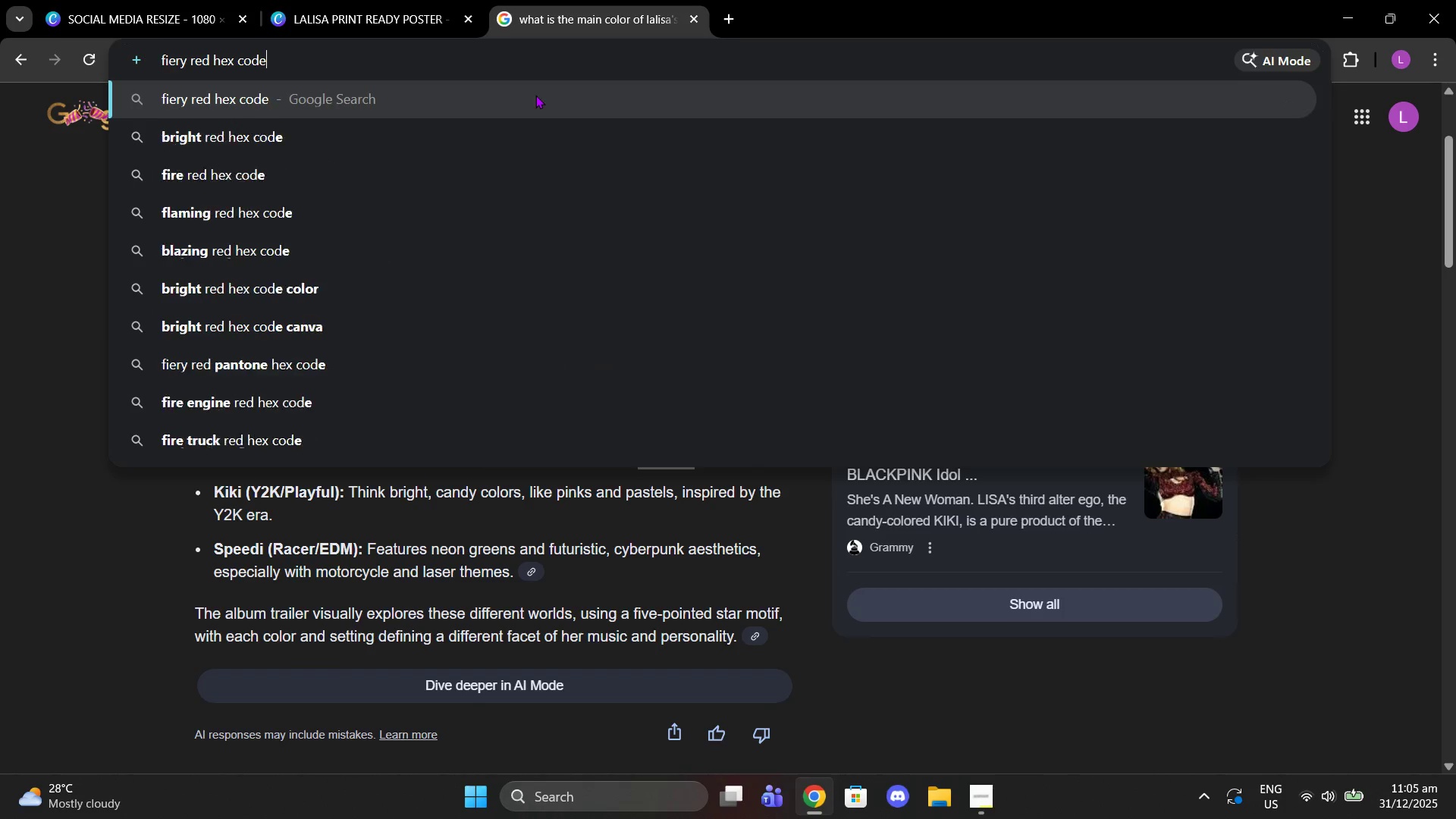 
key(Enter)
 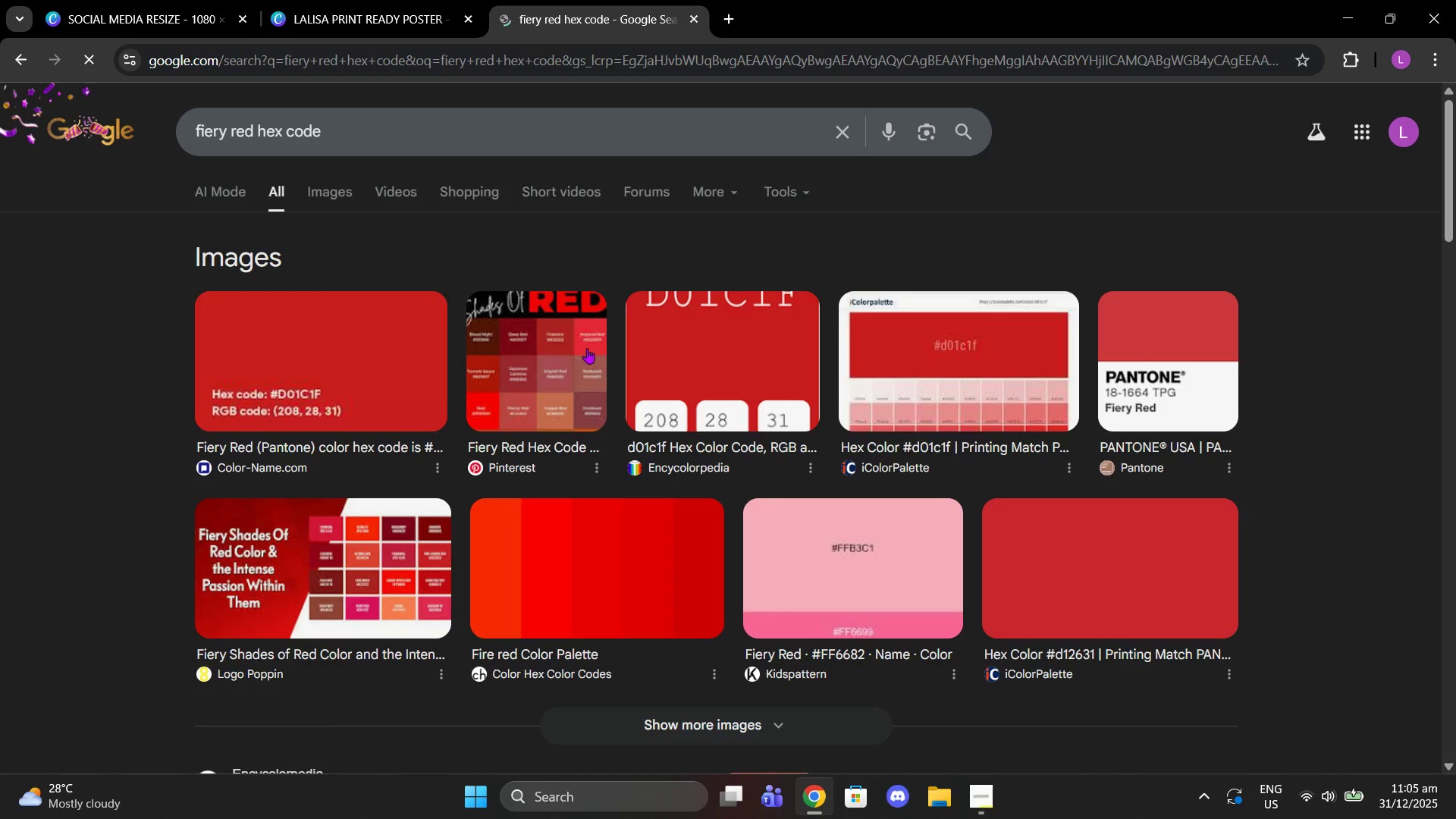 
scroll: coordinate [346, 399], scroll_direction: down, amount: 2.0
 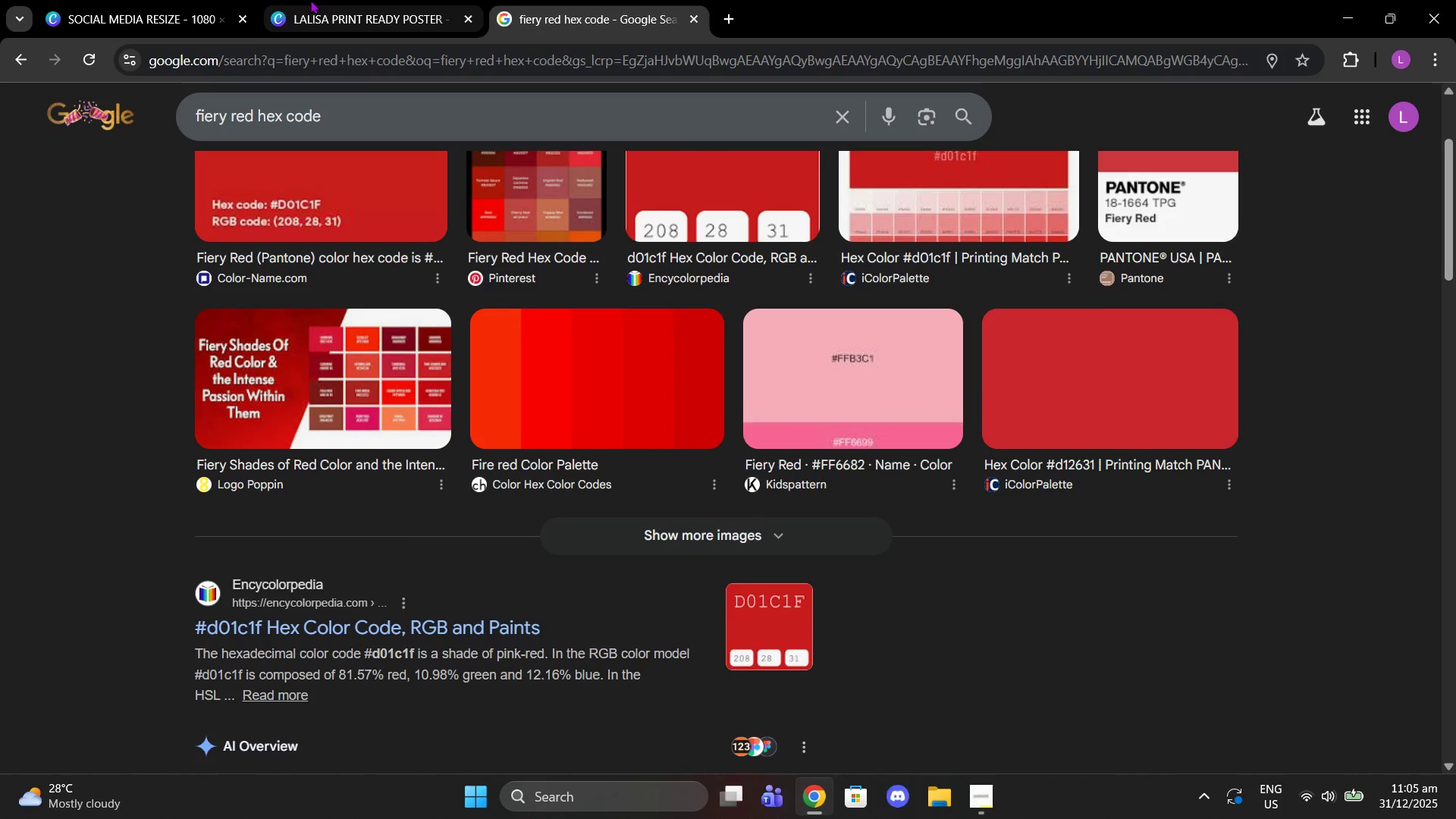 
left_click([403, 0])
 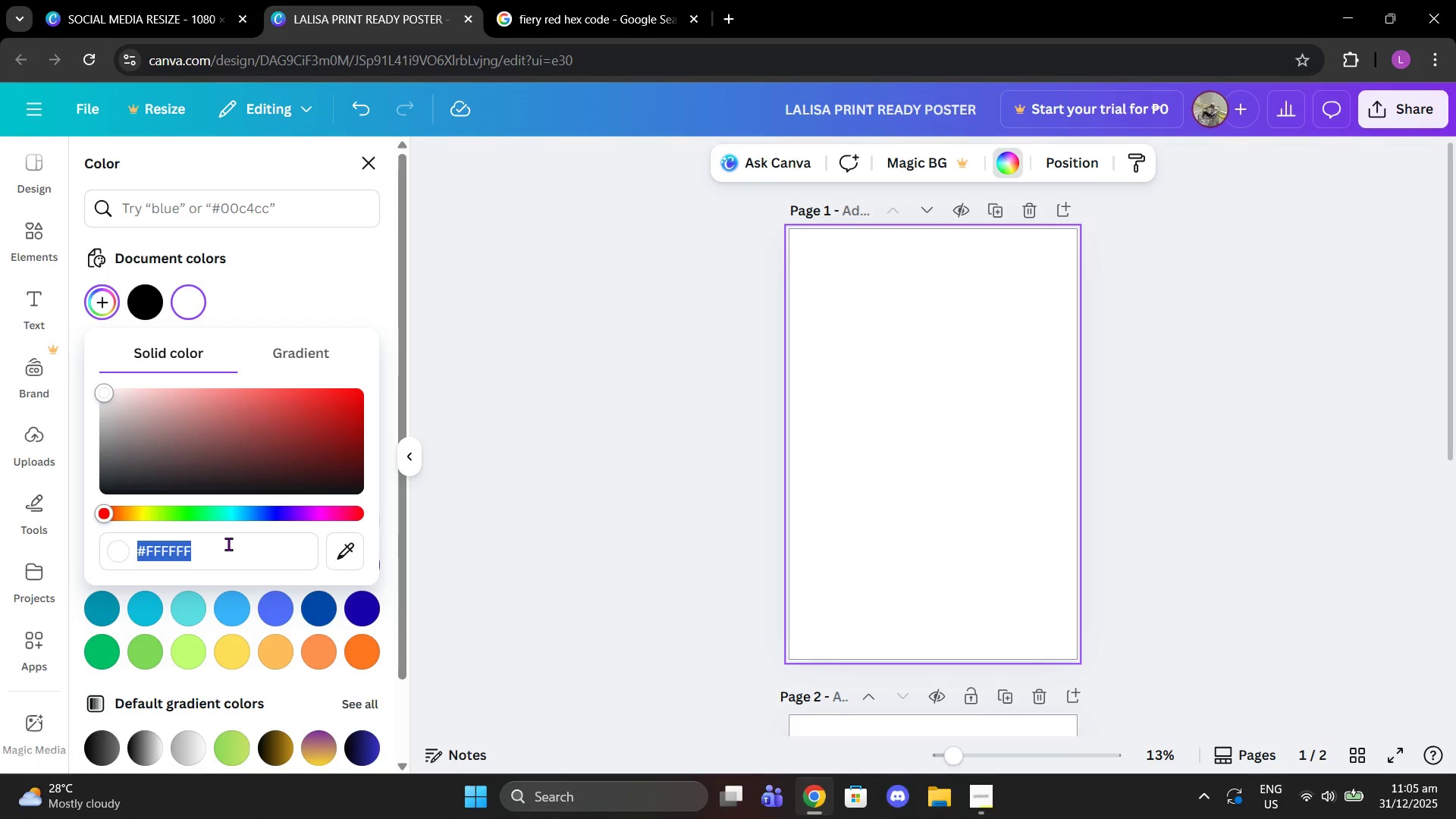 
type(do1c1f)
 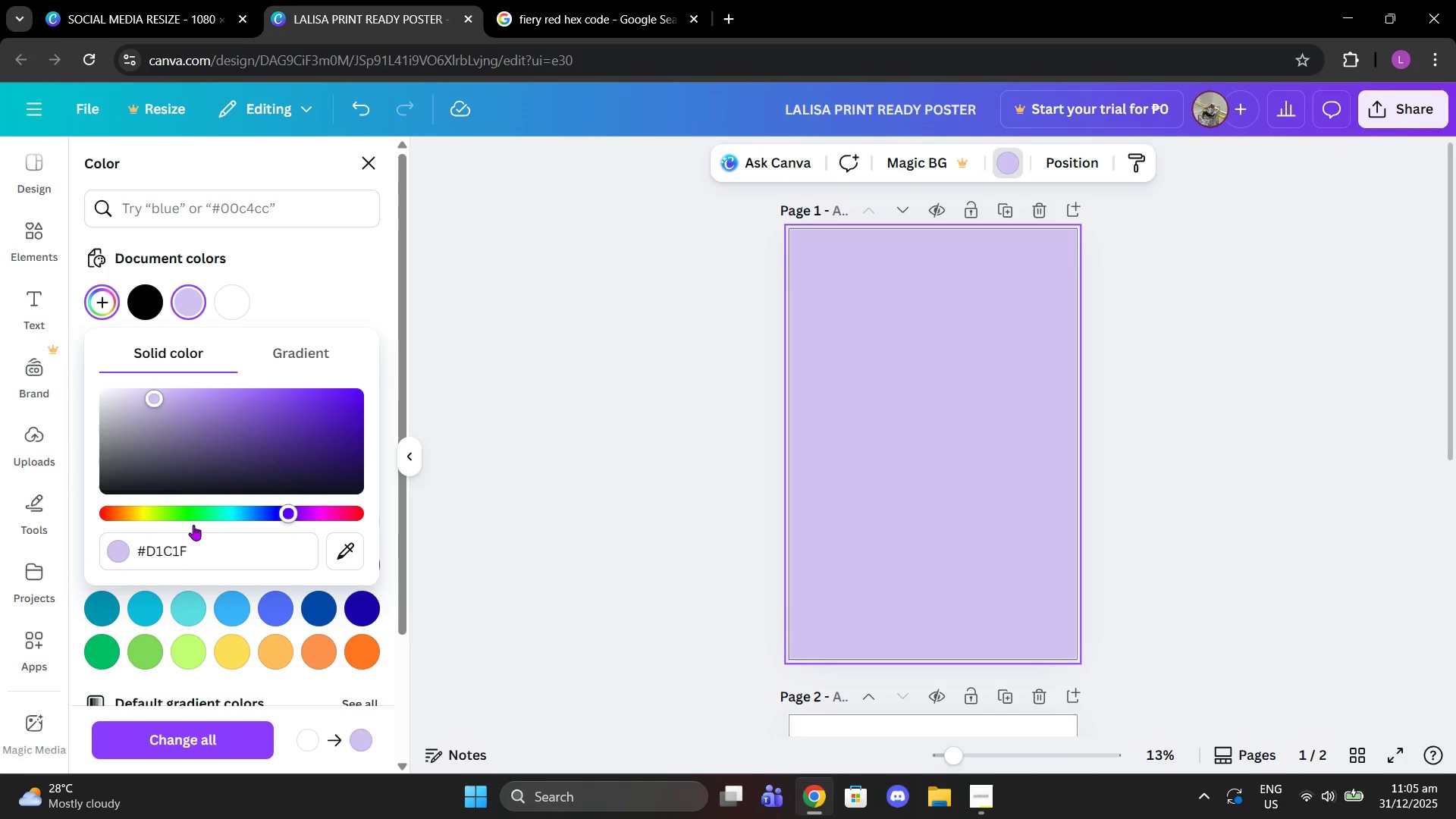 
left_click([158, 548])
 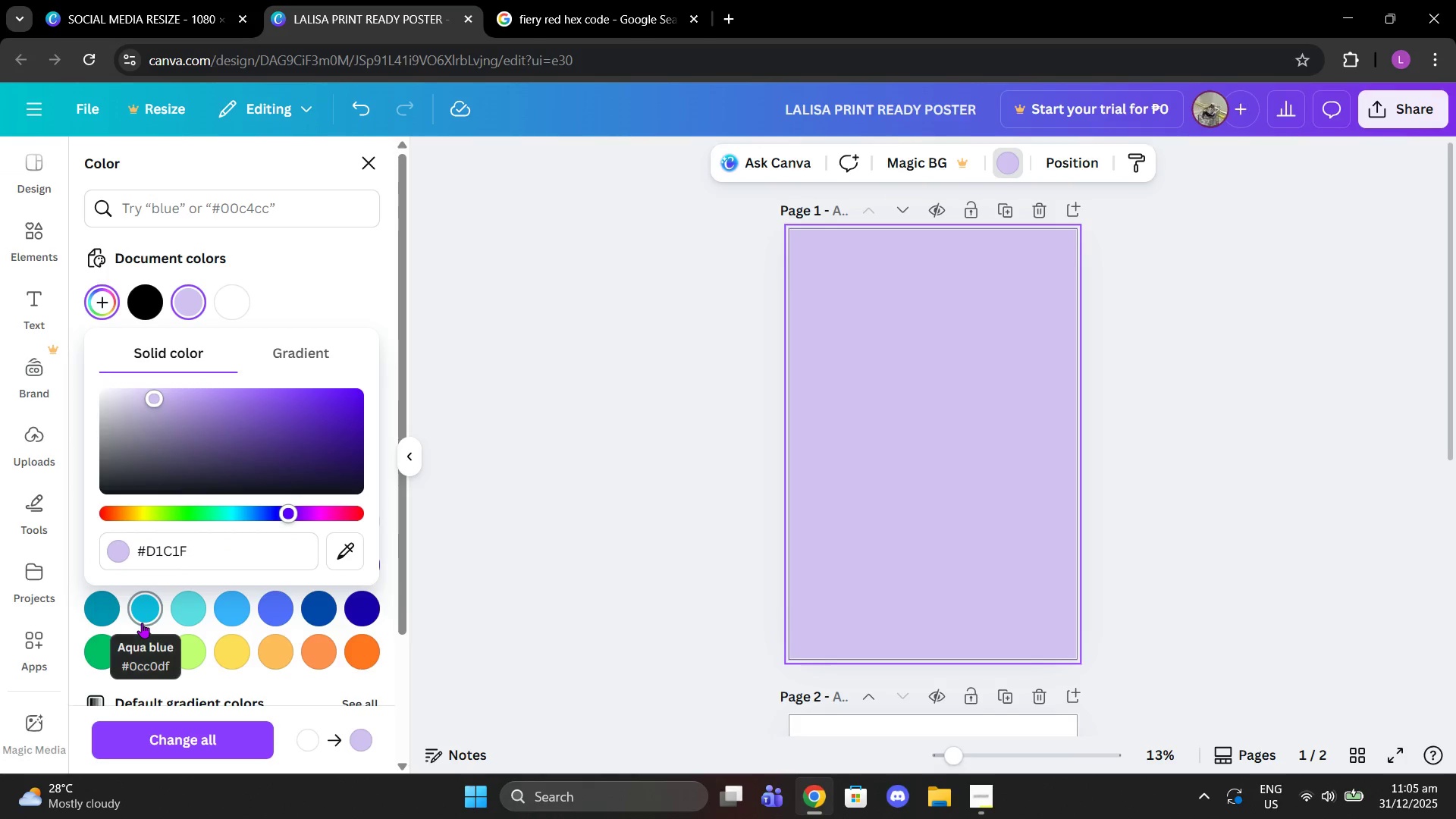 
type(oO)
 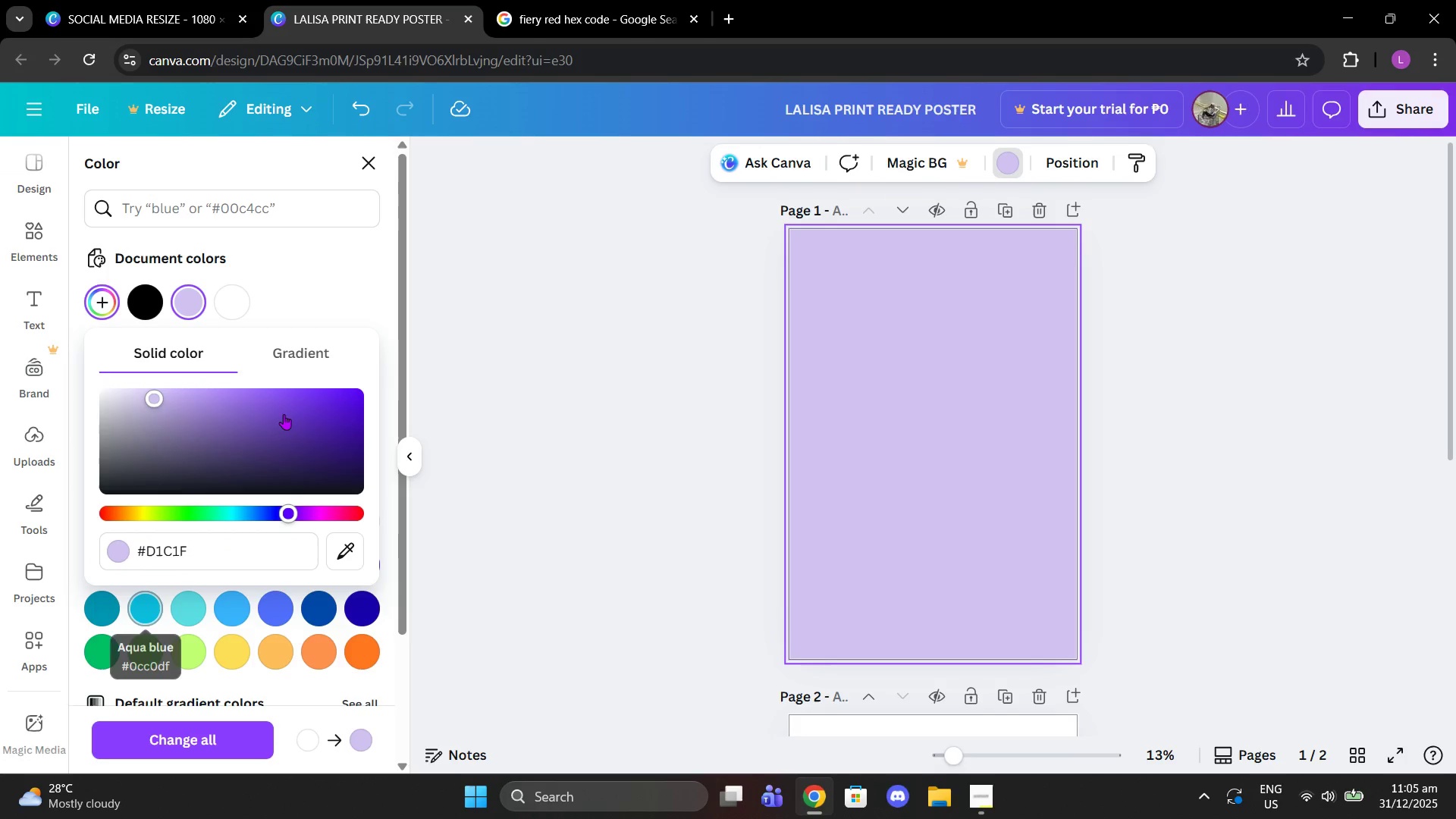 
left_click([521, 0])
 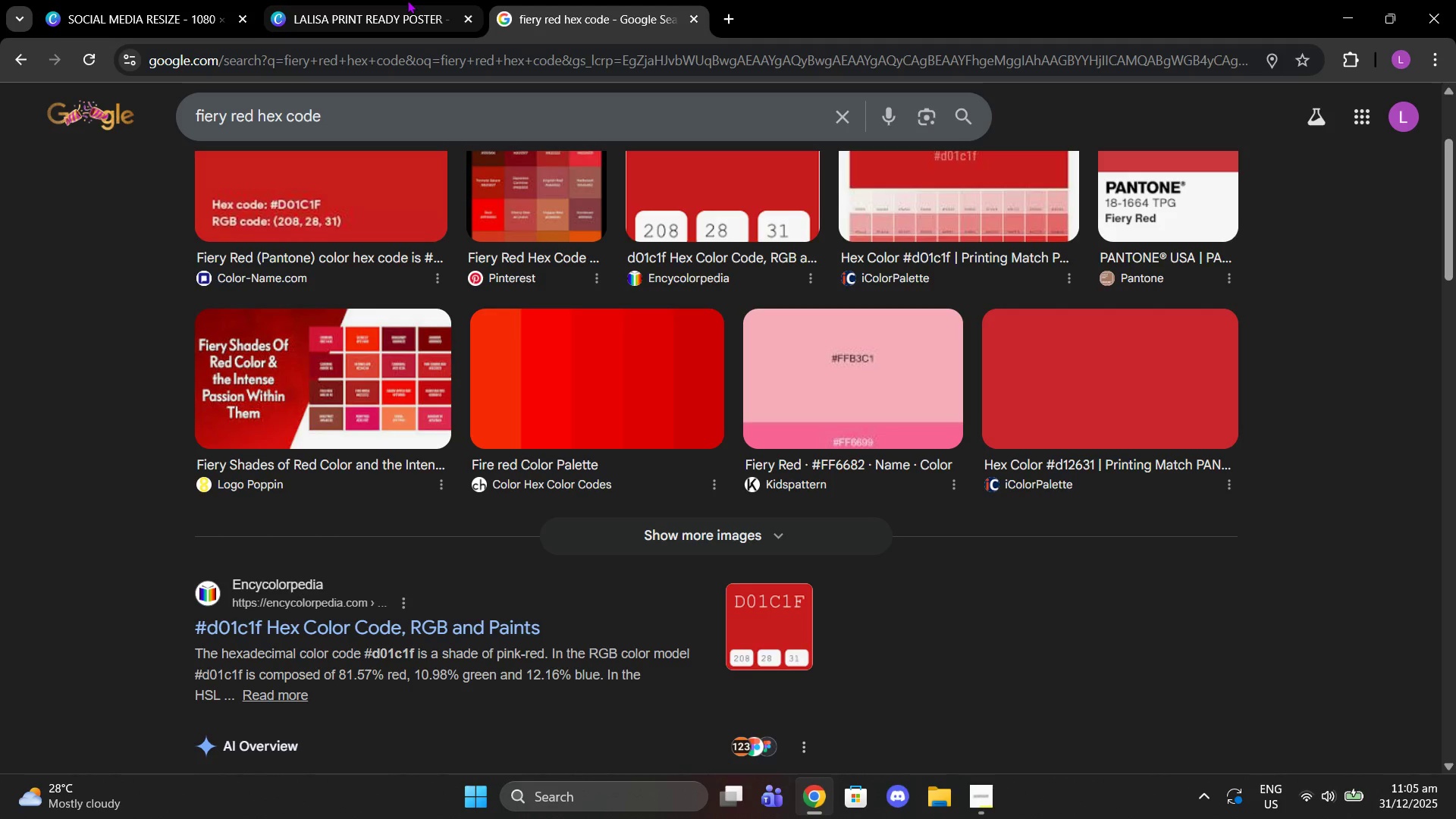 
left_click([407, 0])
 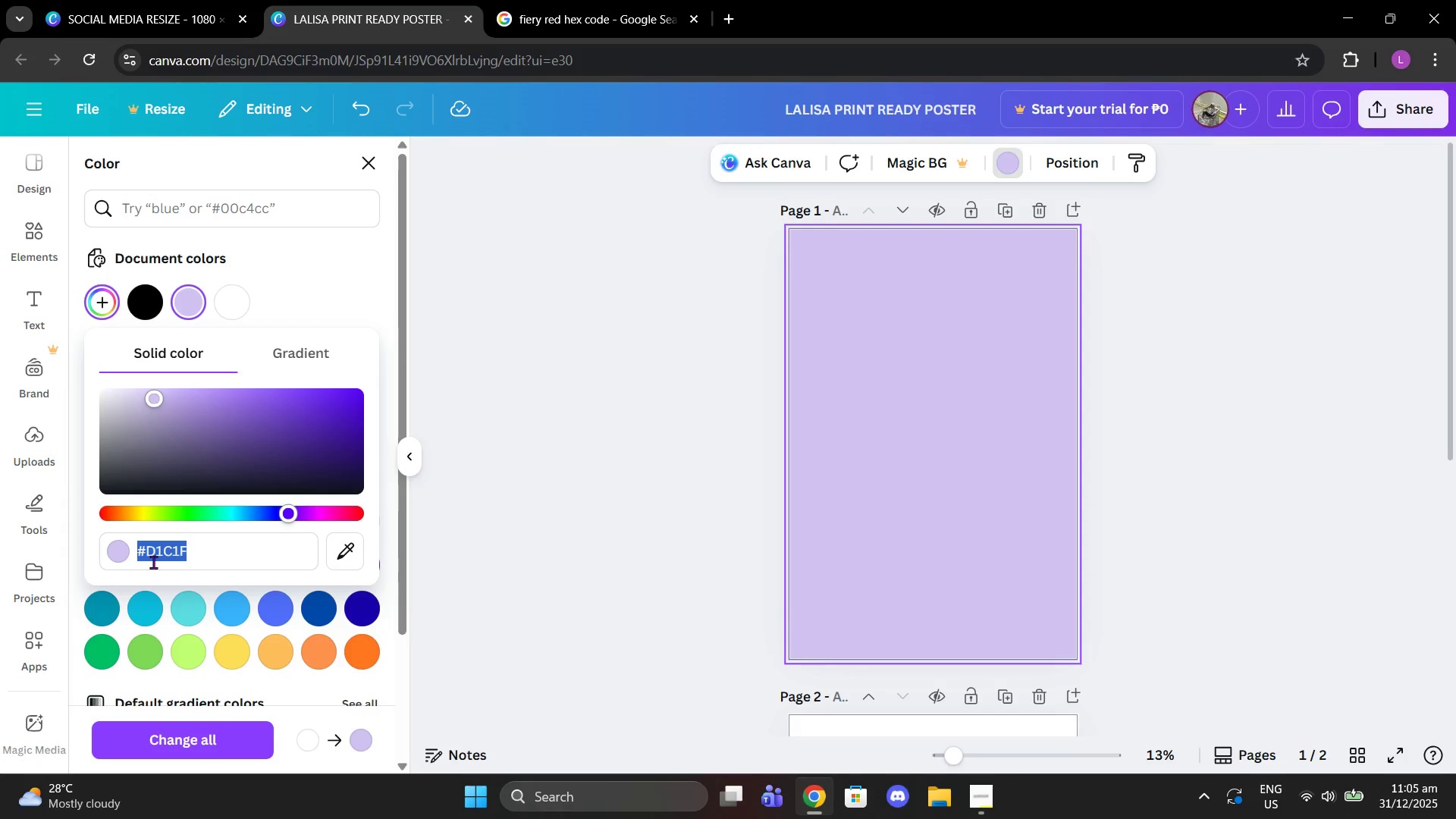 
left_click([151, 564])
 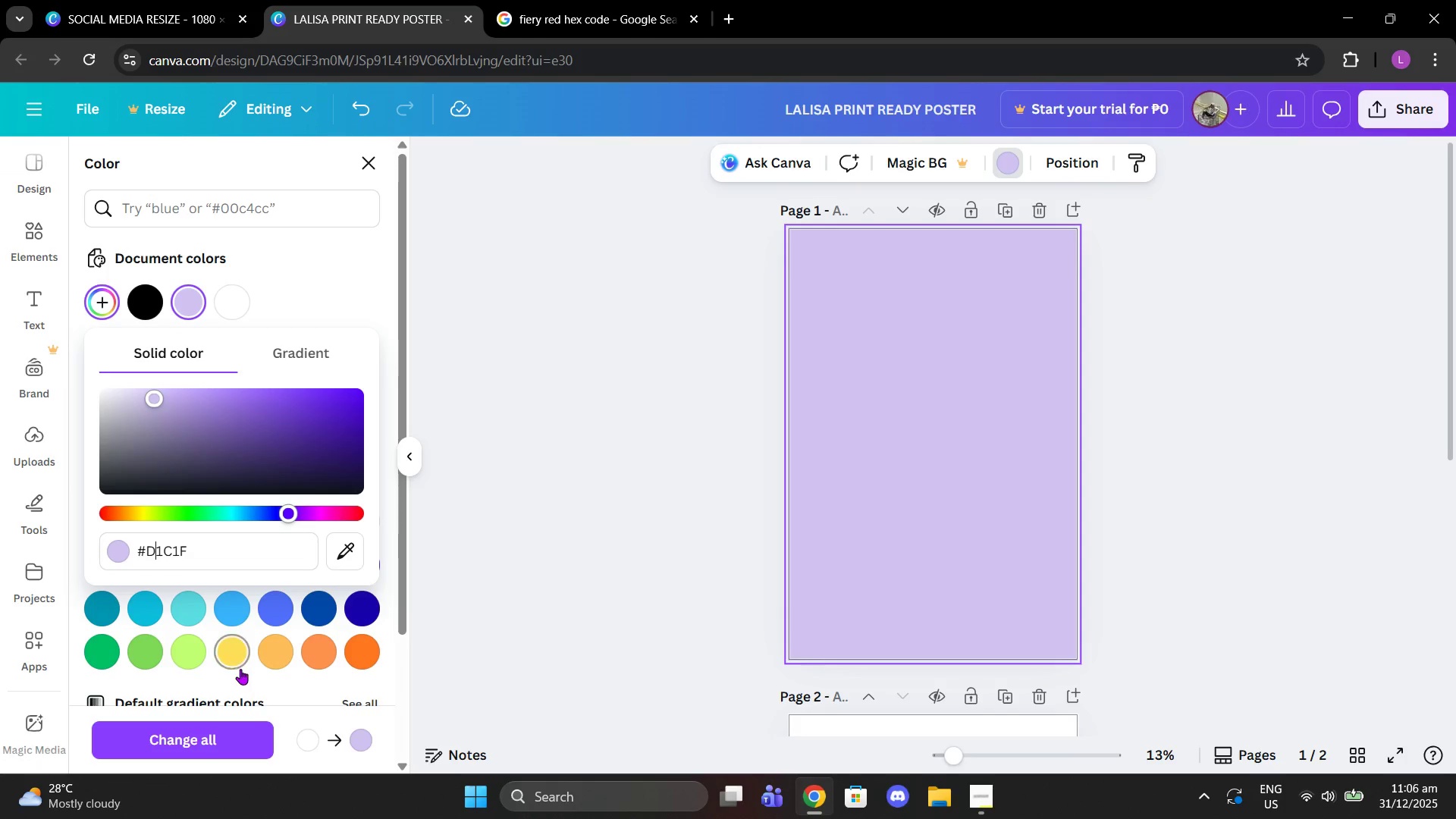 
key(Shift+0)
 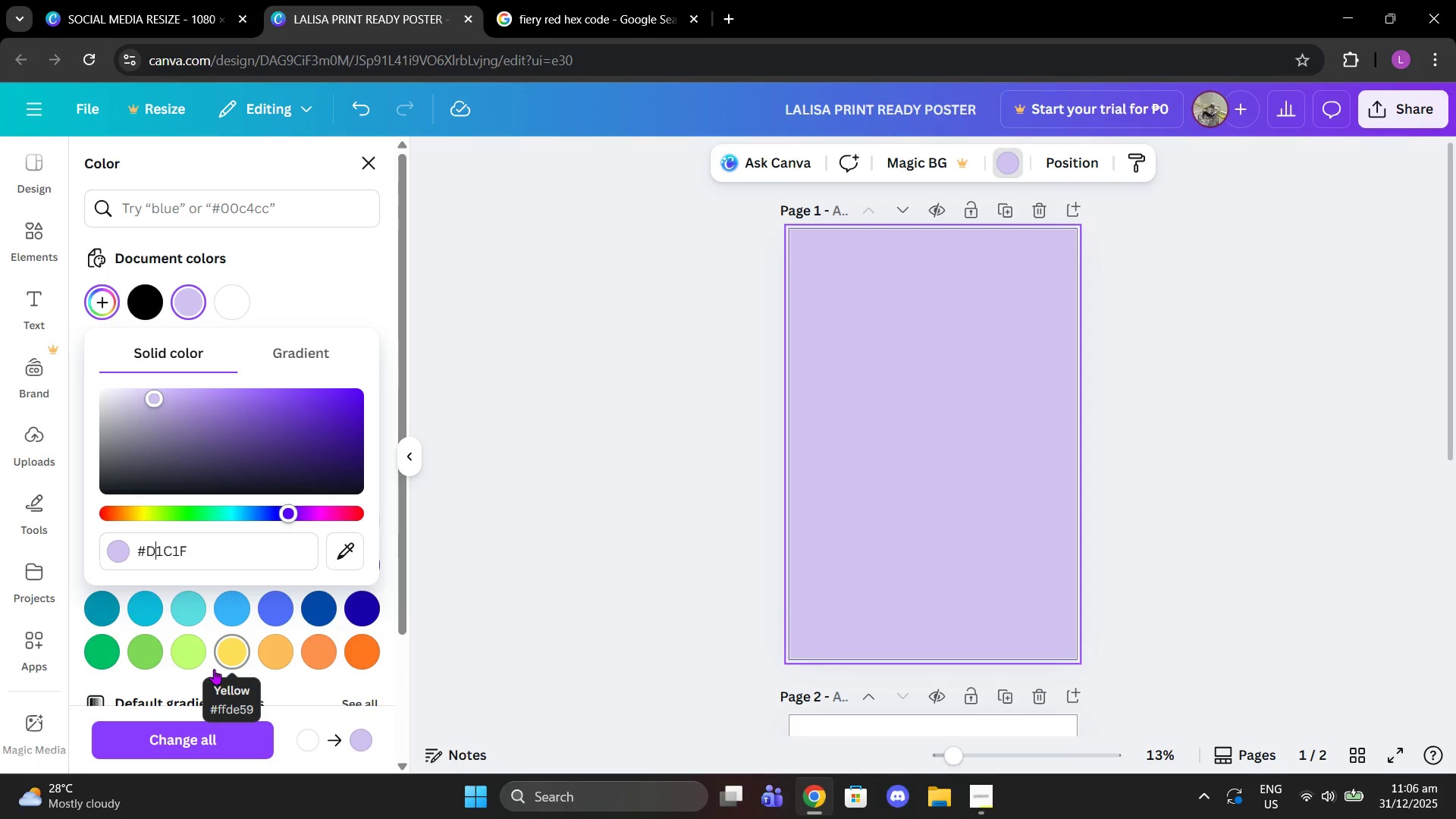 
key(ArrowRight)
 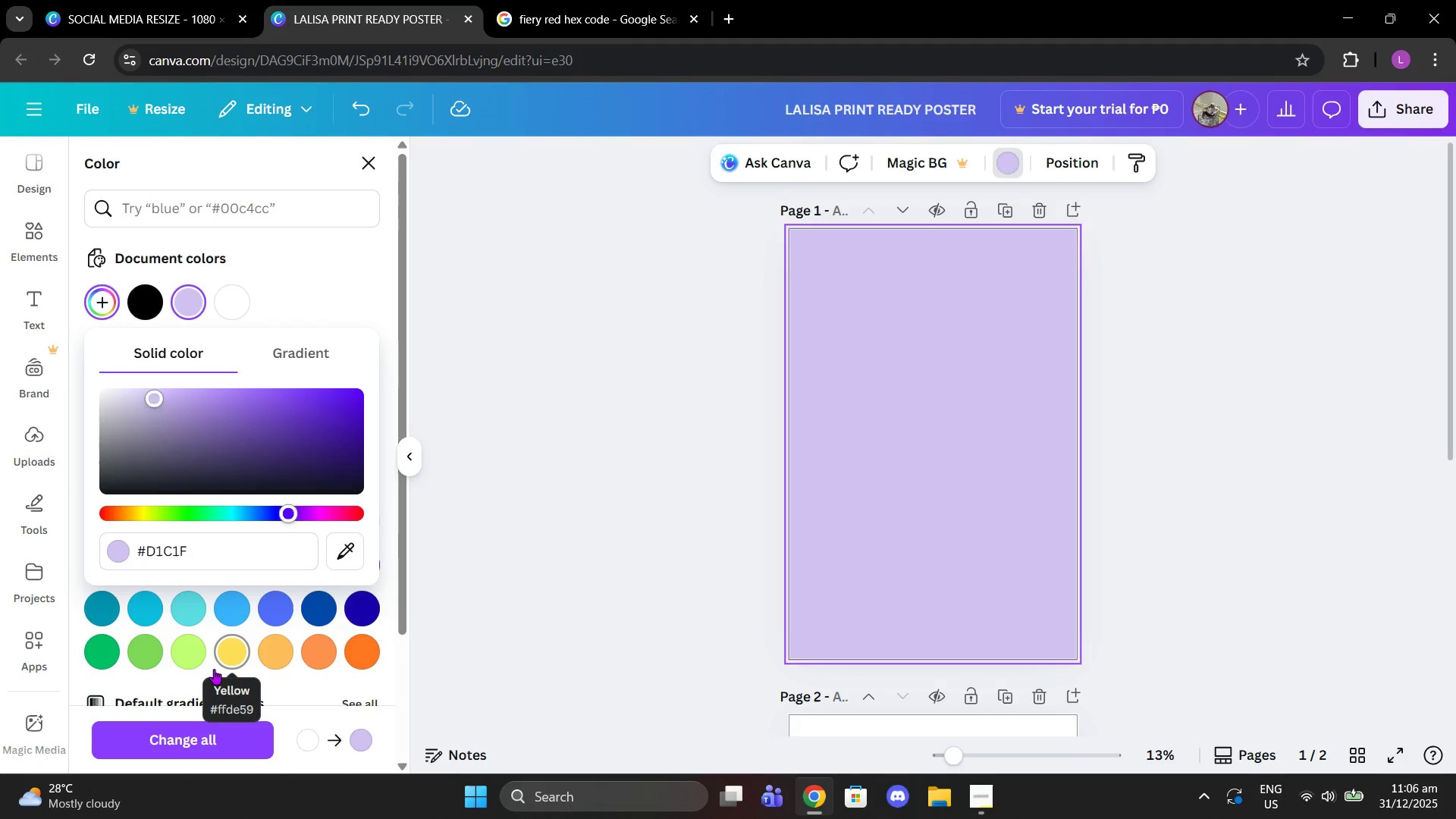 
key(Backspace)
type()0-1)
 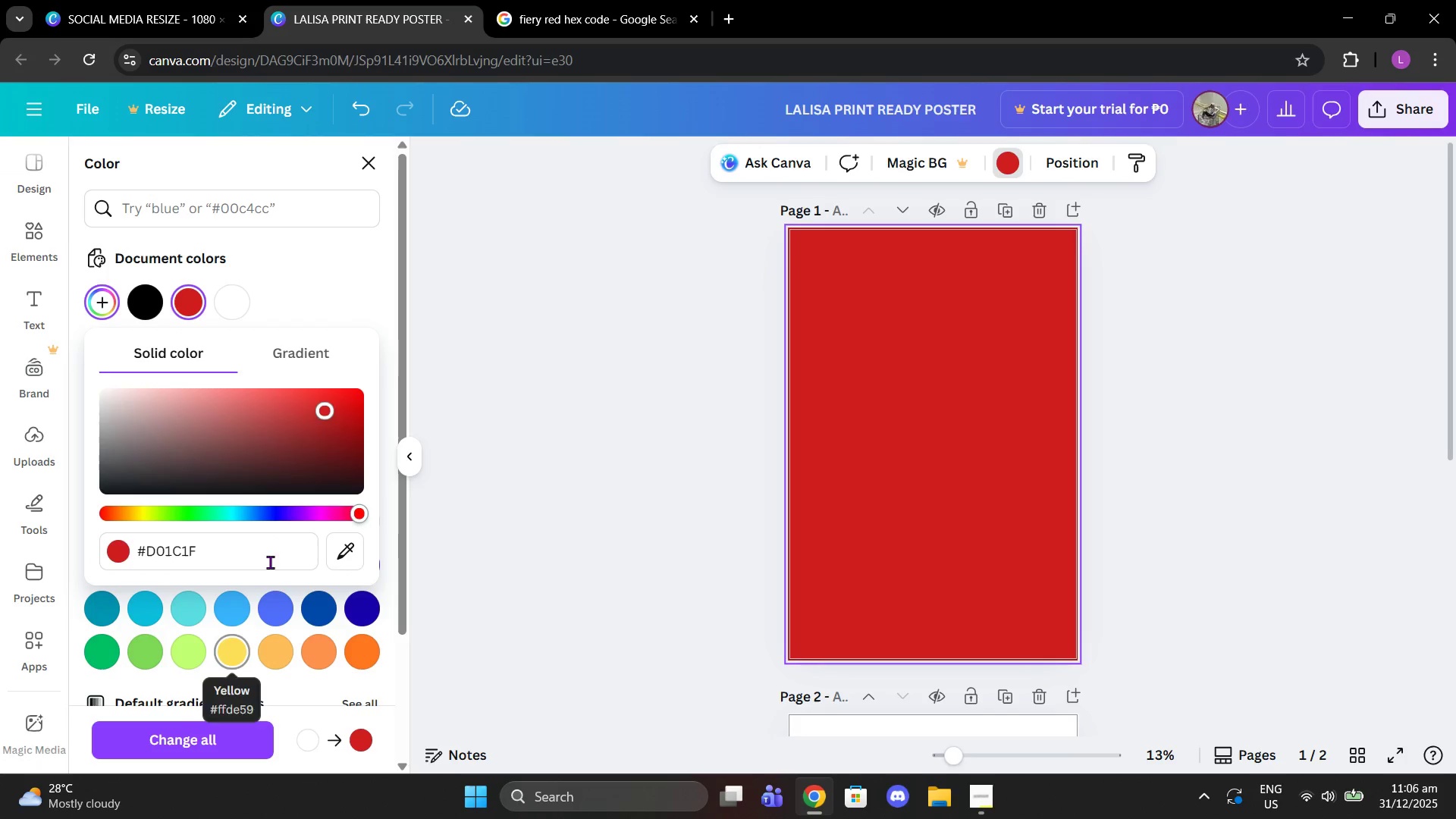 
left_click([568, 0])
 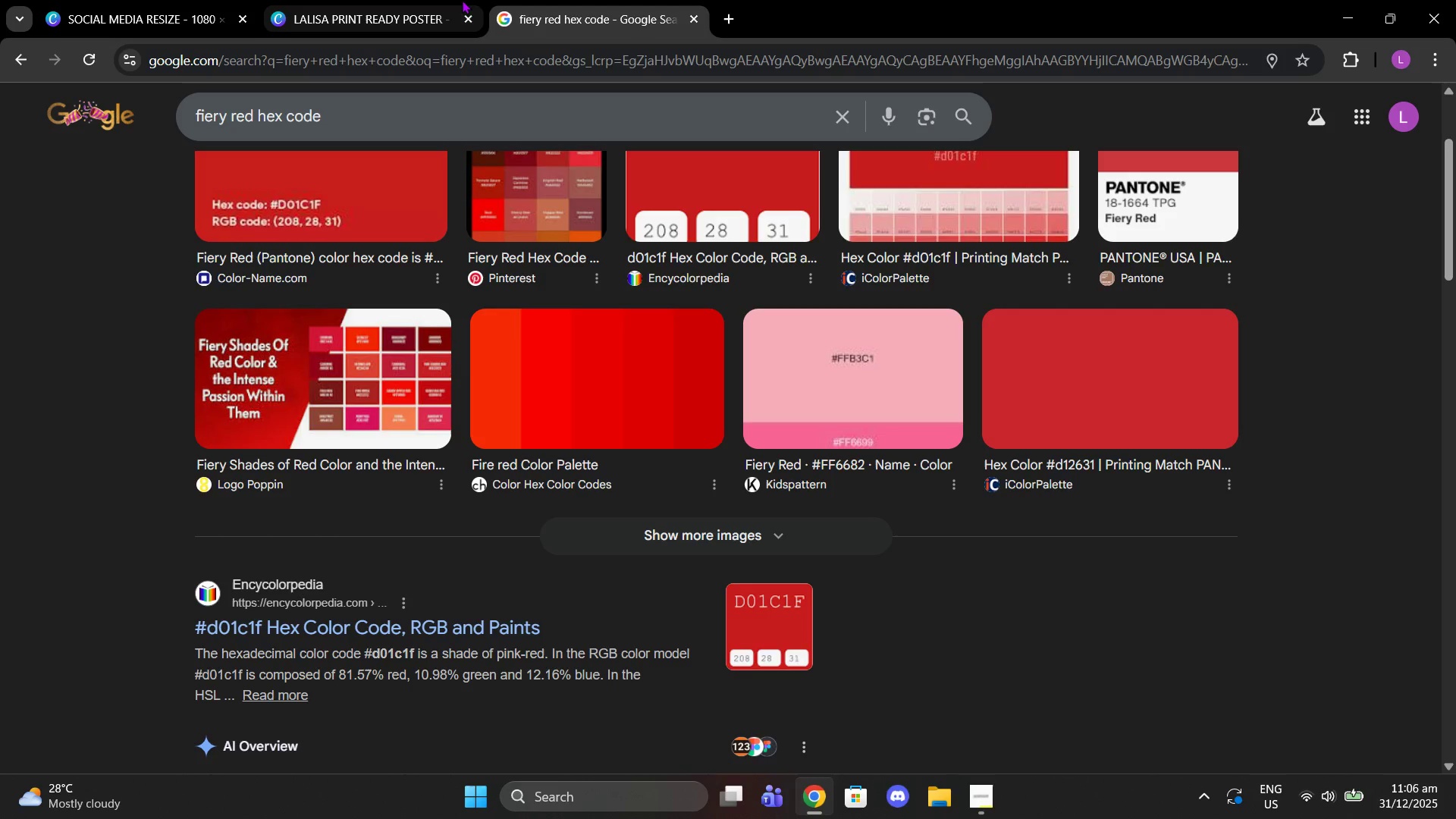 
left_click([462, 0])
 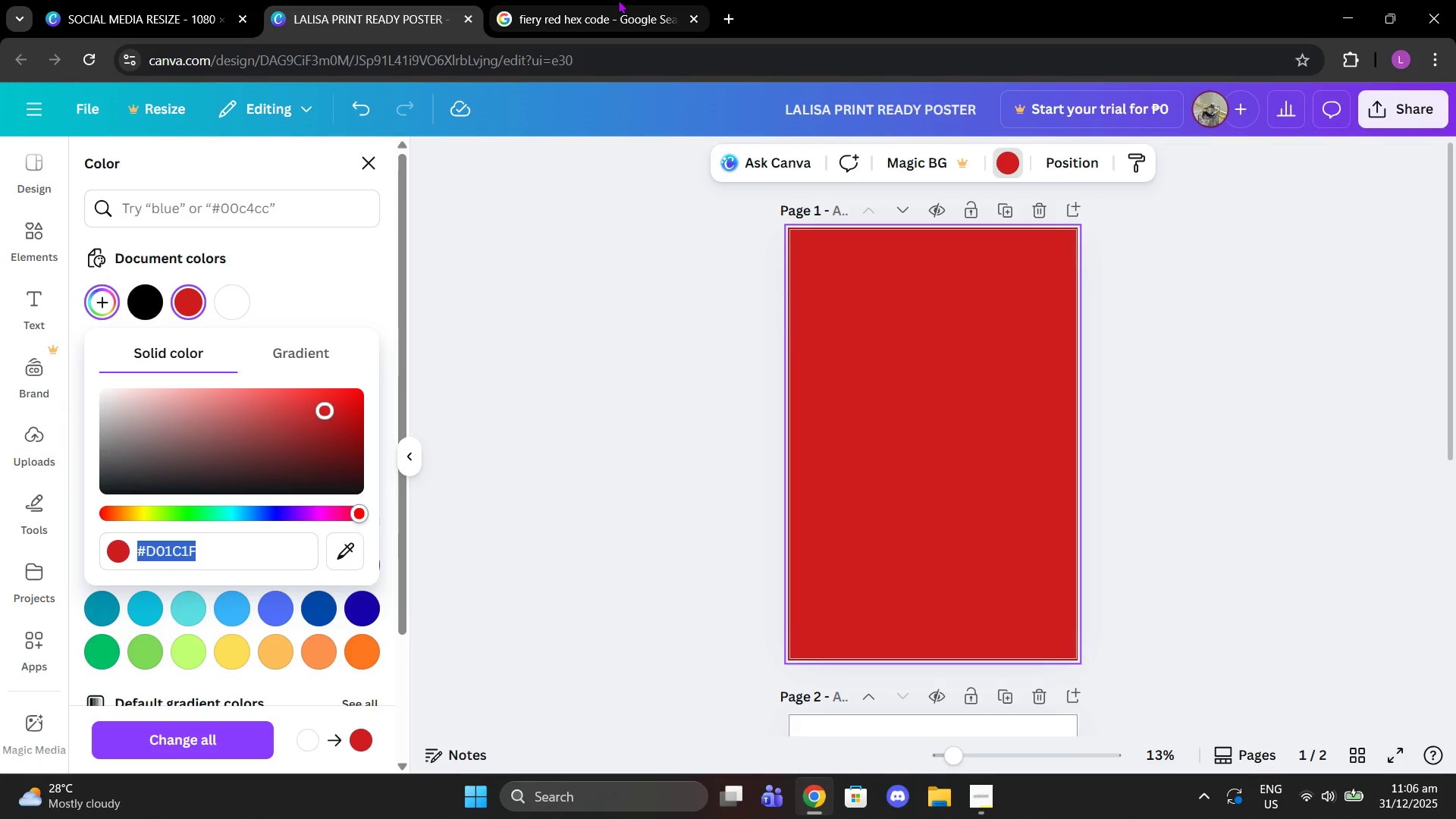 
left_click([618, 0])
 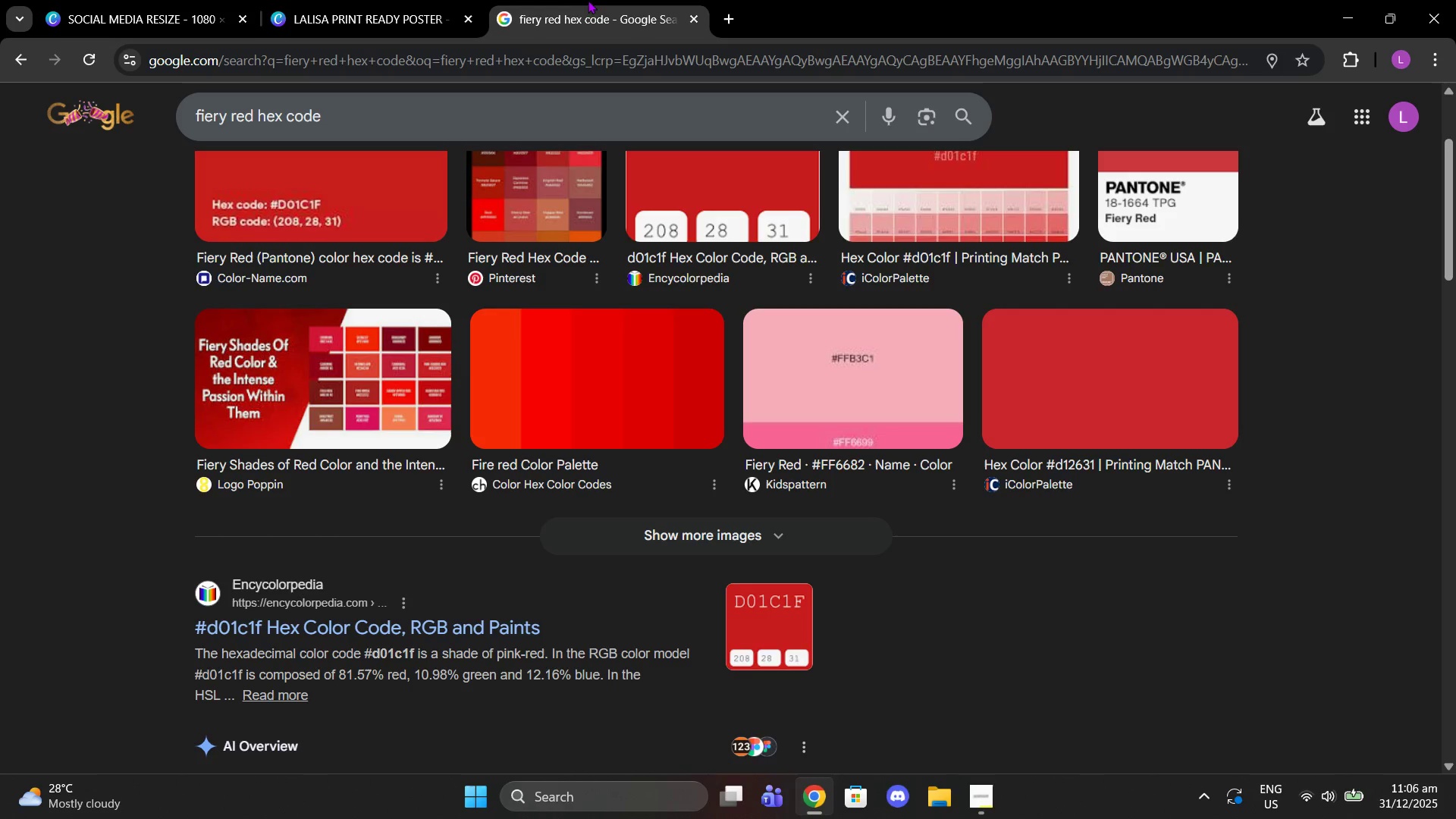 
left_click_drag(start_coordinate=[522, 0], to_coordinate=[499, 17])
 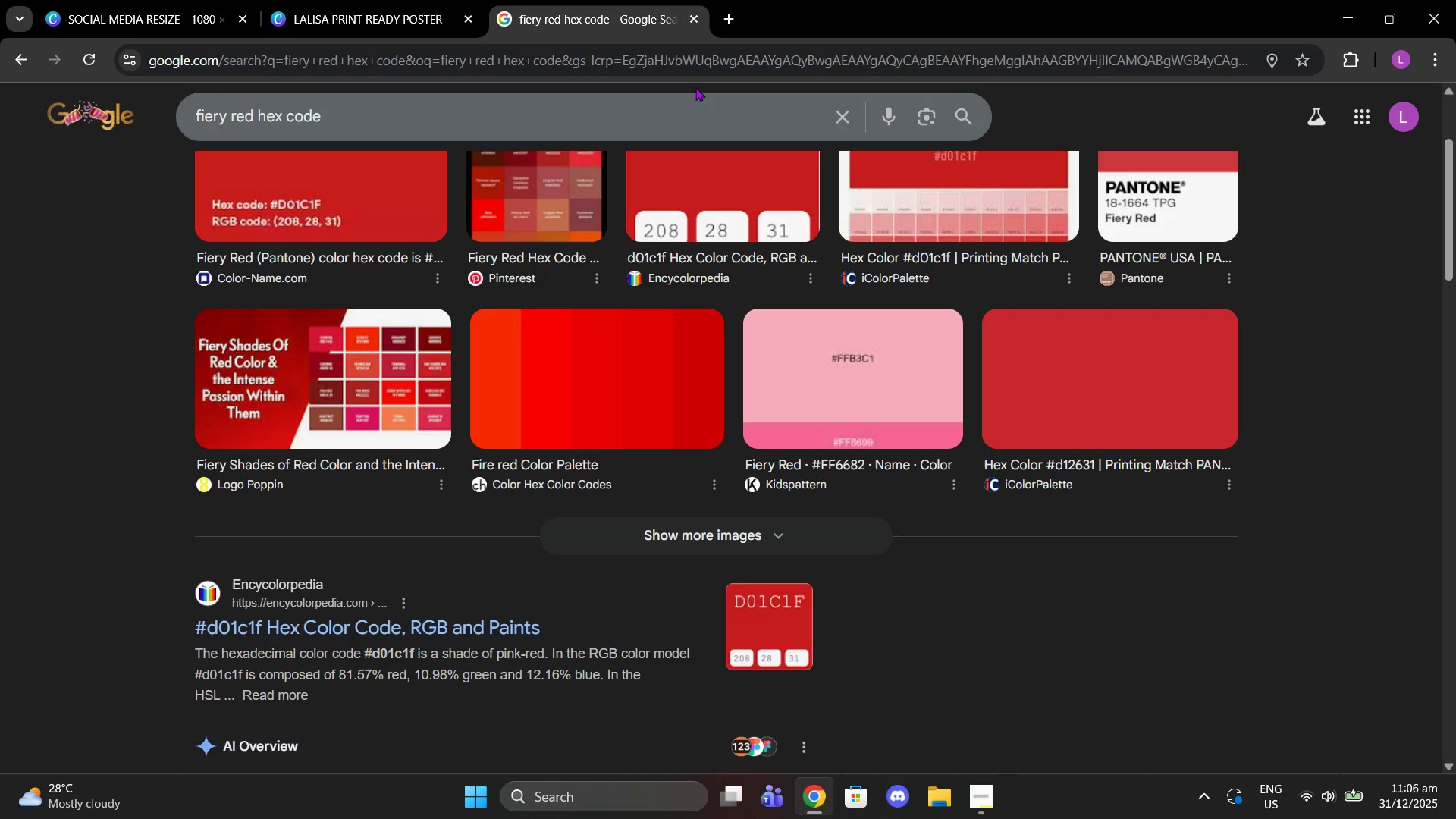 
left_click_drag(start_coordinate=[564, 17], to_coordinate=[483, 52])
 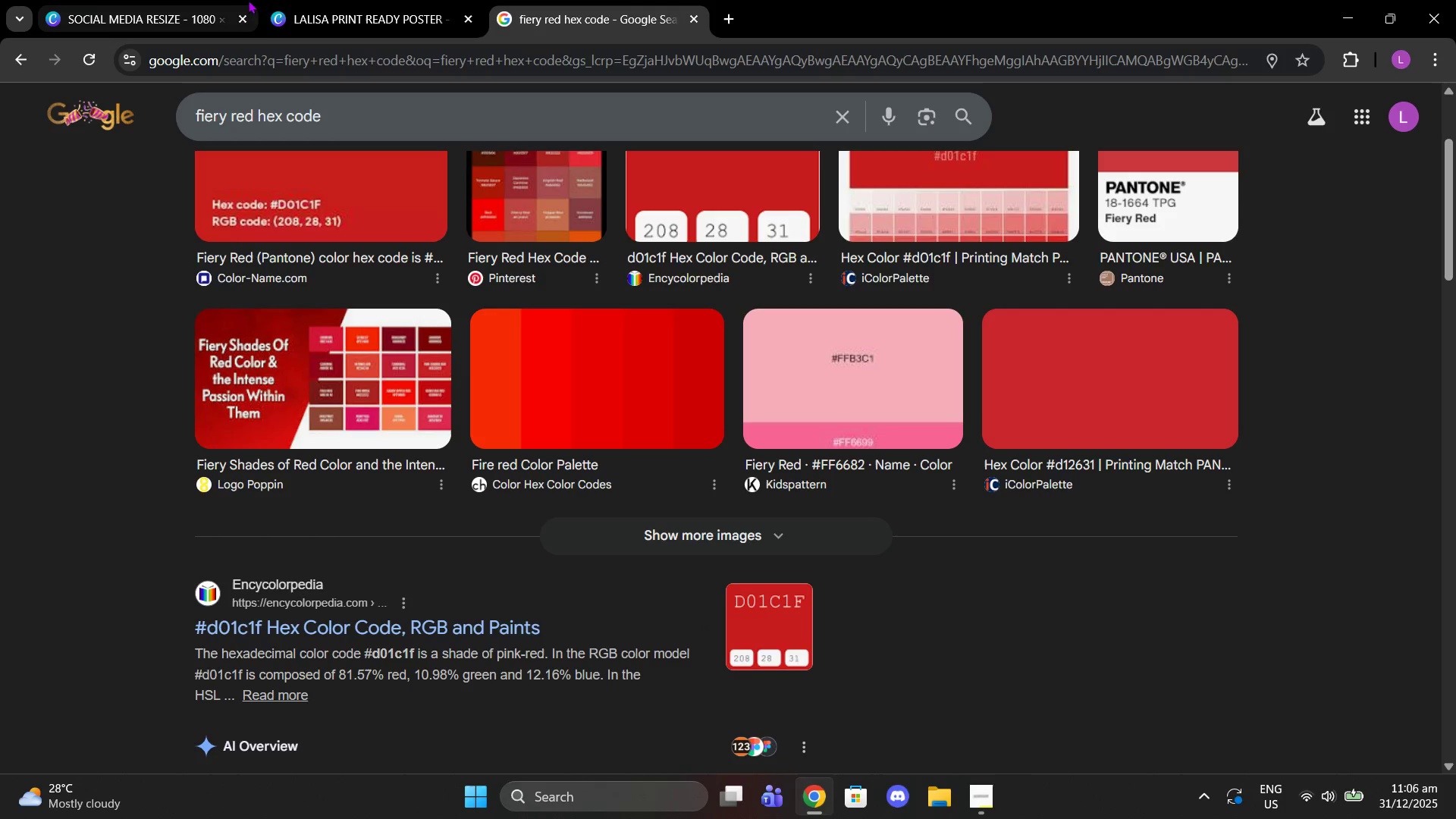 
left_click([271, 0])
 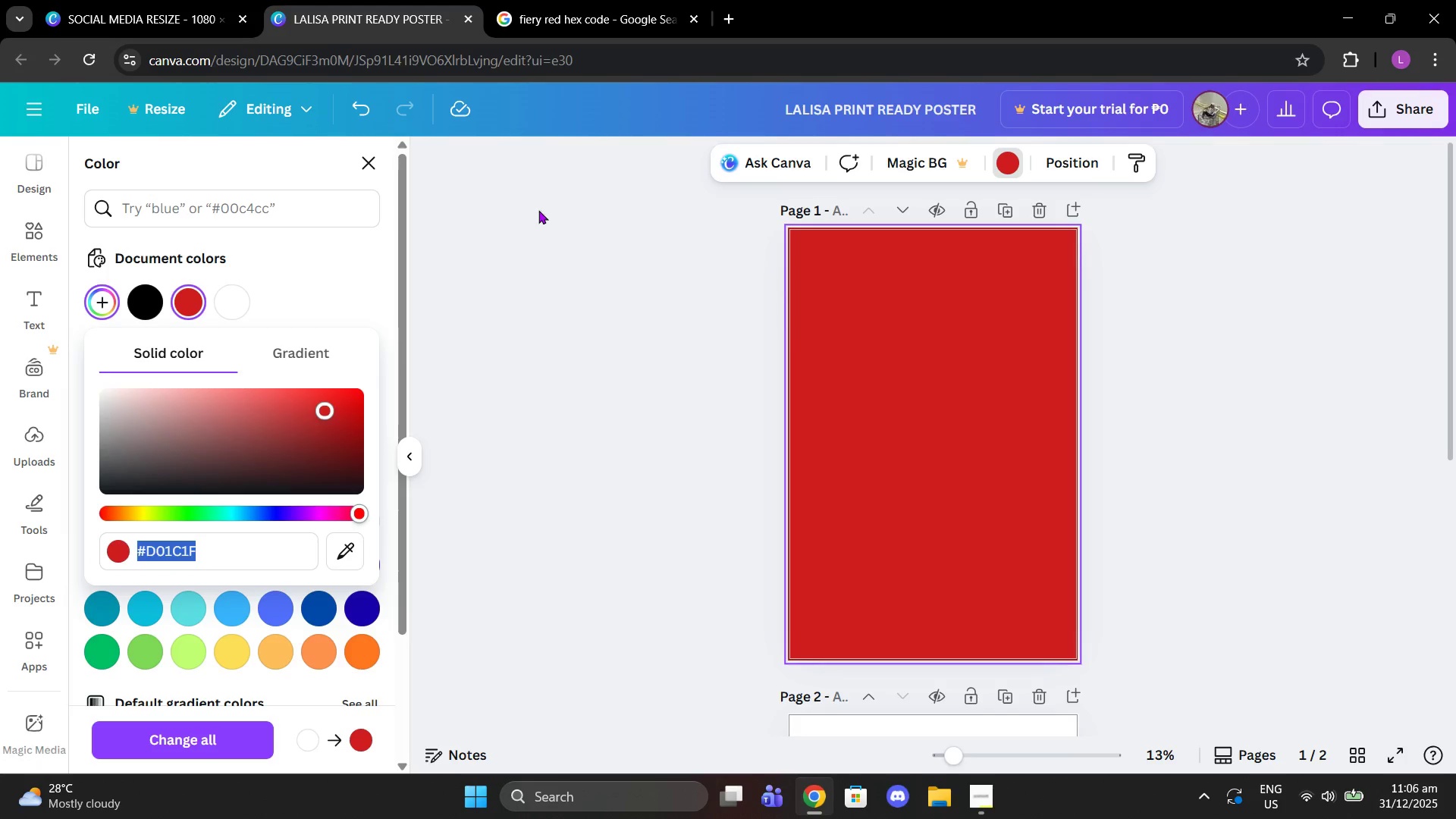 
left_click([542, 212])
 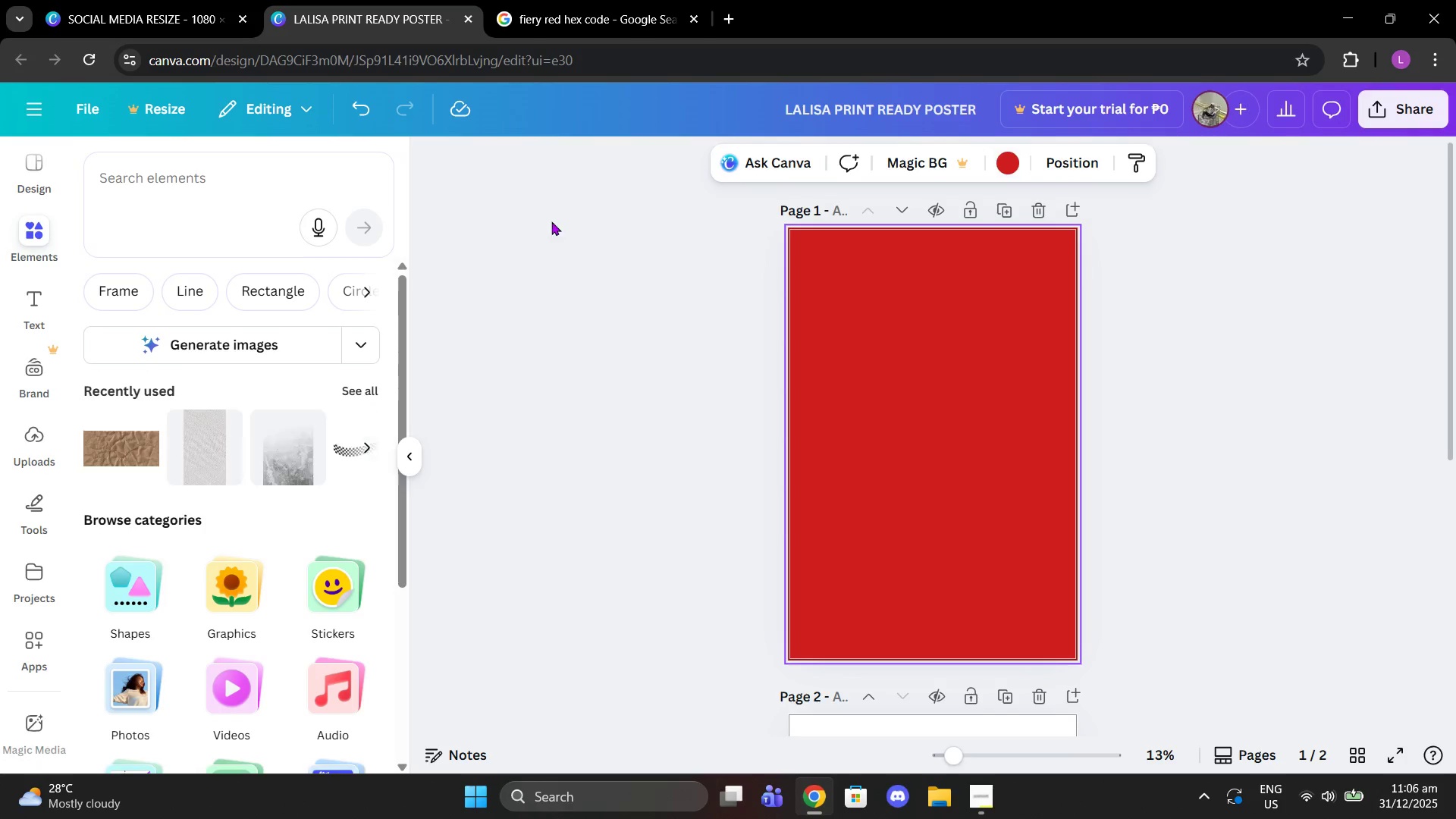 
left_click_drag(start_coordinate=[554, 224], to_coordinate=[556, 228])
 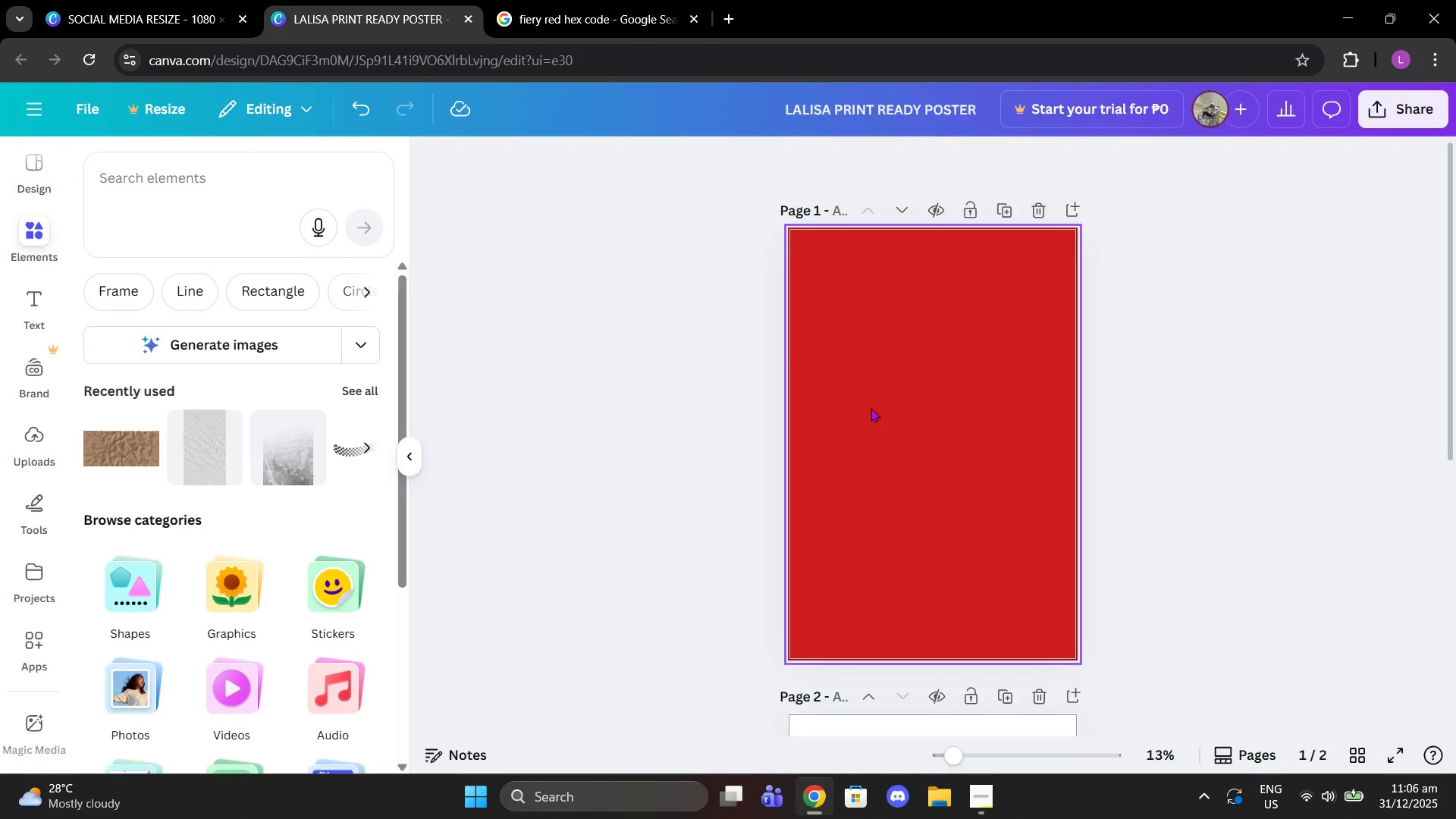 
scroll: coordinate [988, 575], scroll_direction: down, amount: 6.0
 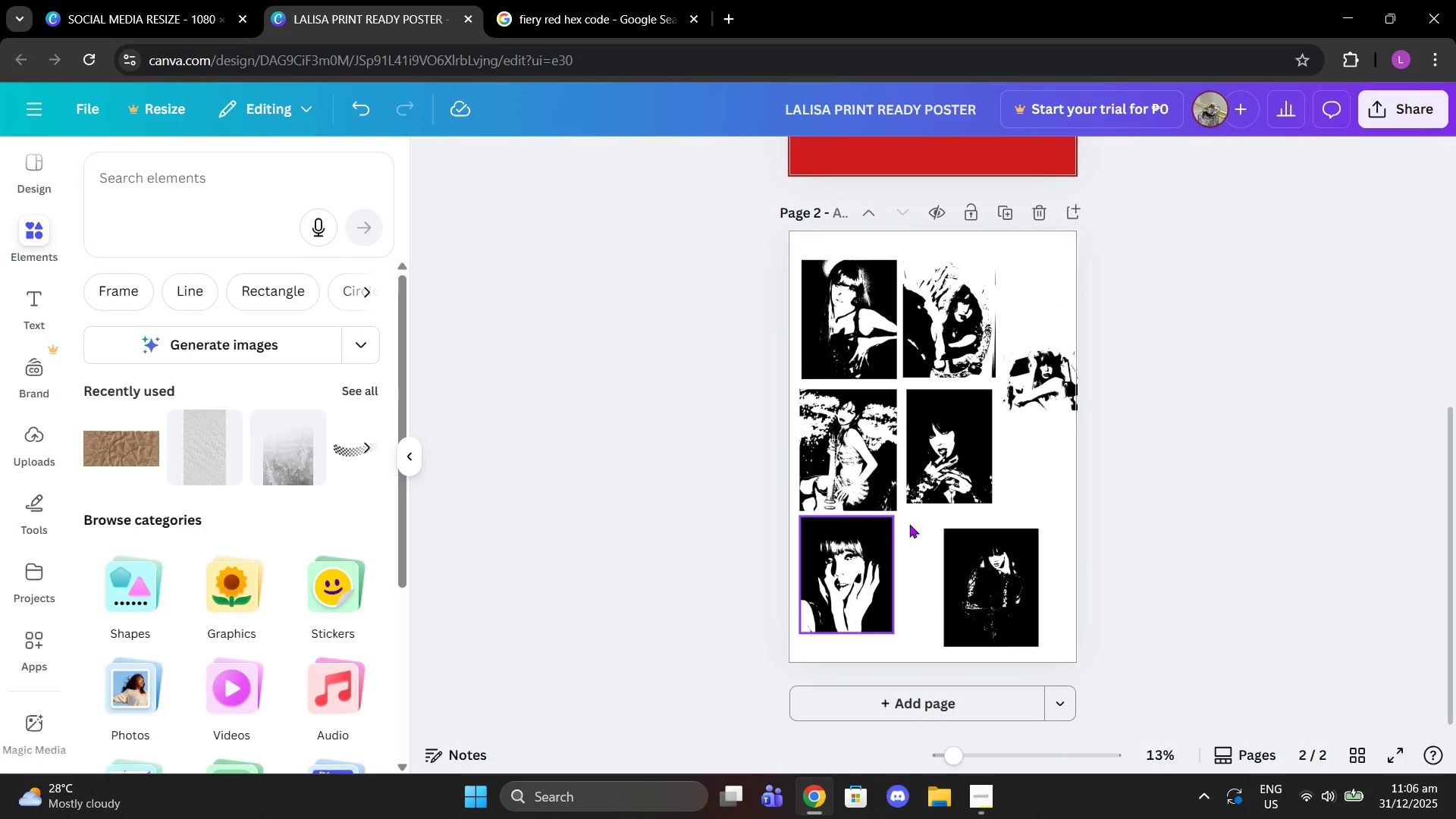 
left_click_drag(start_coordinate=[946, 454], to_coordinate=[825, 297])
 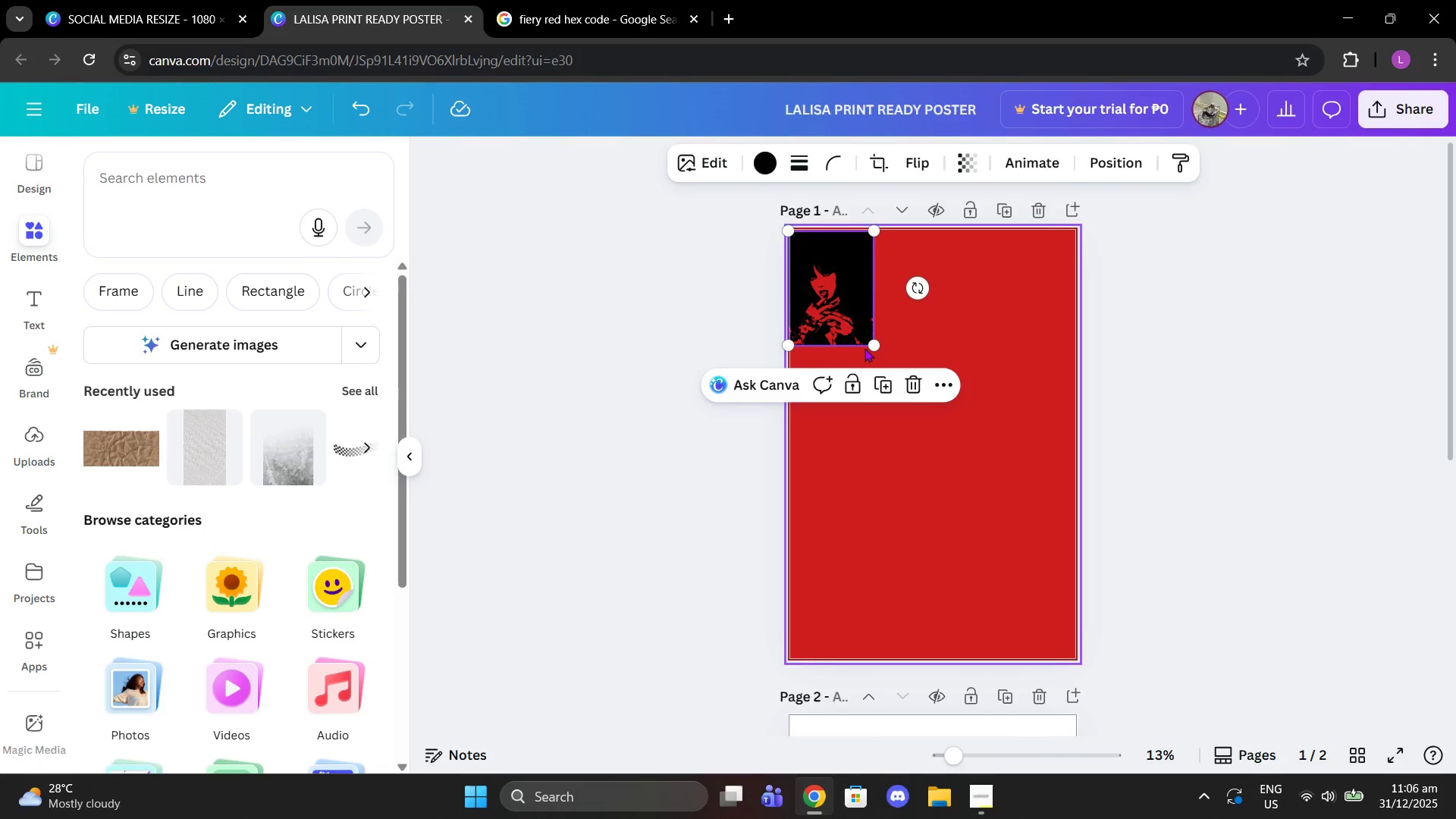 
scroll: coordinate [918, 388], scroll_direction: up, amount: 6.0
 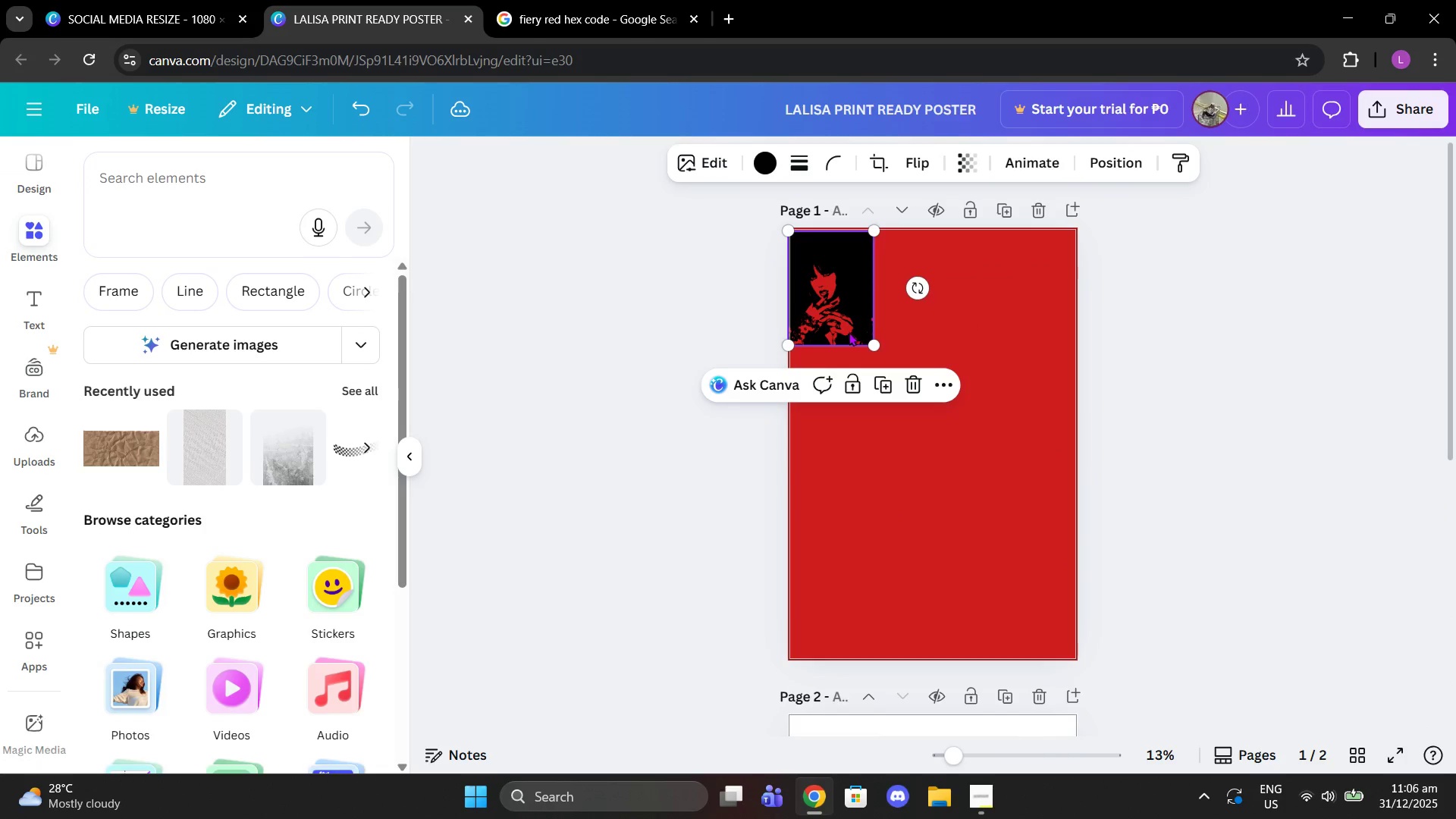 
left_click_drag(start_coordinate=[874, 348], to_coordinate=[1072, 619])
 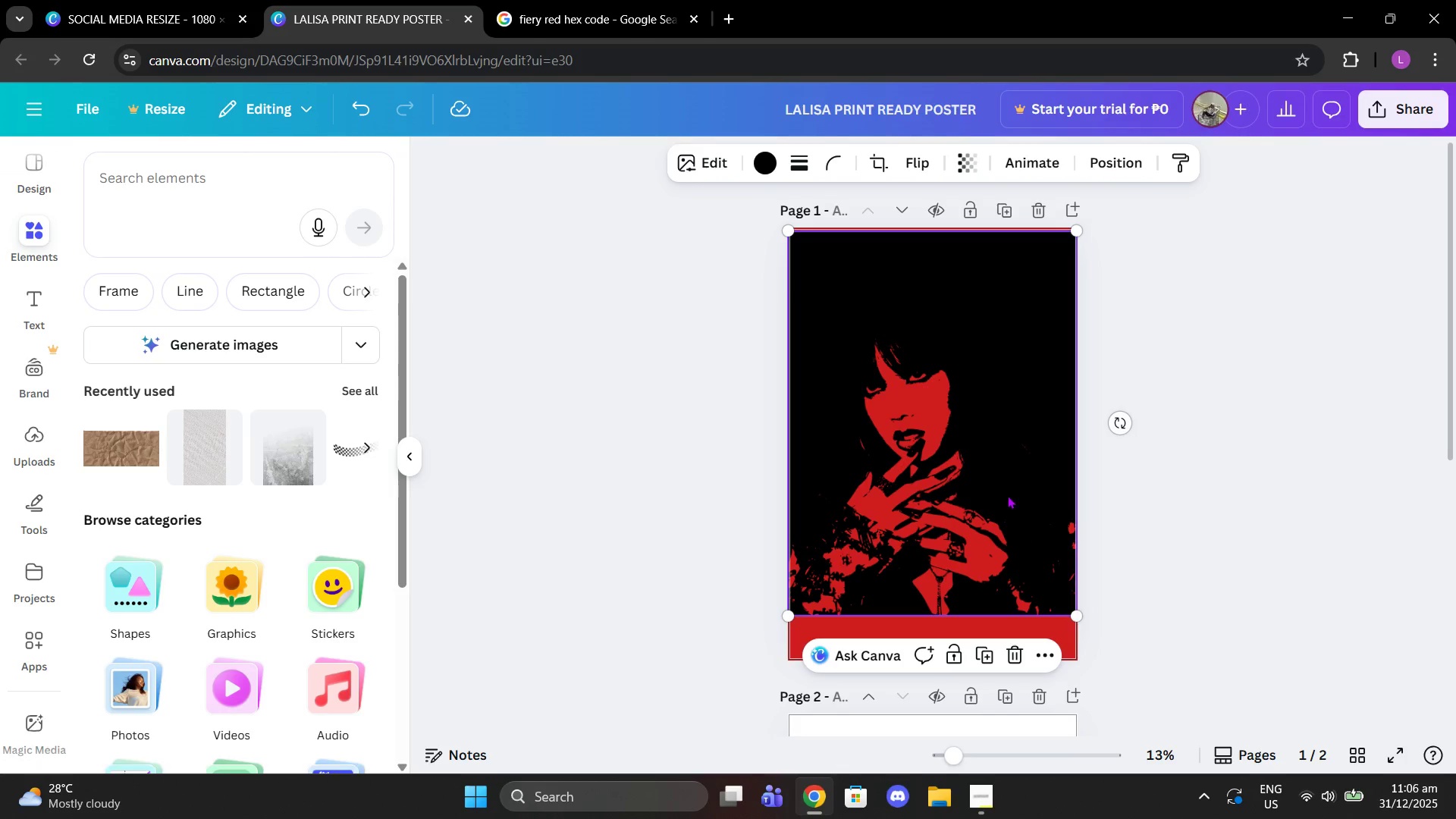 
left_click_drag(start_coordinate=[1007, 494], to_coordinate=[1013, 529])
 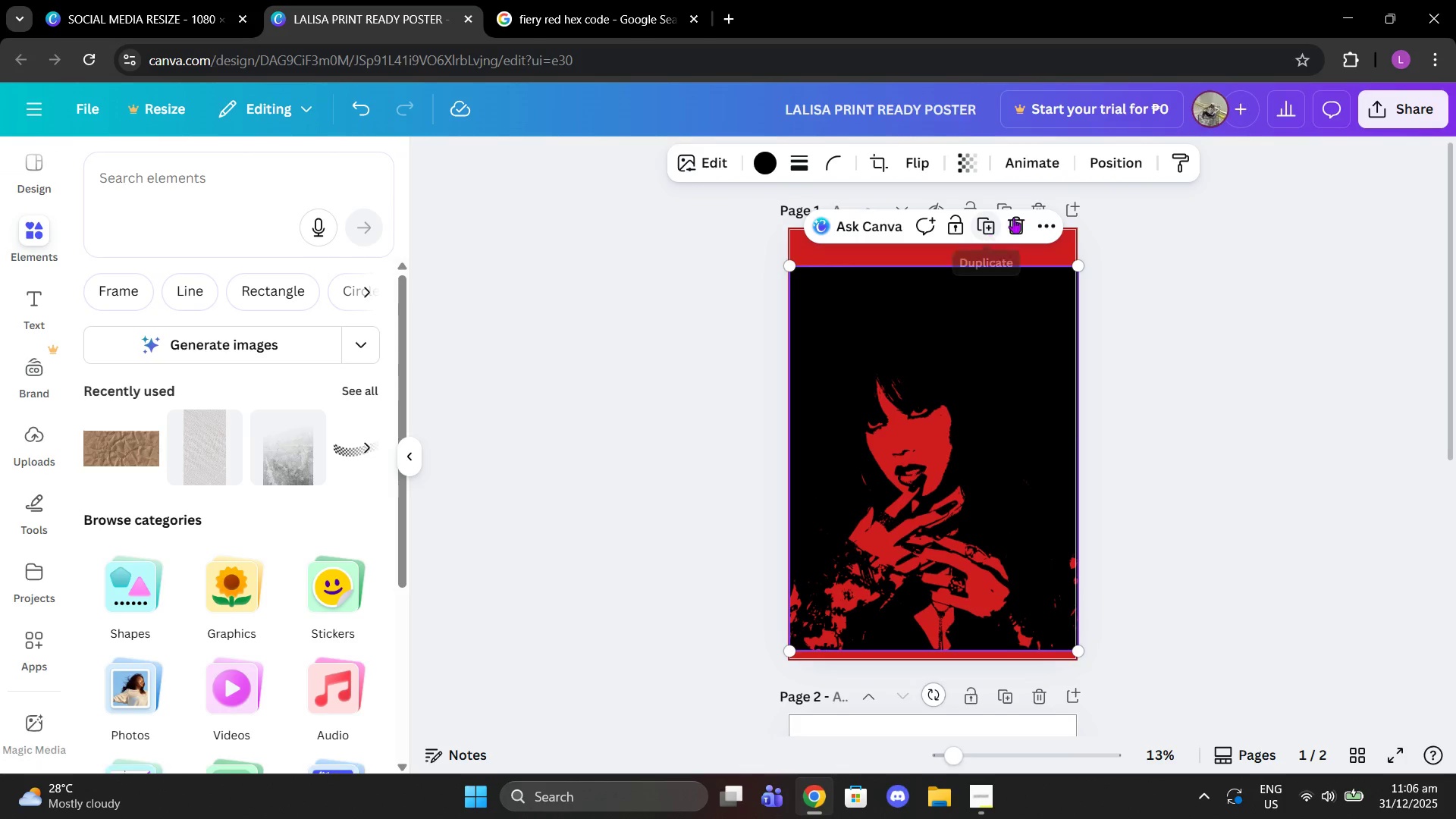 
left_click([1015, 217])
 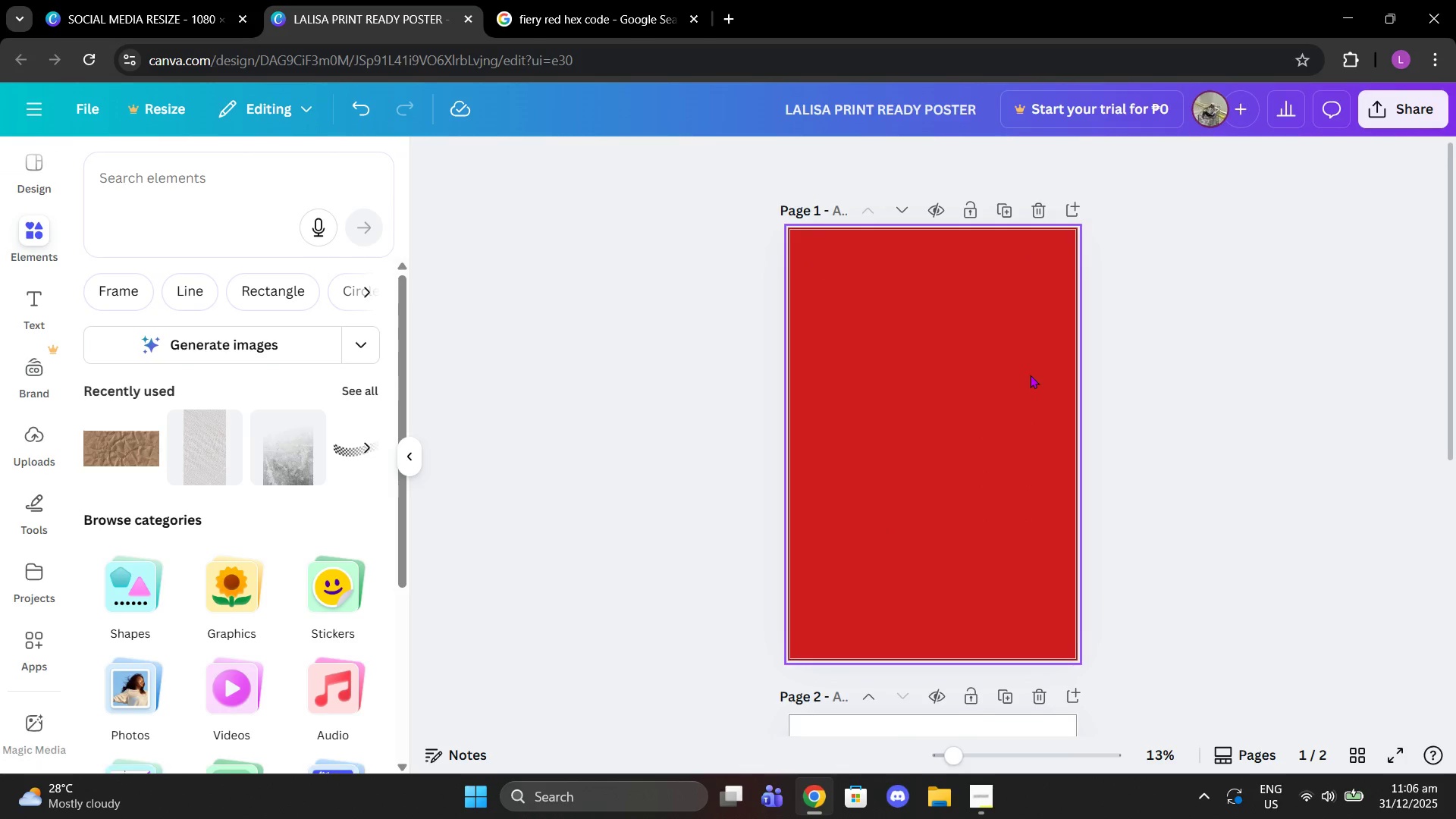 
scroll: coordinate [1030, 375], scroll_direction: down, amount: 4.0
 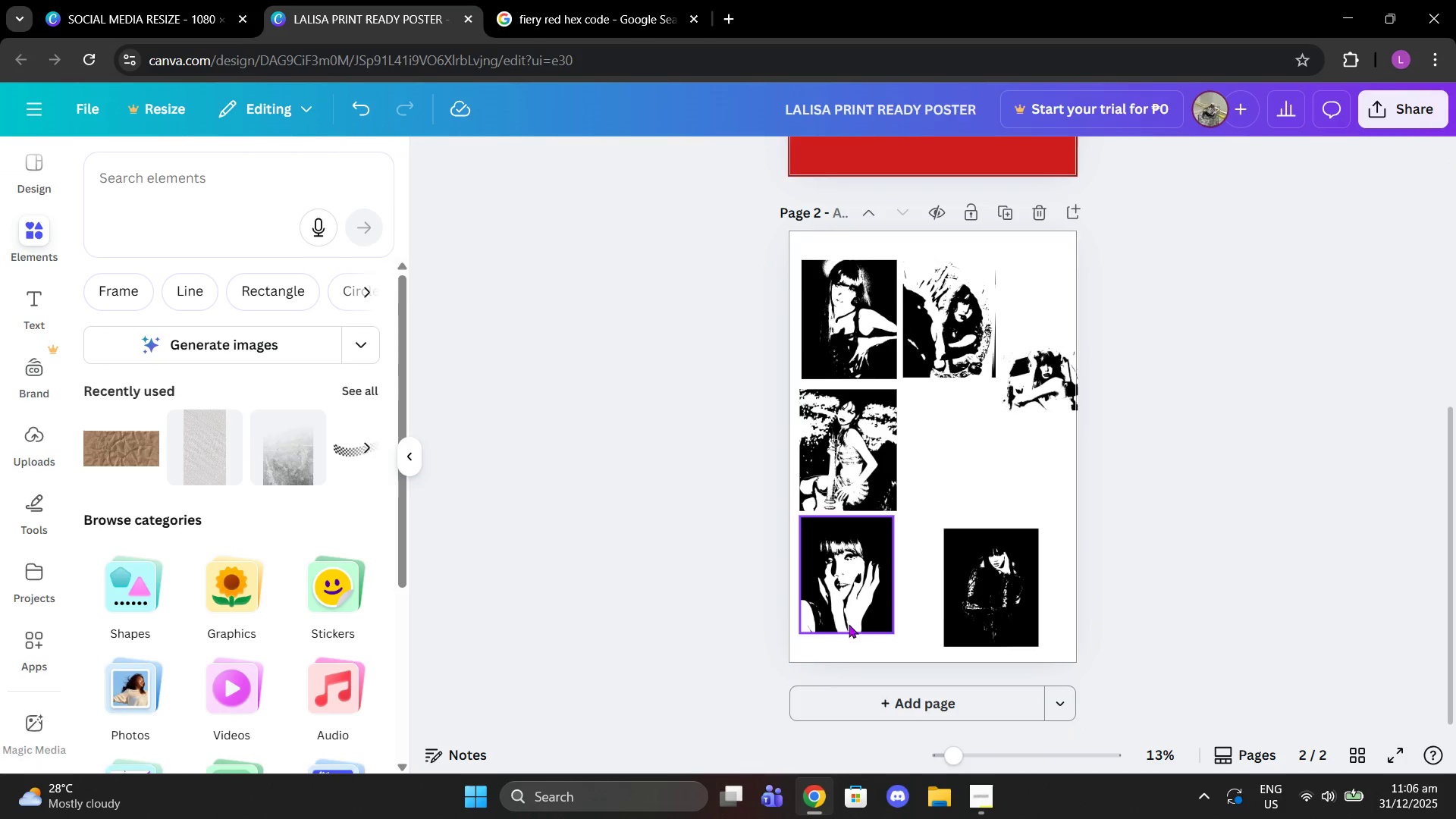 
left_click([843, 620])
 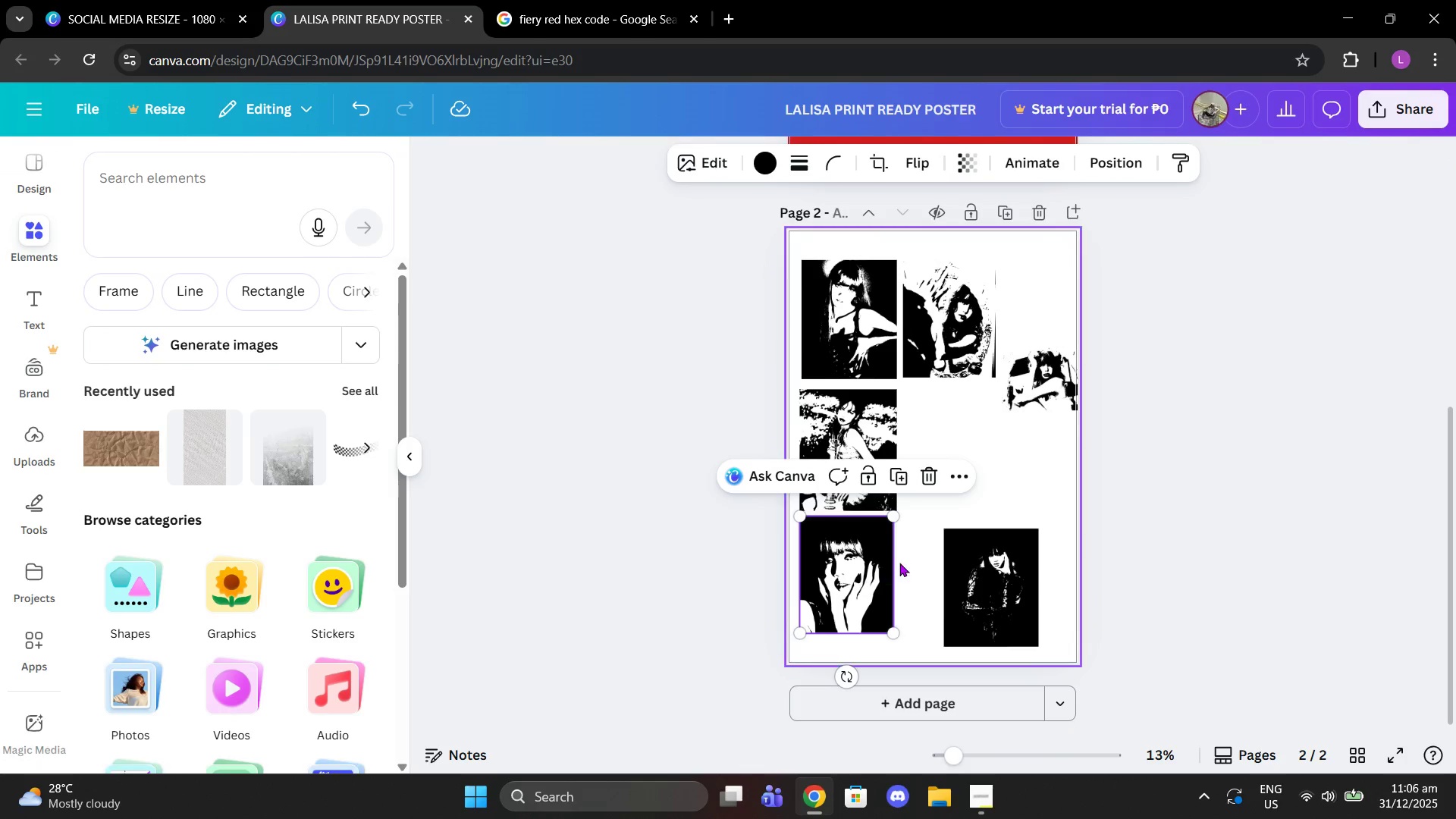 
key(Control+Z)
 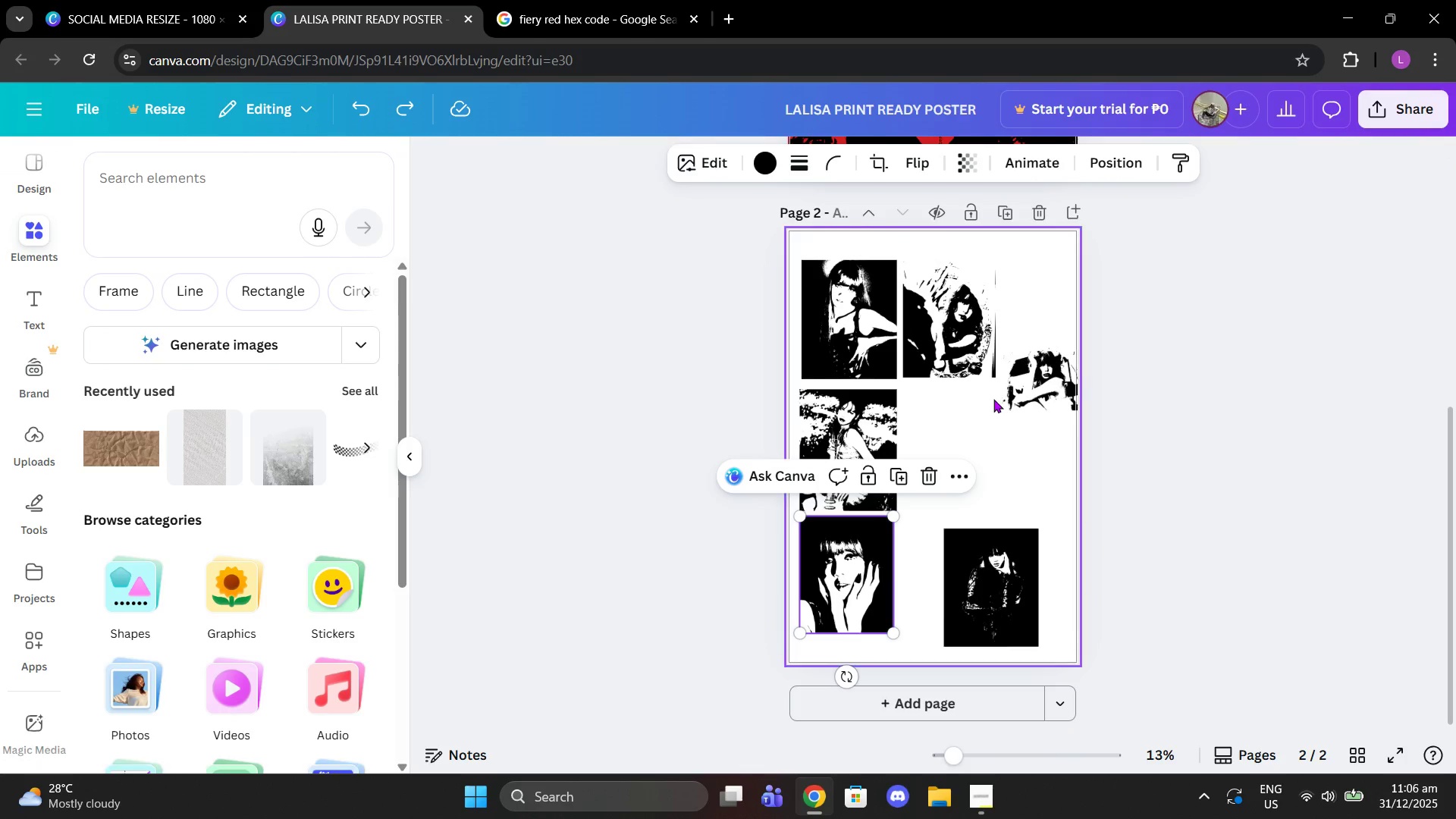 
left_click([975, 364])
 